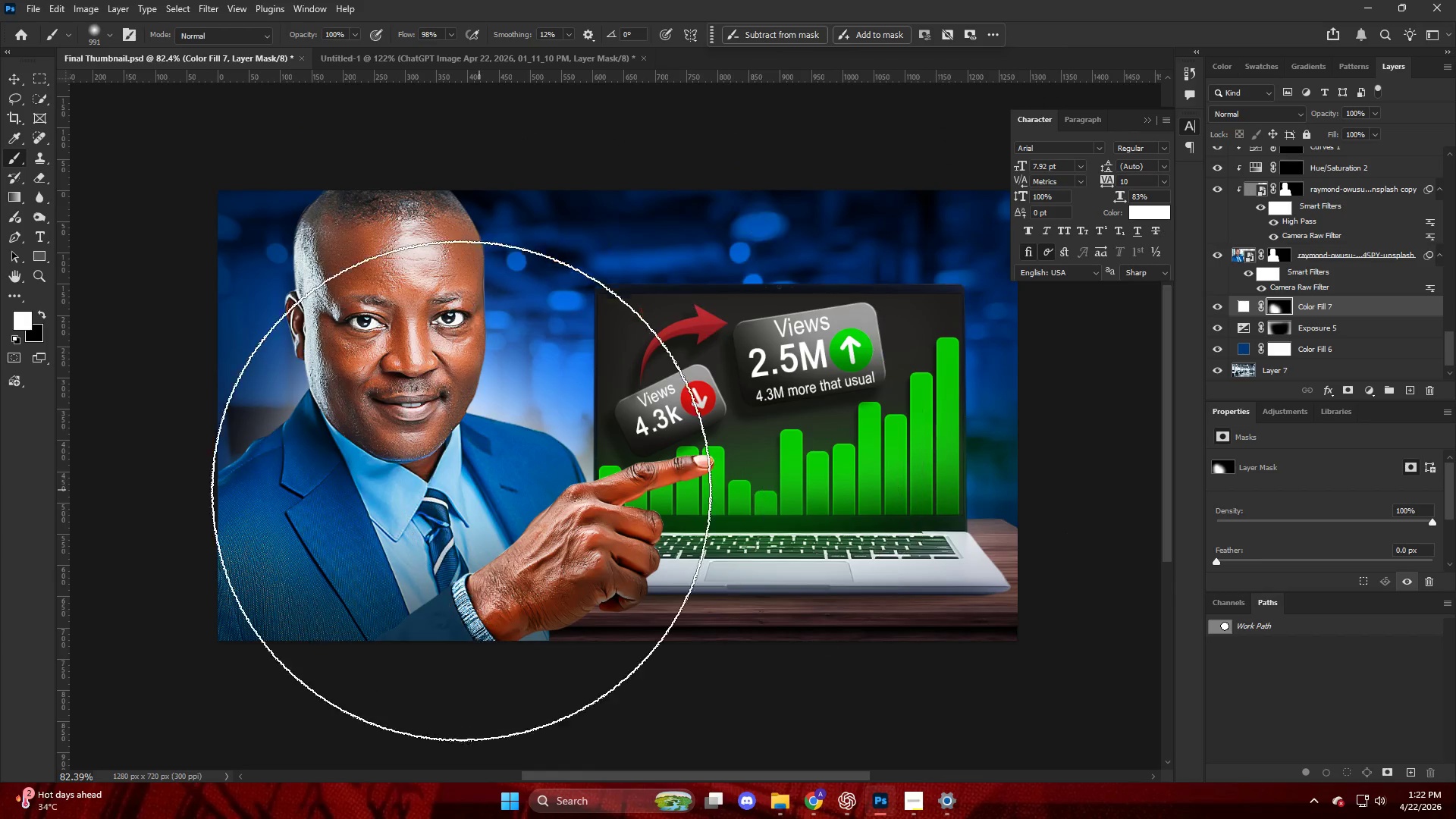 
hold_key(key=AltLeft, duration=0.95)
scroll: coordinate [438, 360], scroll_direction: down, amount: 12.0
 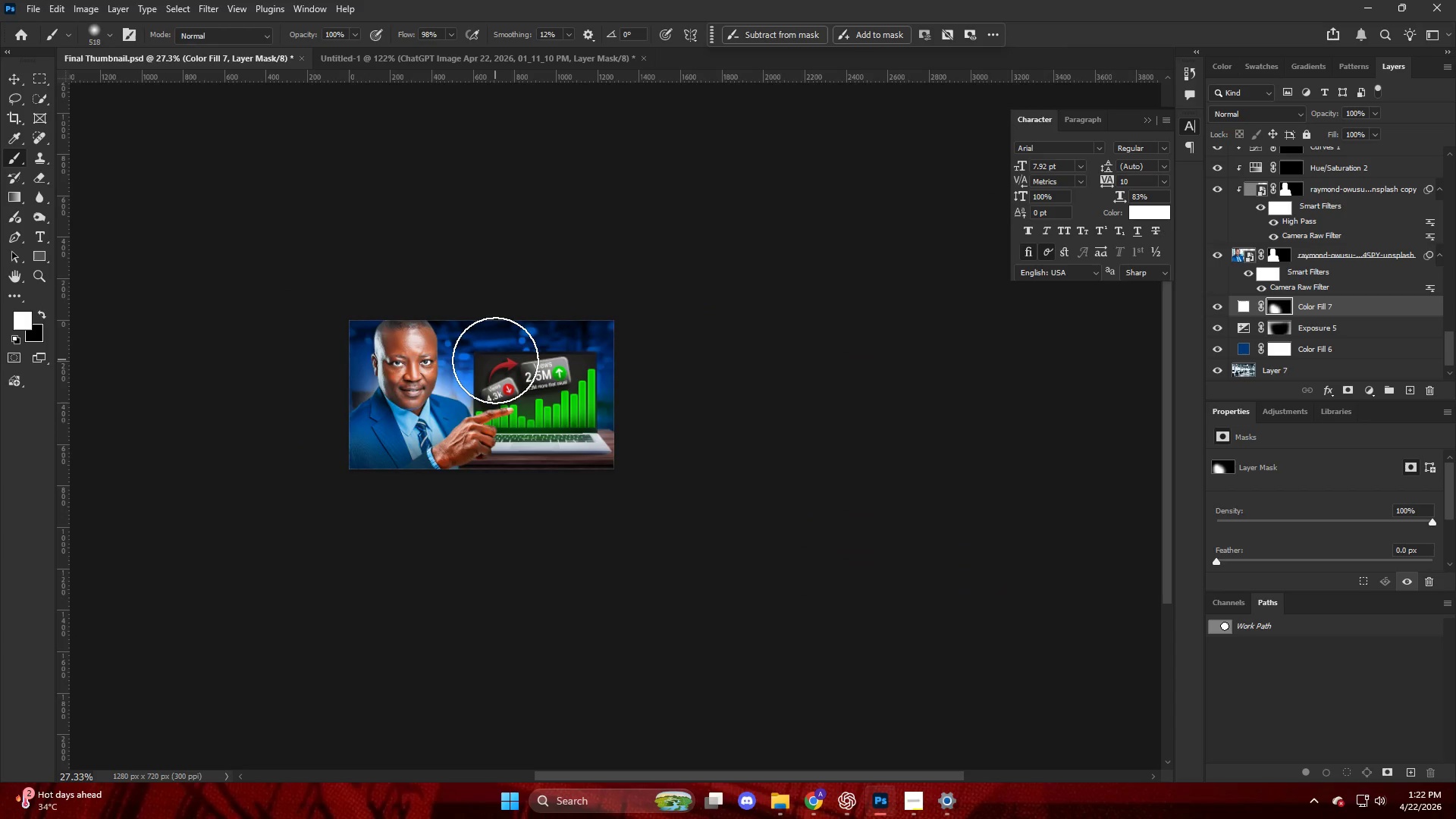 
hold_key(key=AltLeft, duration=0.98)
scroll: coordinate [362, 351], scroll_direction: up, amount: 10.0
 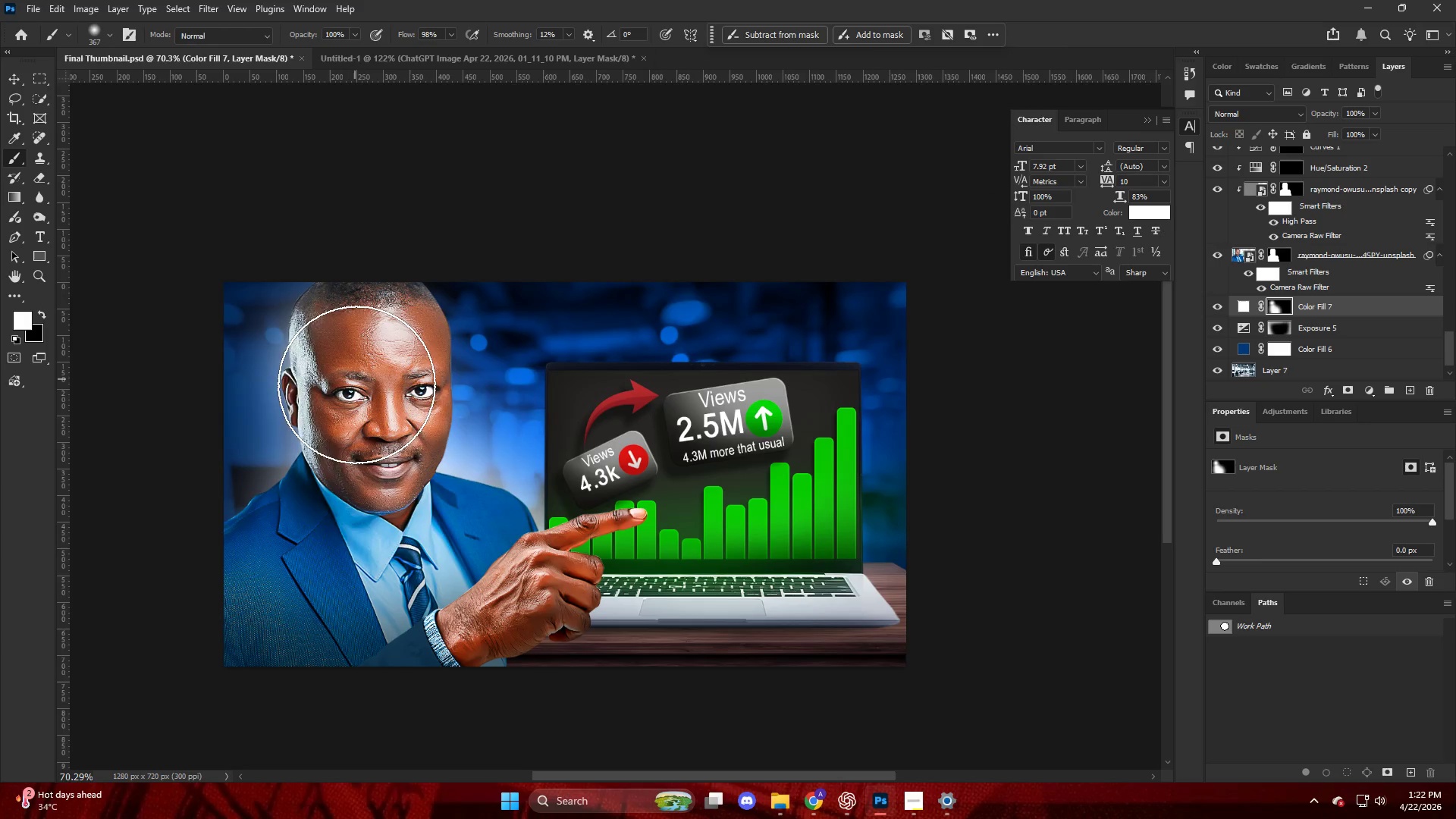 
key(Control+ControlLeft)
 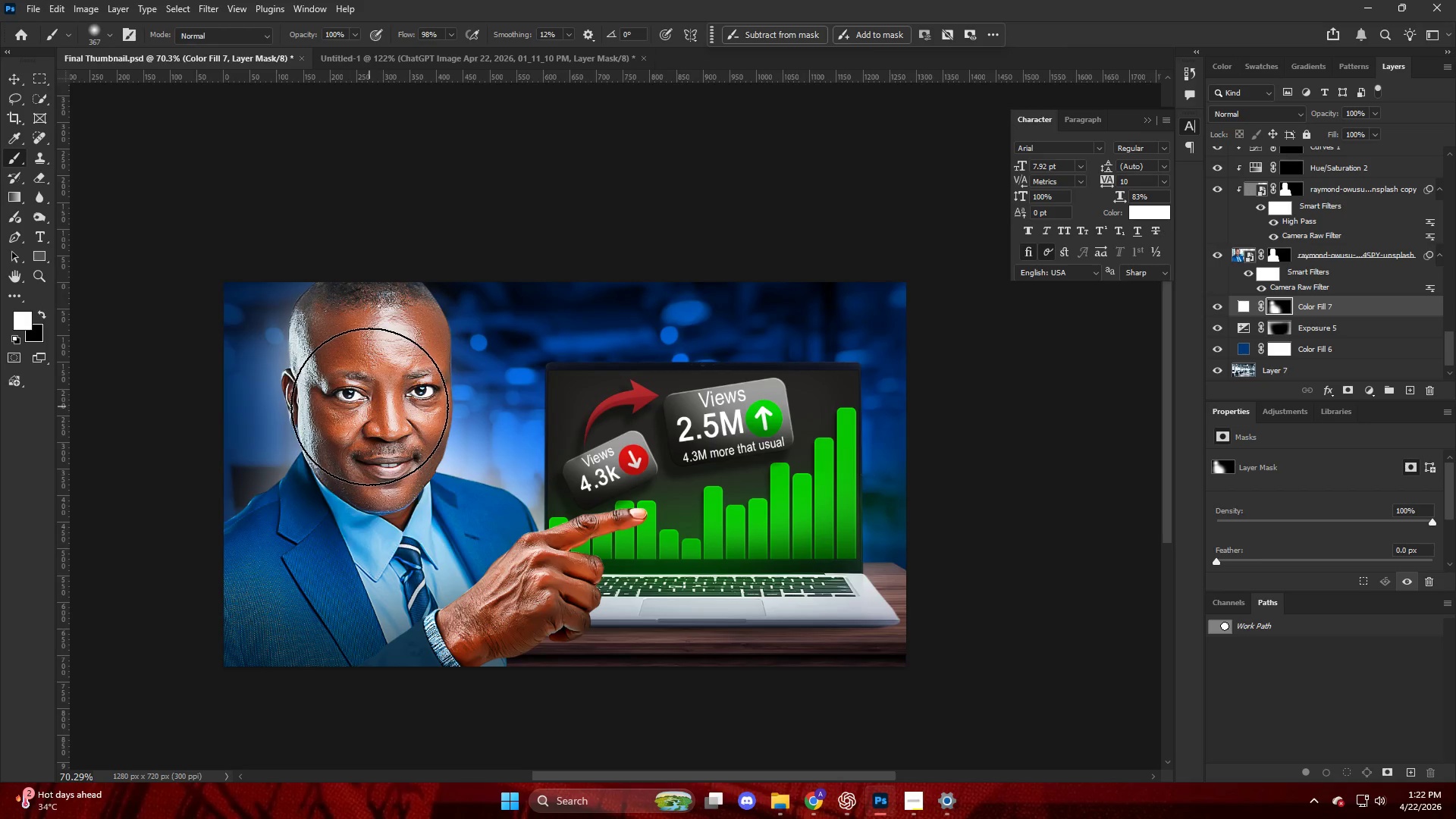 
key(Control+Z)
 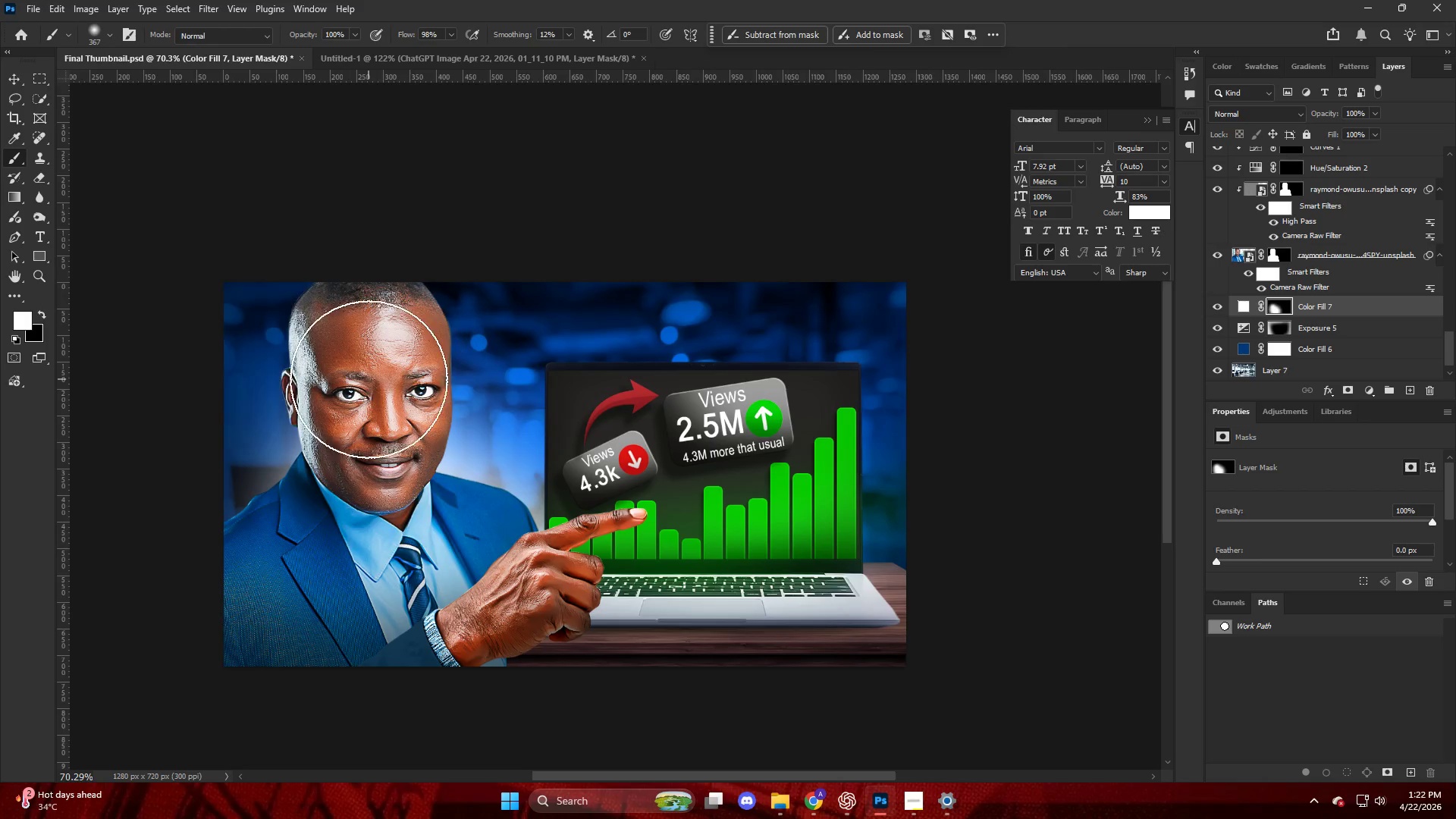 
key(Alt+AltLeft)
 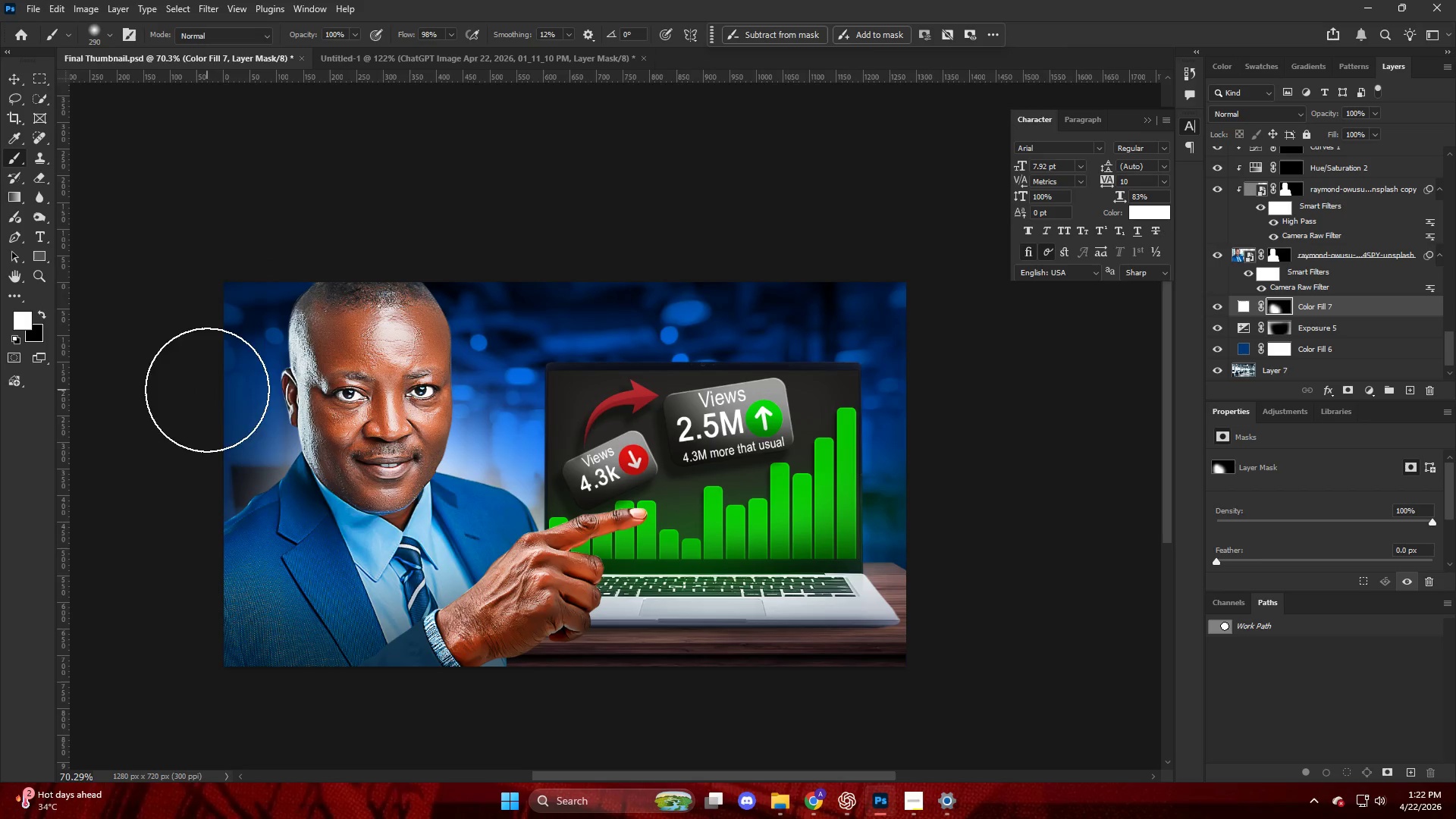 
hold_key(key=AltLeft, duration=0.72)
 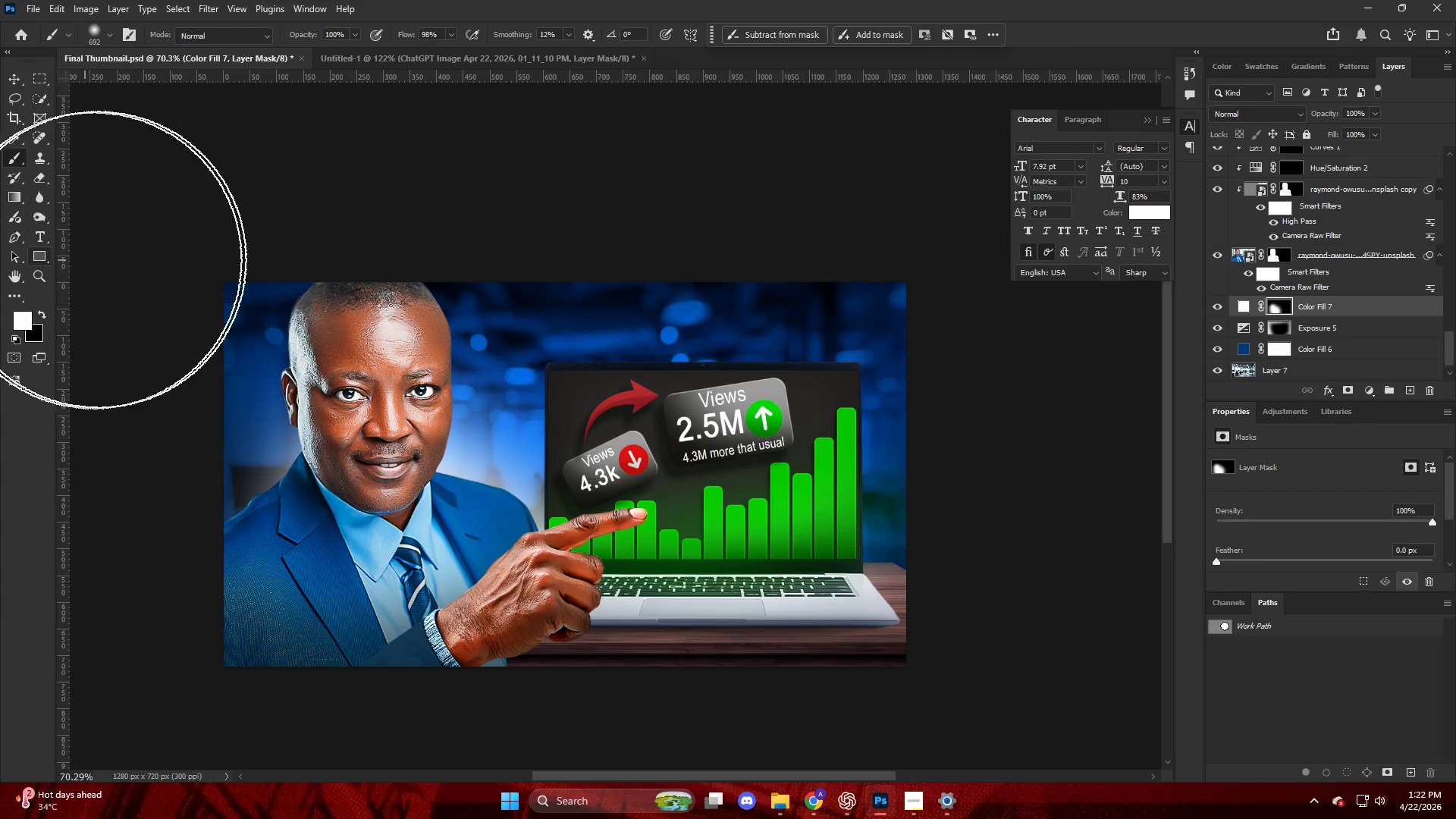 
left_click([109, 258])
 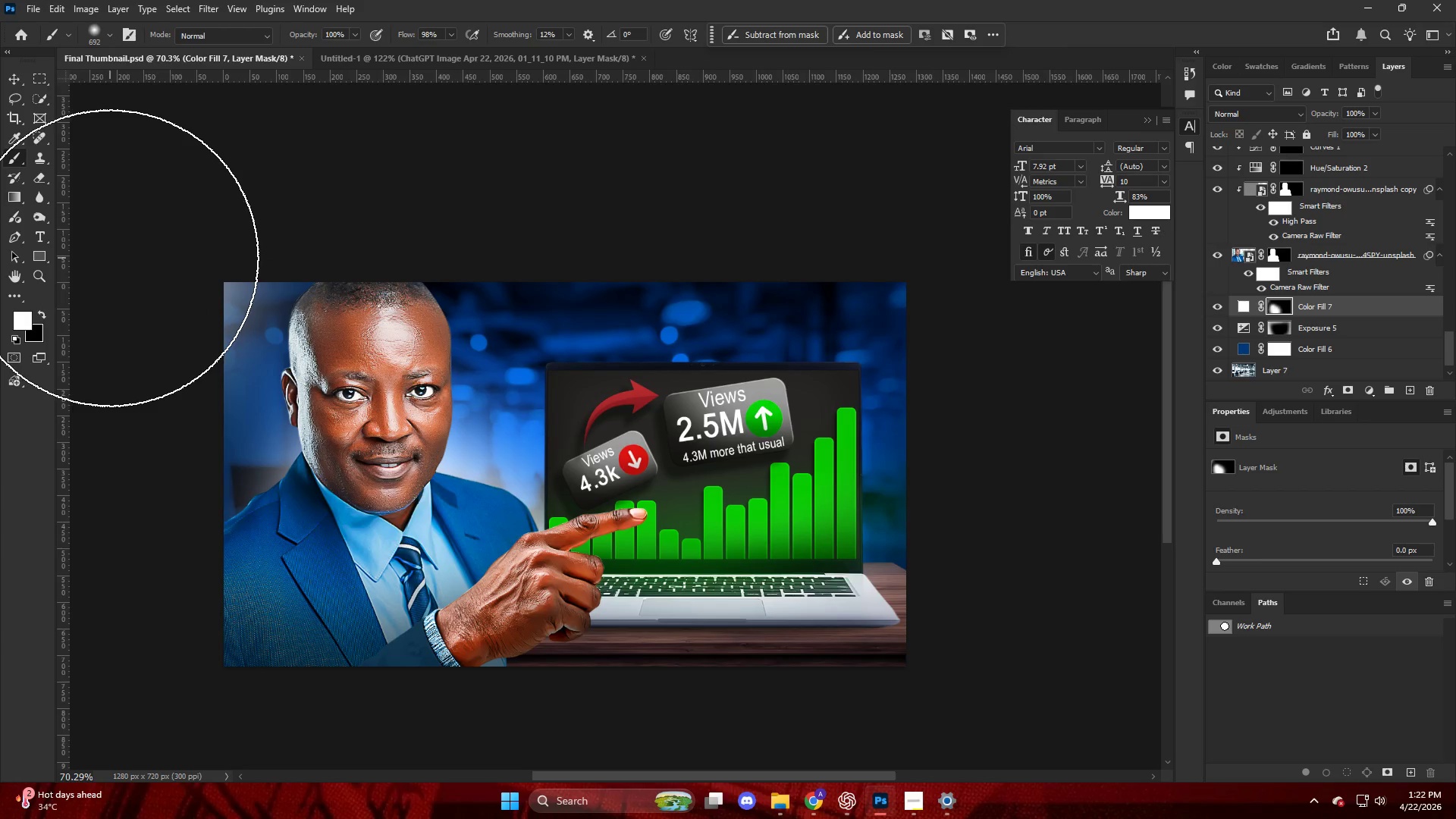 
key(Alt+AltLeft)
 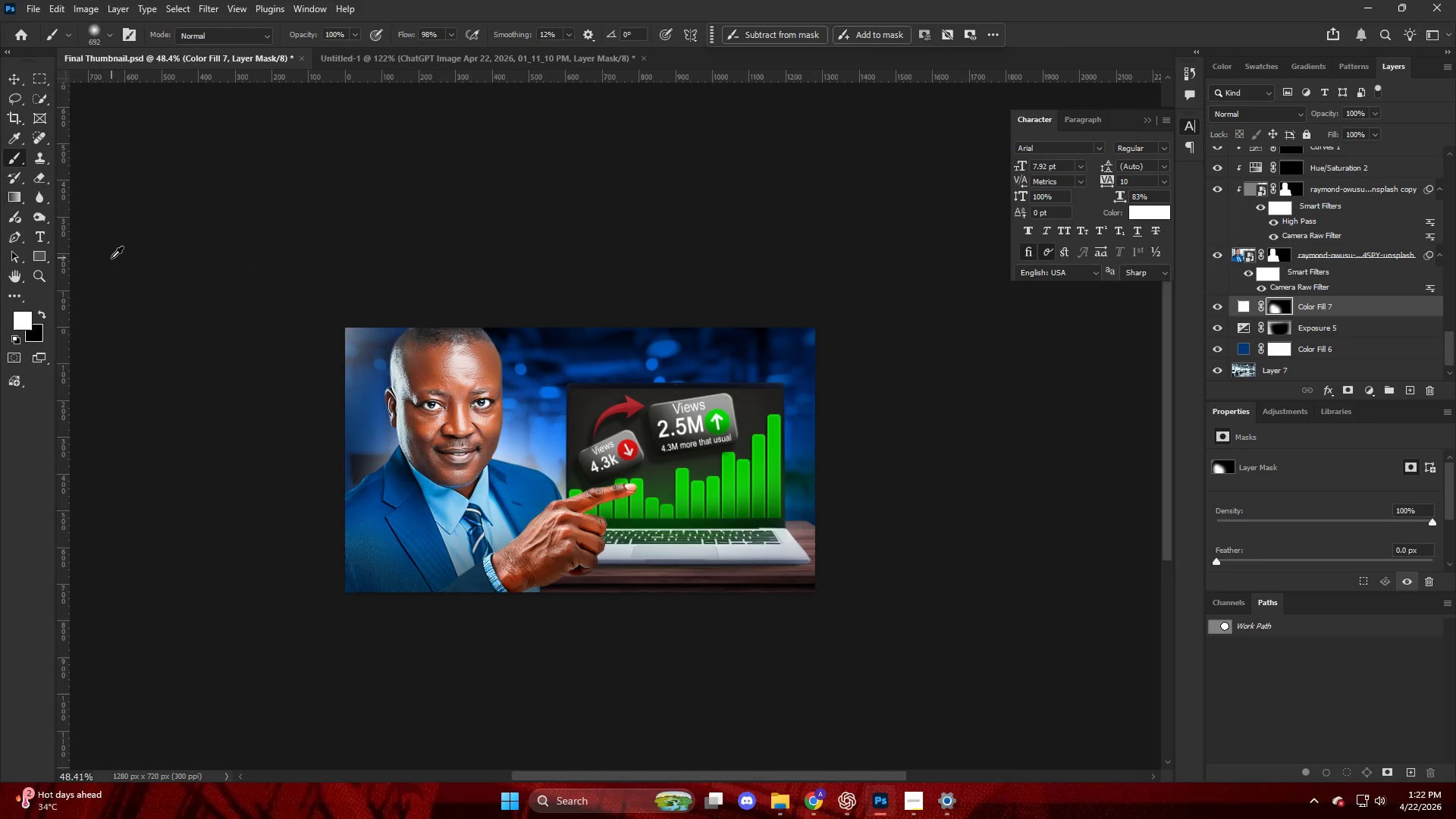 
scroll: coordinate [110, 258], scroll_direction: down, amount: 4.0
 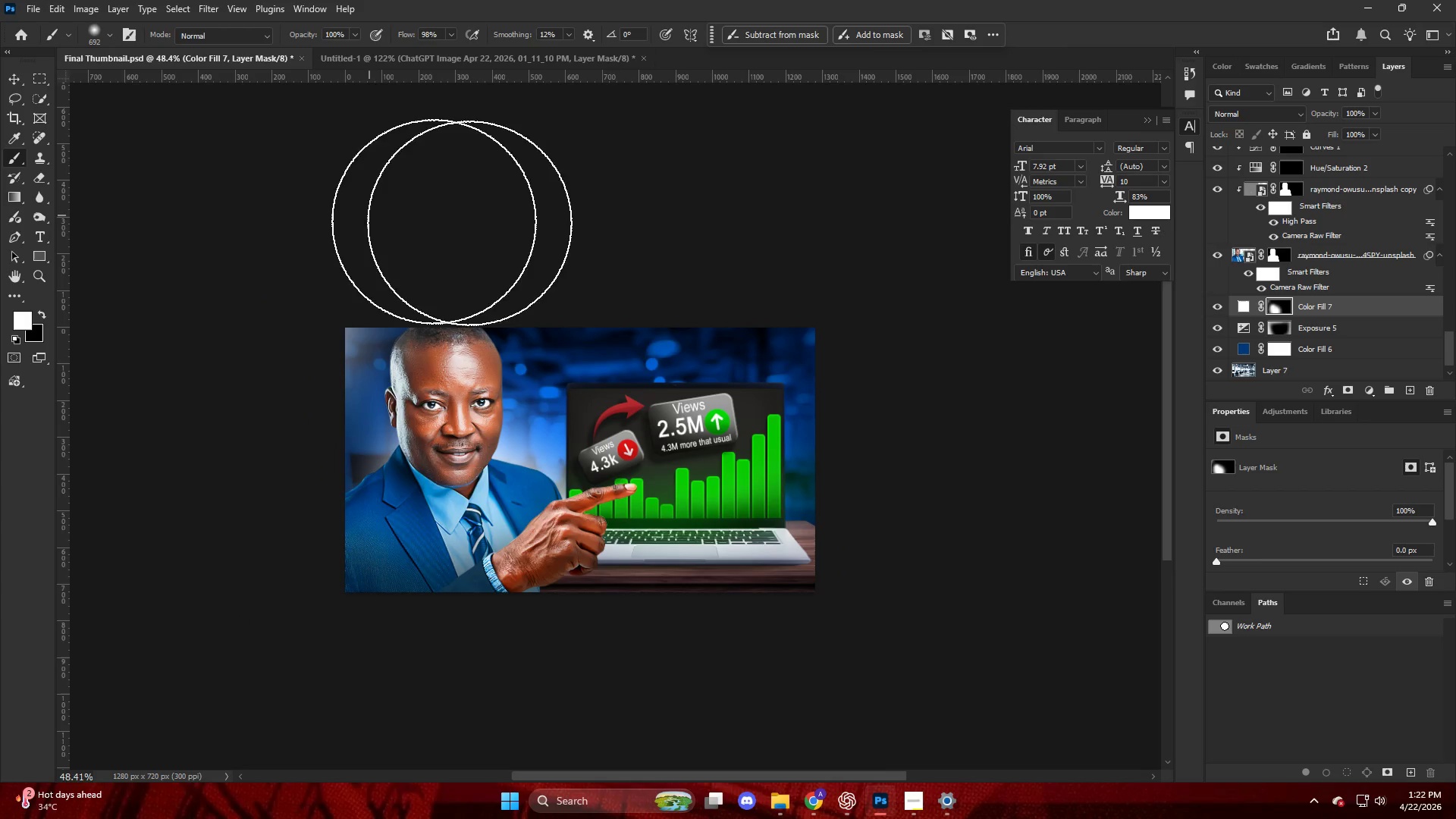 
key(Alt+AltLeft)
 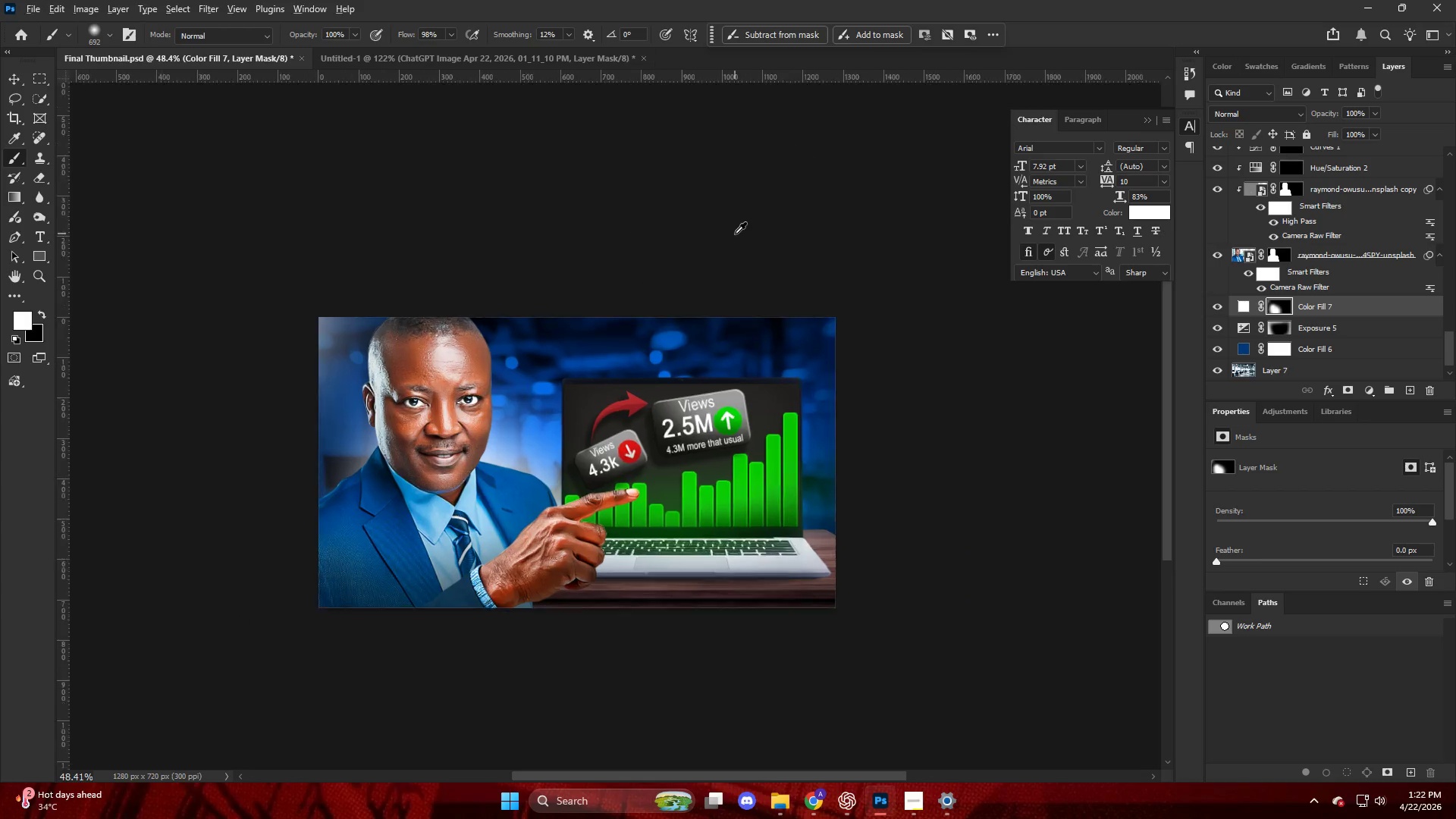 
scroll: coordinate [733, 233], scroll_direction: up, amount: 4.0
 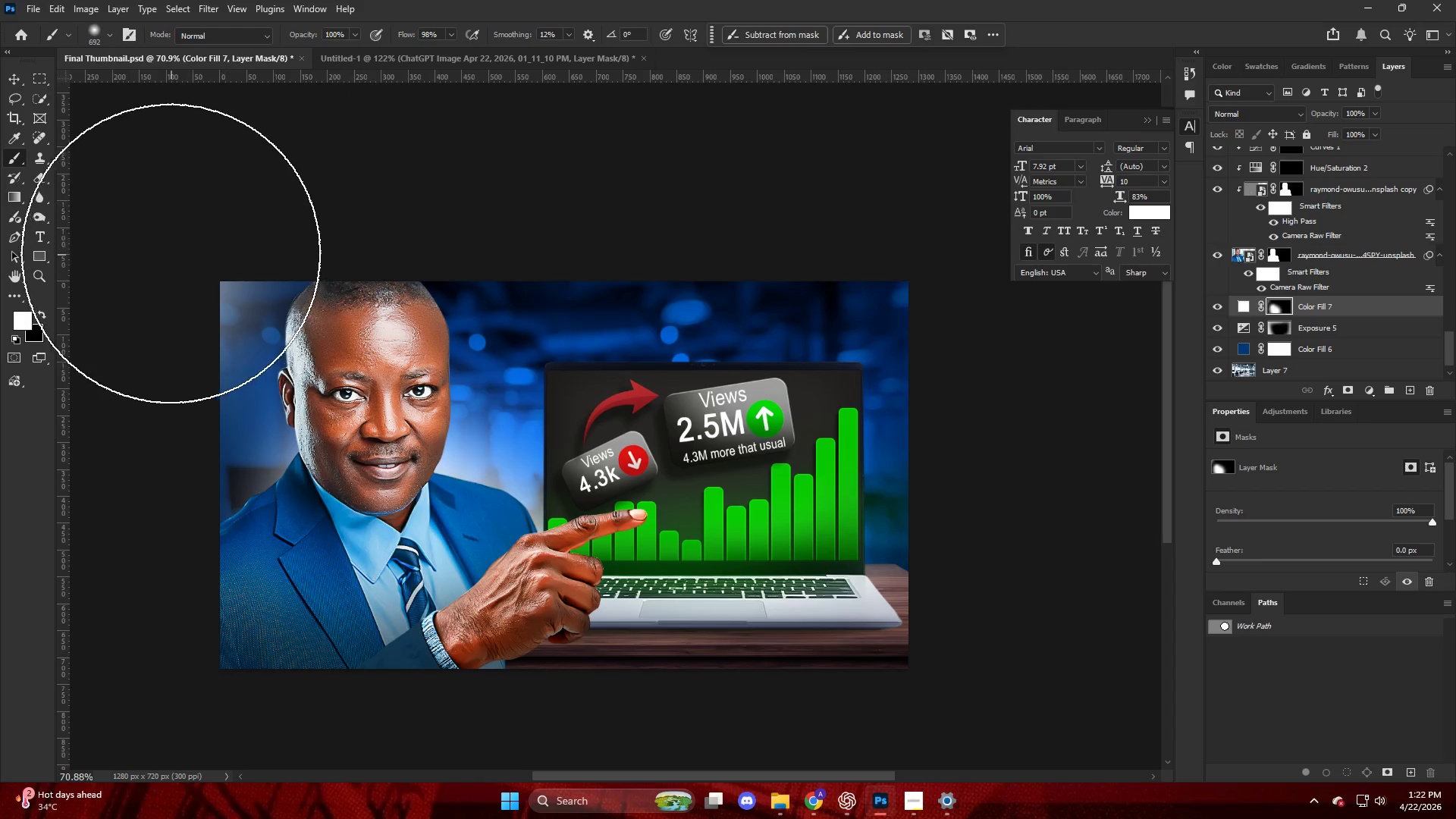 
left_click([158, 240])
 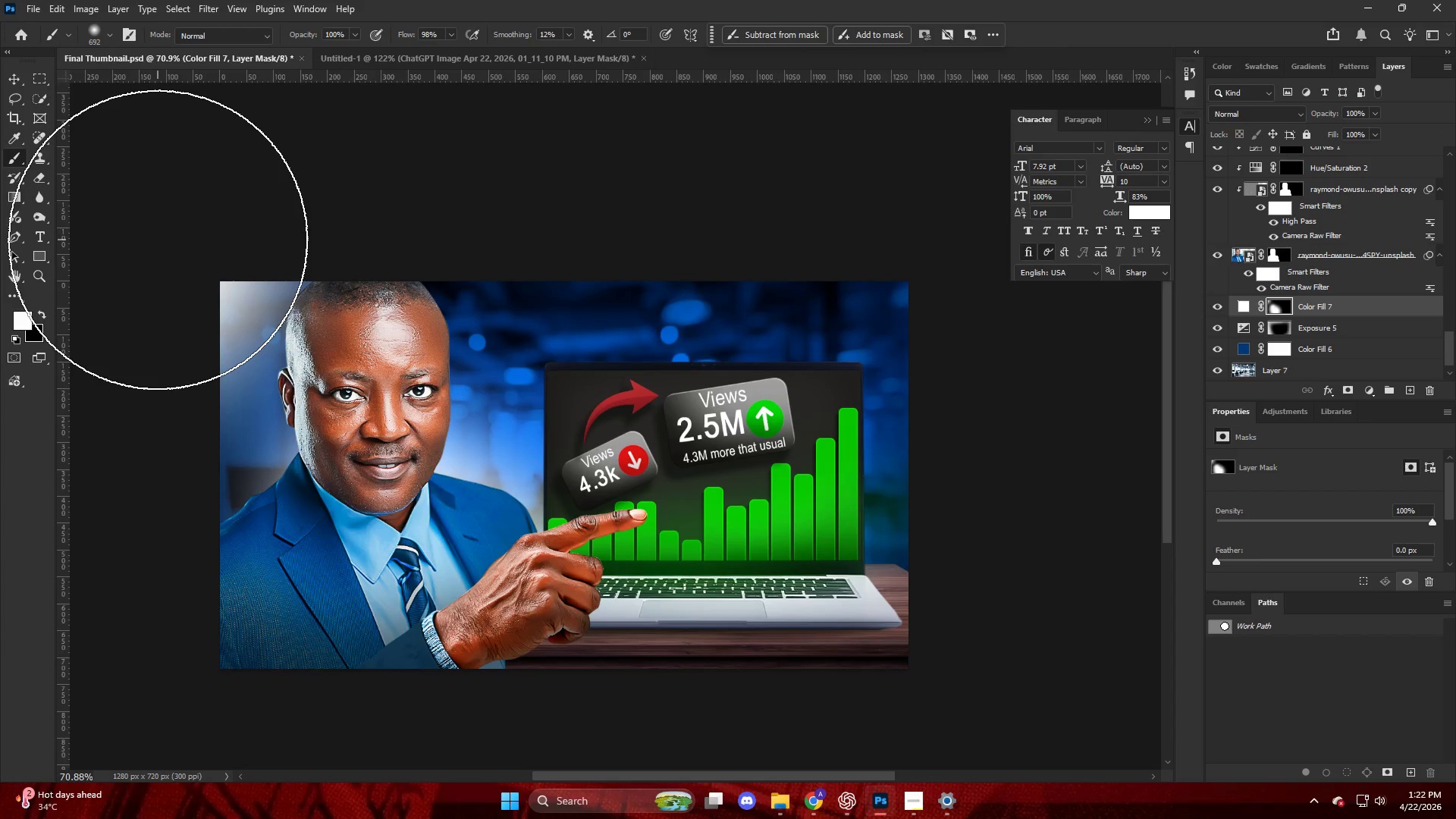 
key(Alt+AltLeft)
 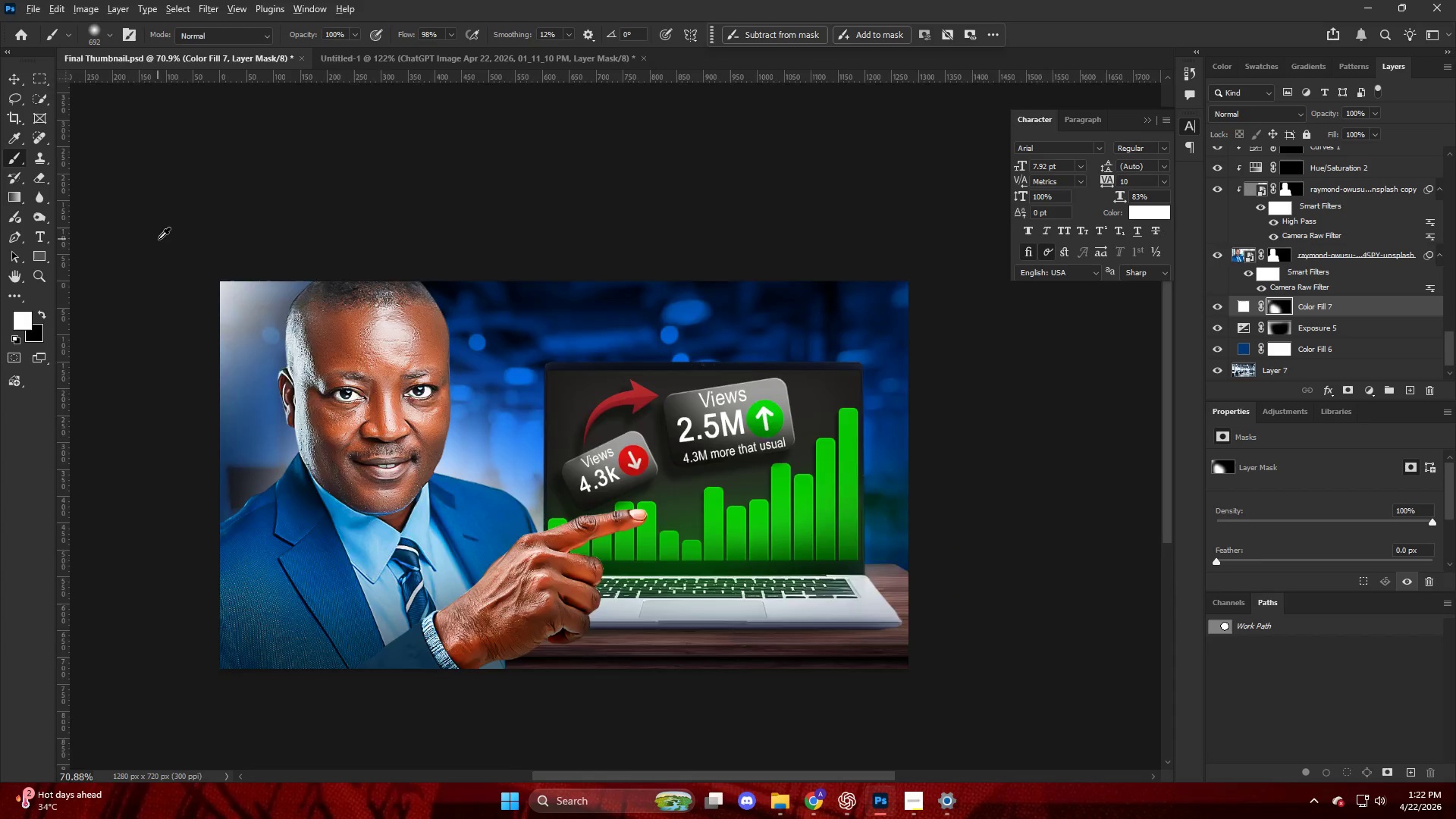 
scroll: coordinate [163, 239], scroll_direction: down, amount: 5.0
 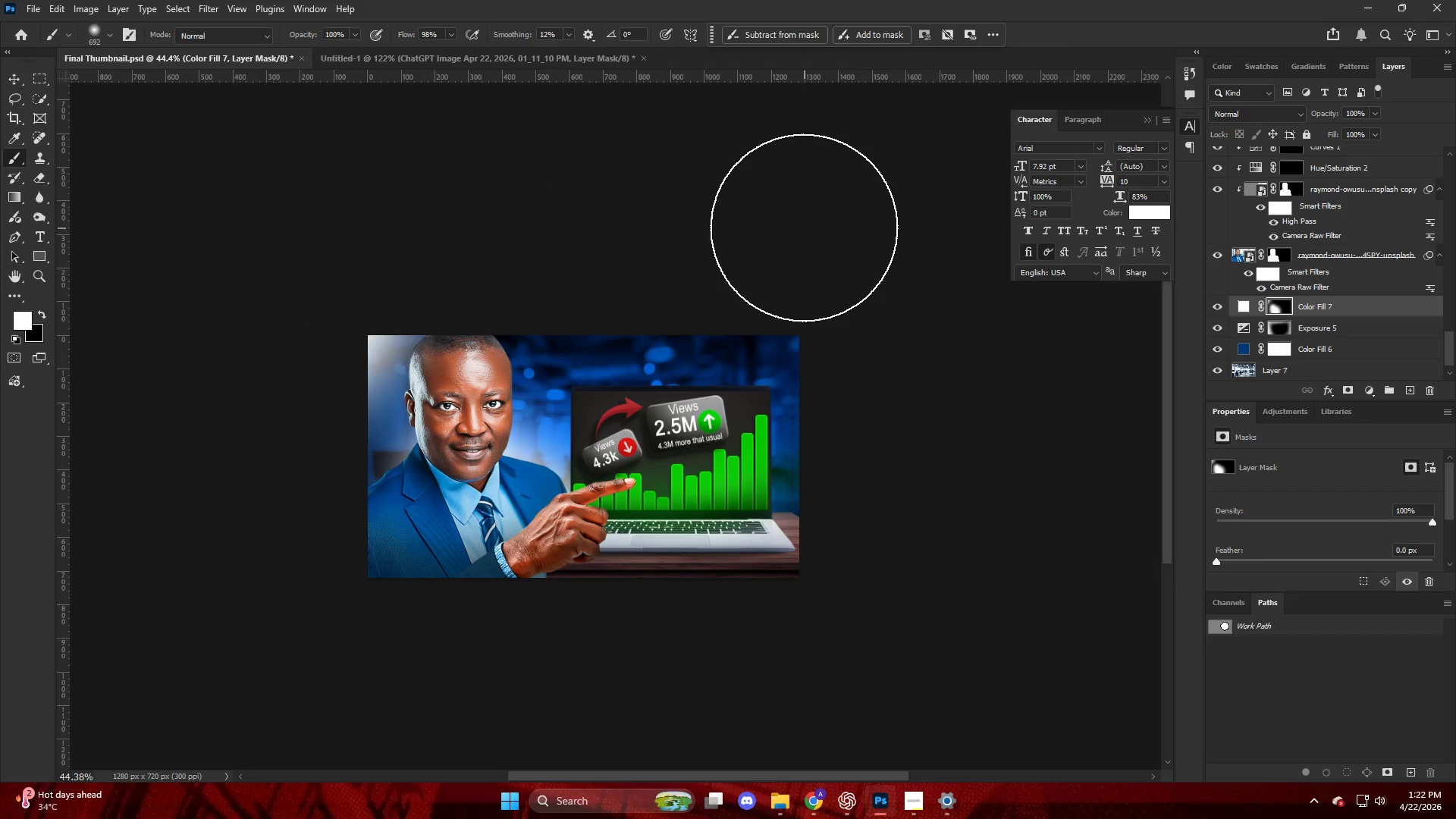 
key(Alt+AltLeft)
 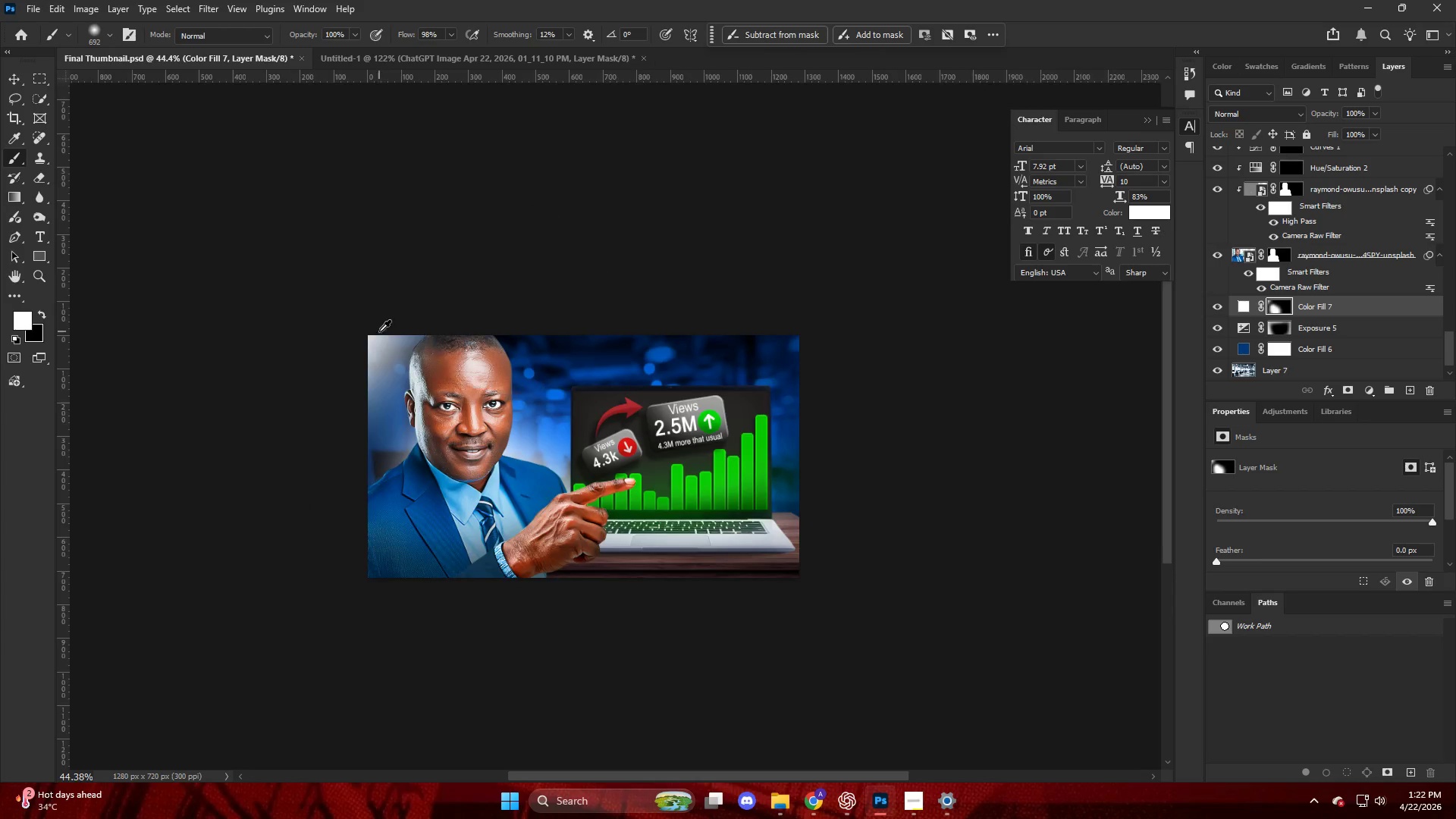 
left_click_drag(start_coordinate=[229, 493], to_coordinate=[225, 493])
 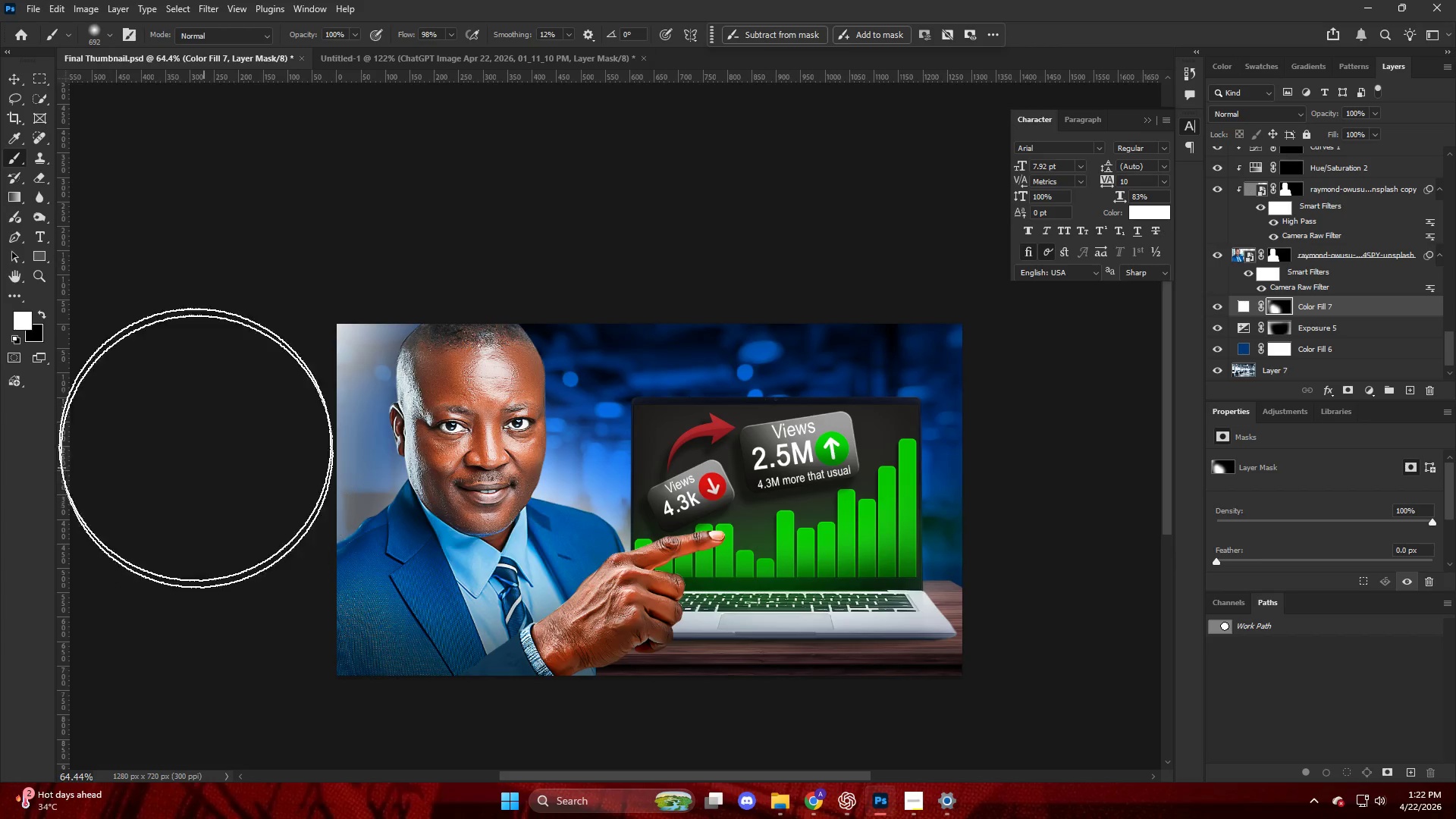 
scroll: coordinate [363, 334], scroll_direction: up, amount: 4.0
 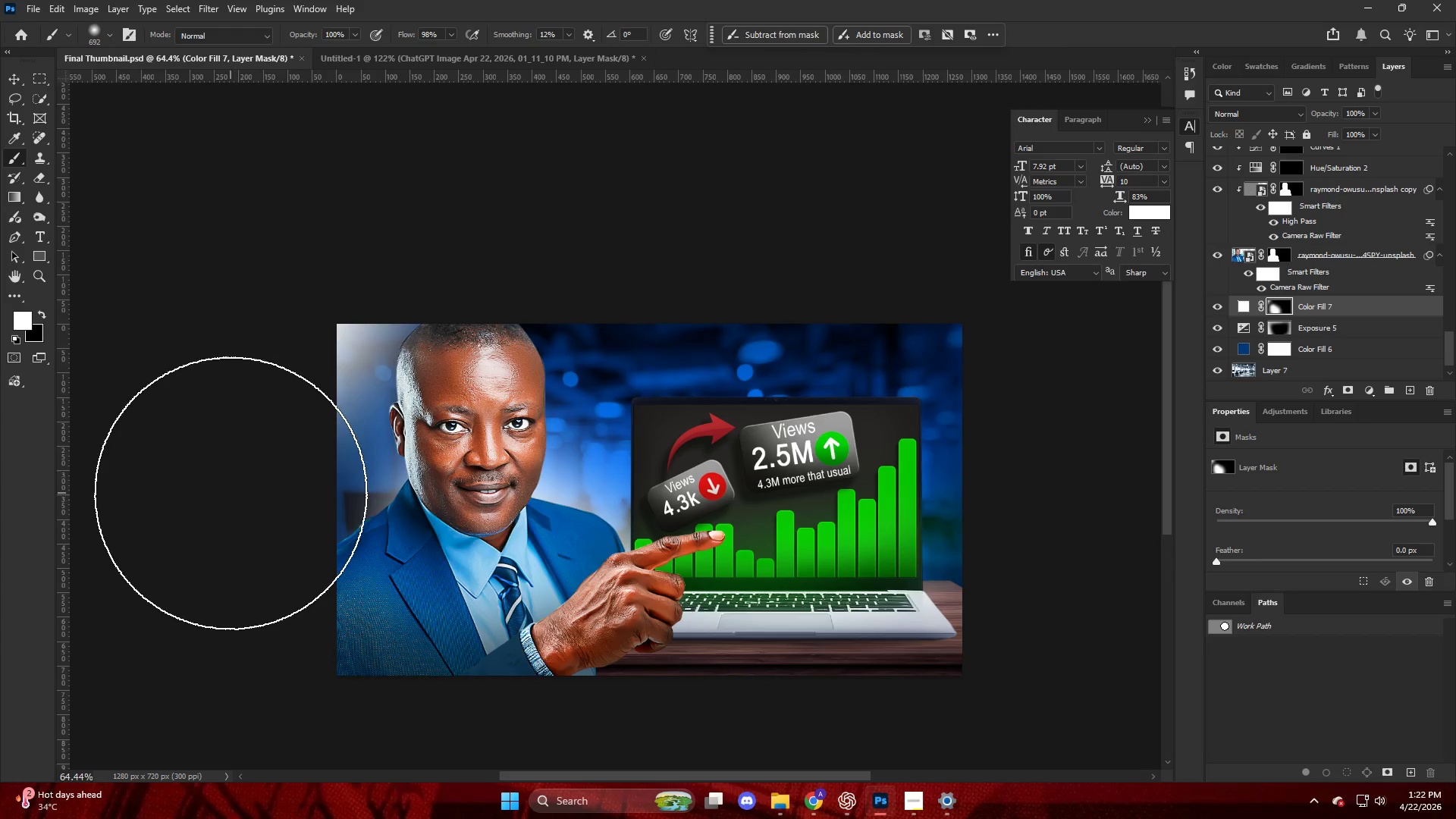 
key(Alt+AltLeft)
 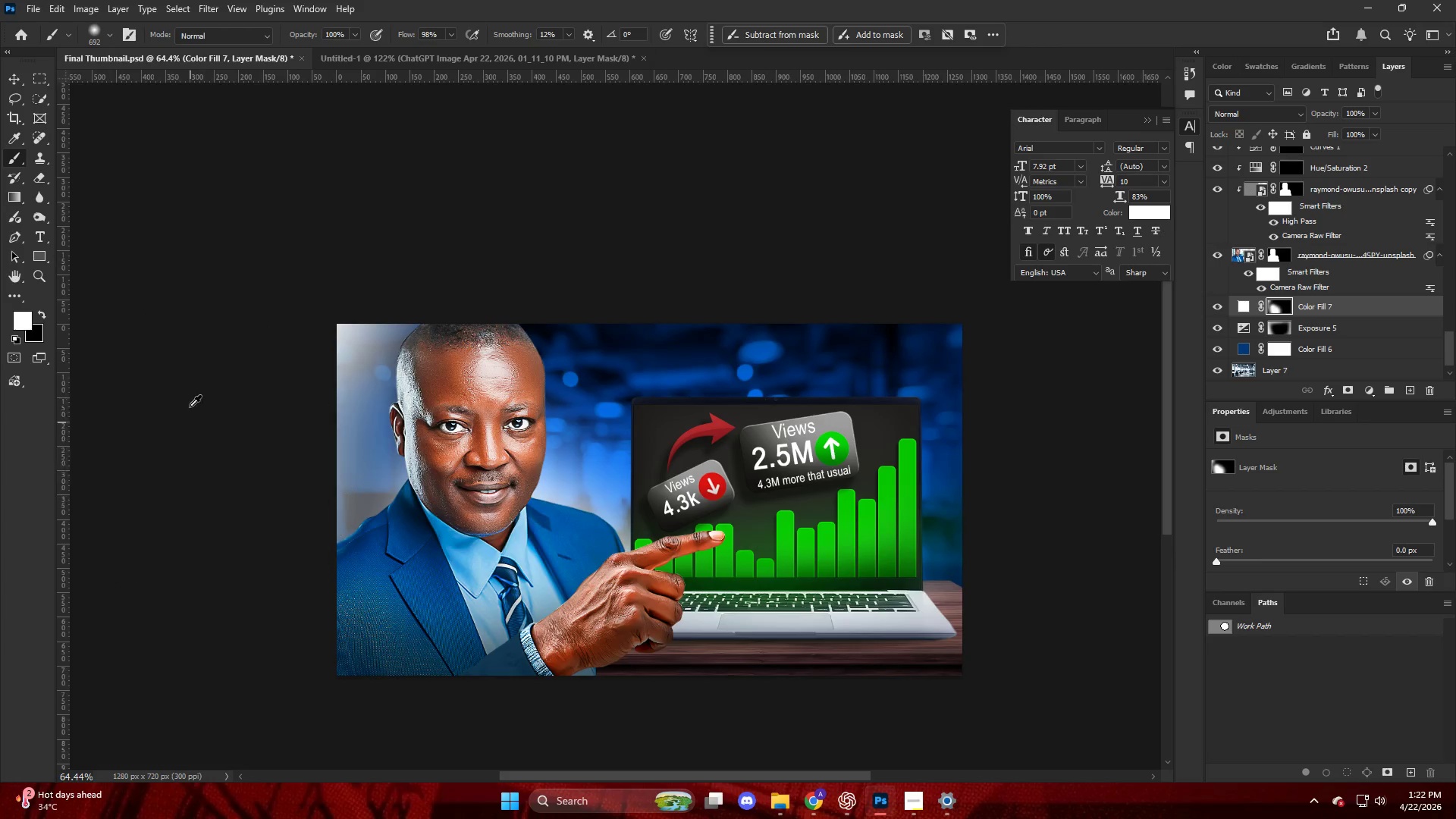 
scroll: coordinate [190, 397], scroll_direction: down, amount: 5.0
 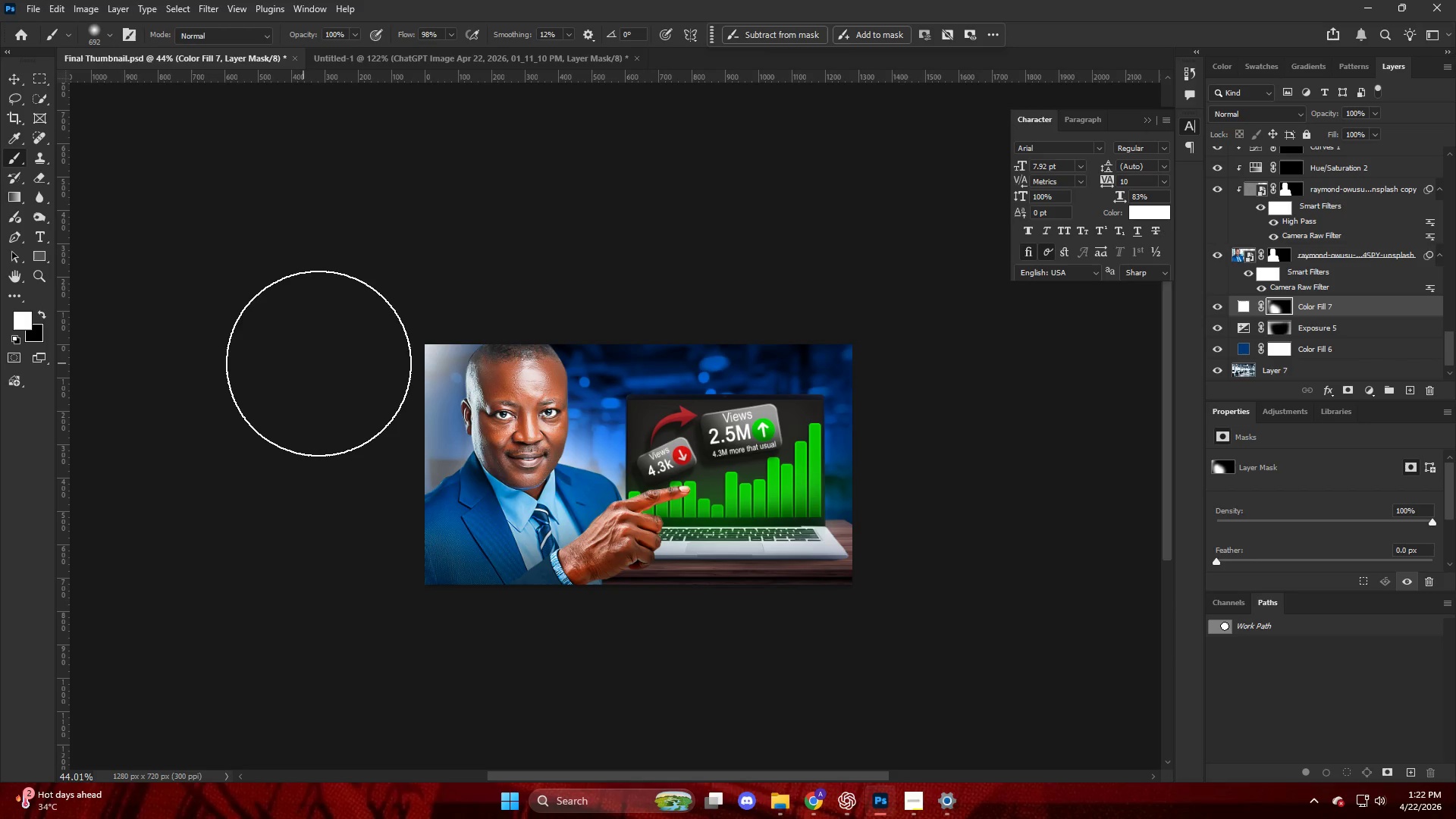 
key(Control+ControlLeft)
 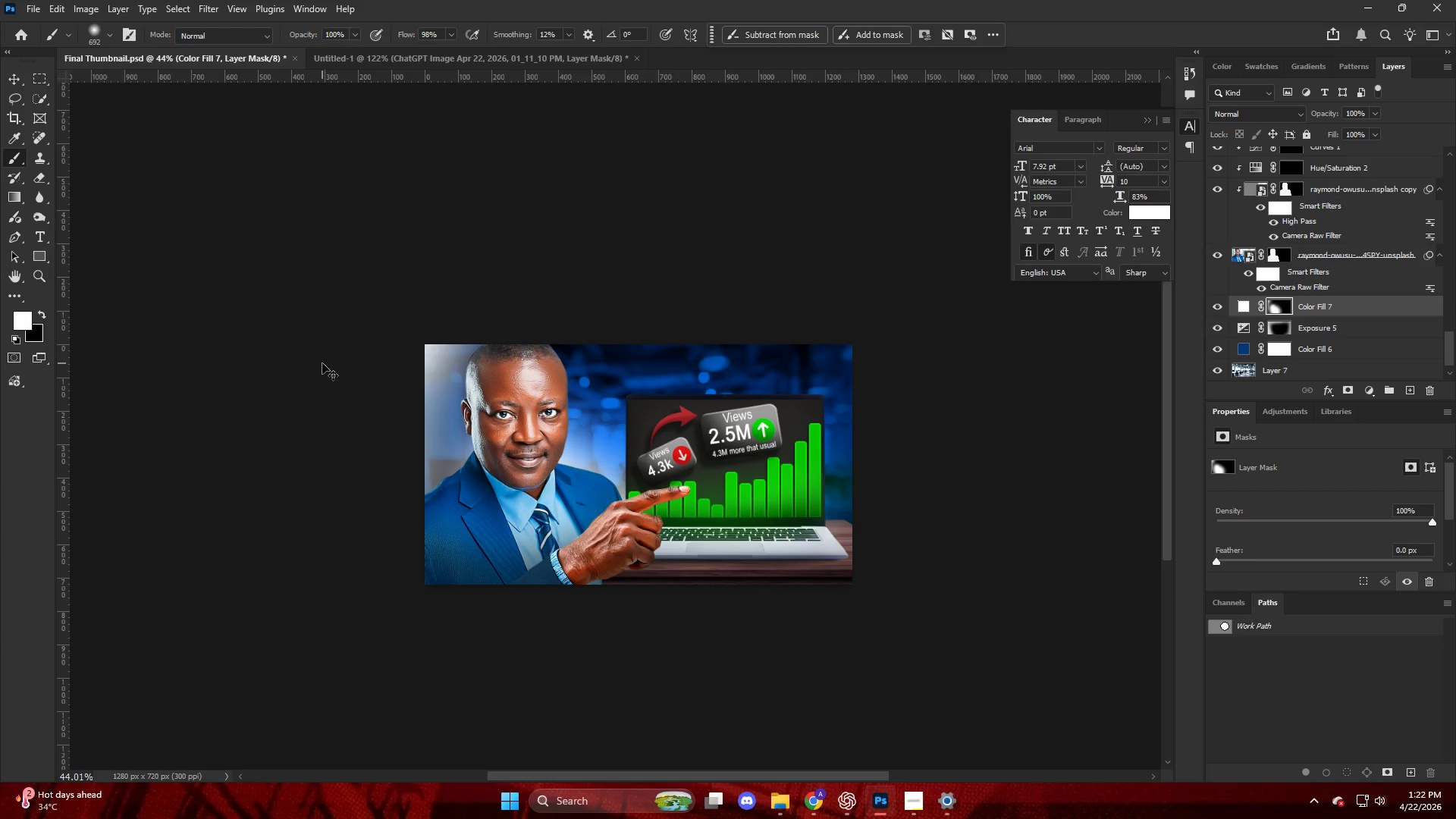 
key(Control+Z)
 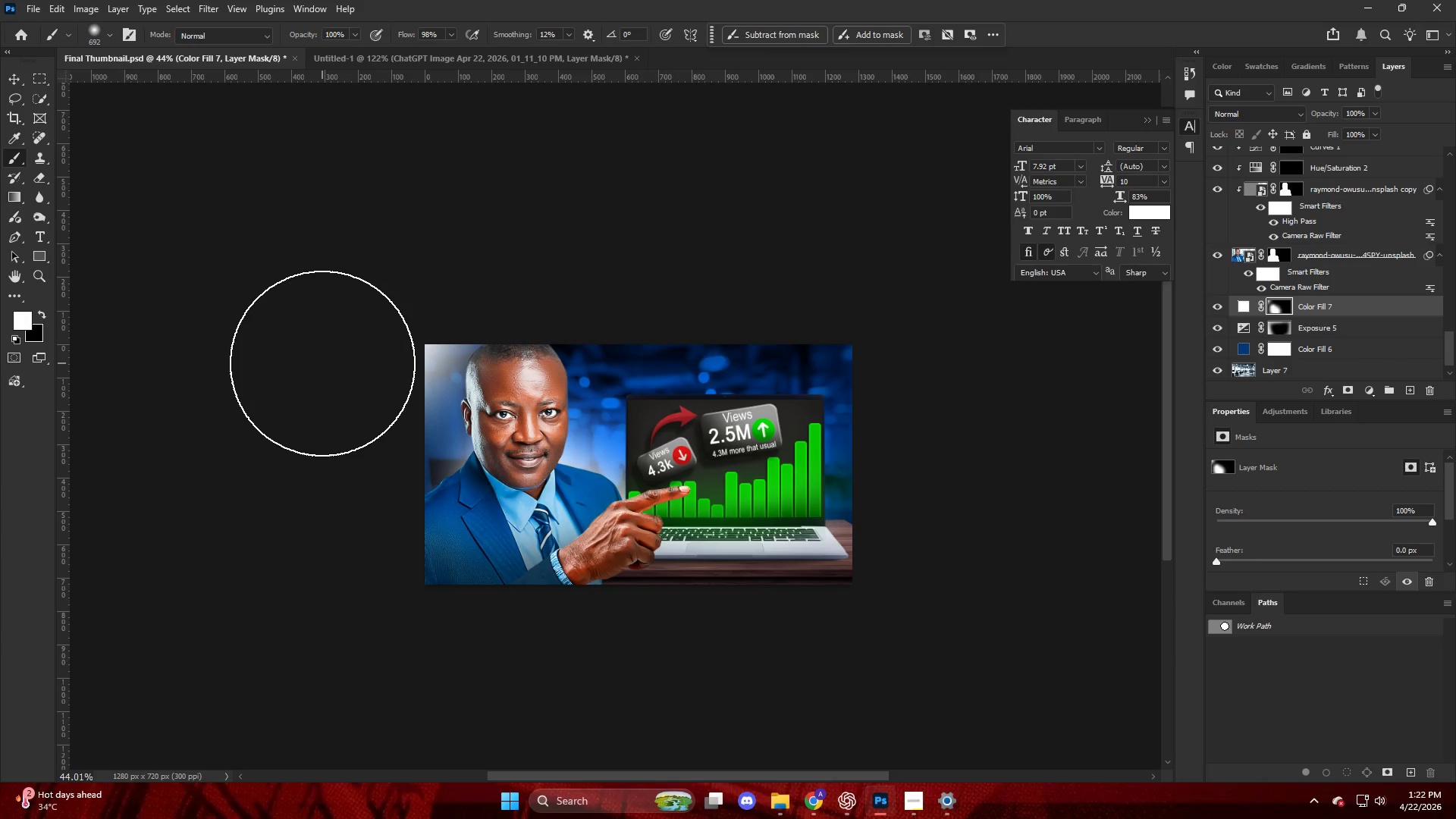 
key(Control+ControlLeft)
 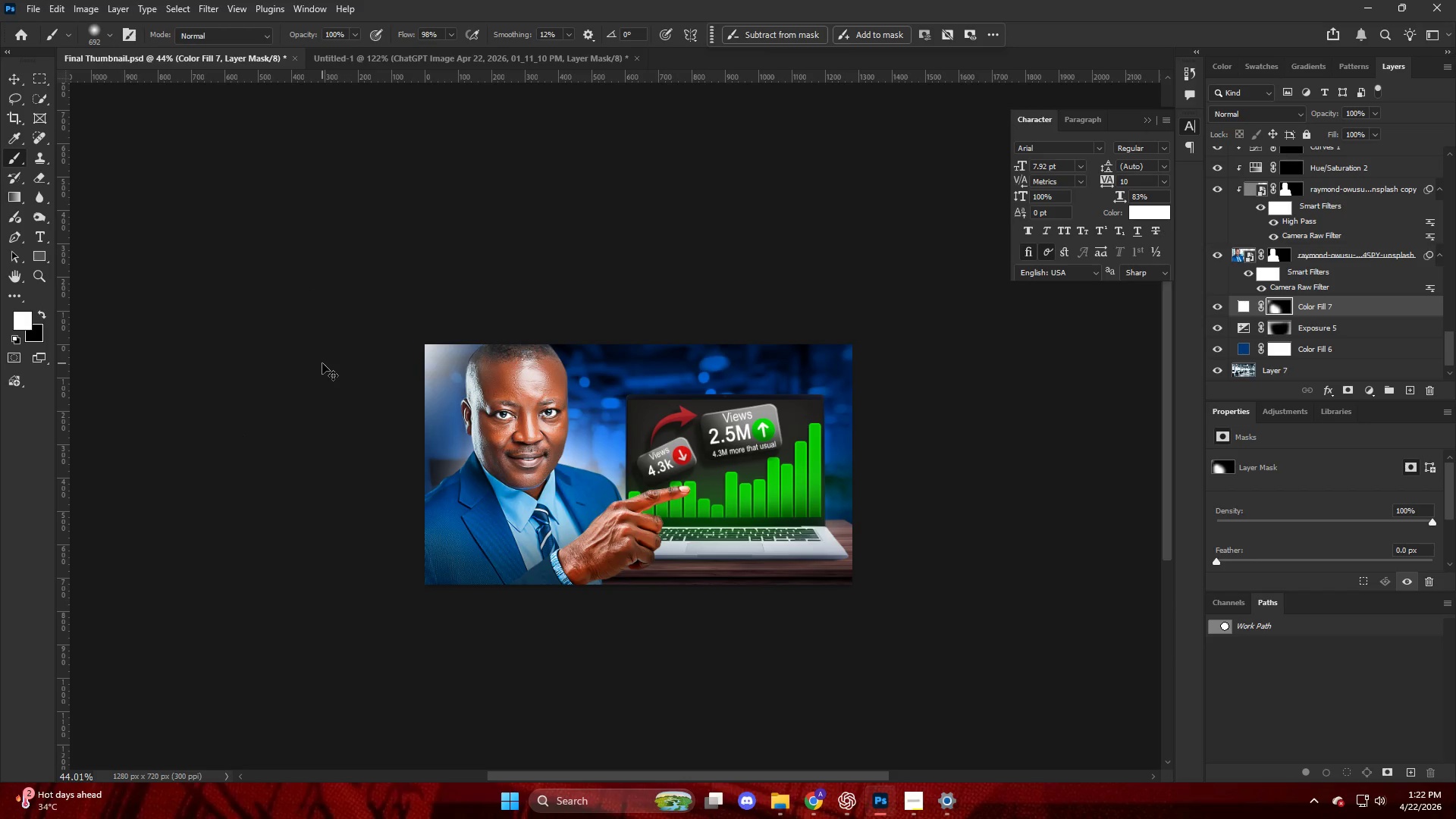 
key(Control+Z)
 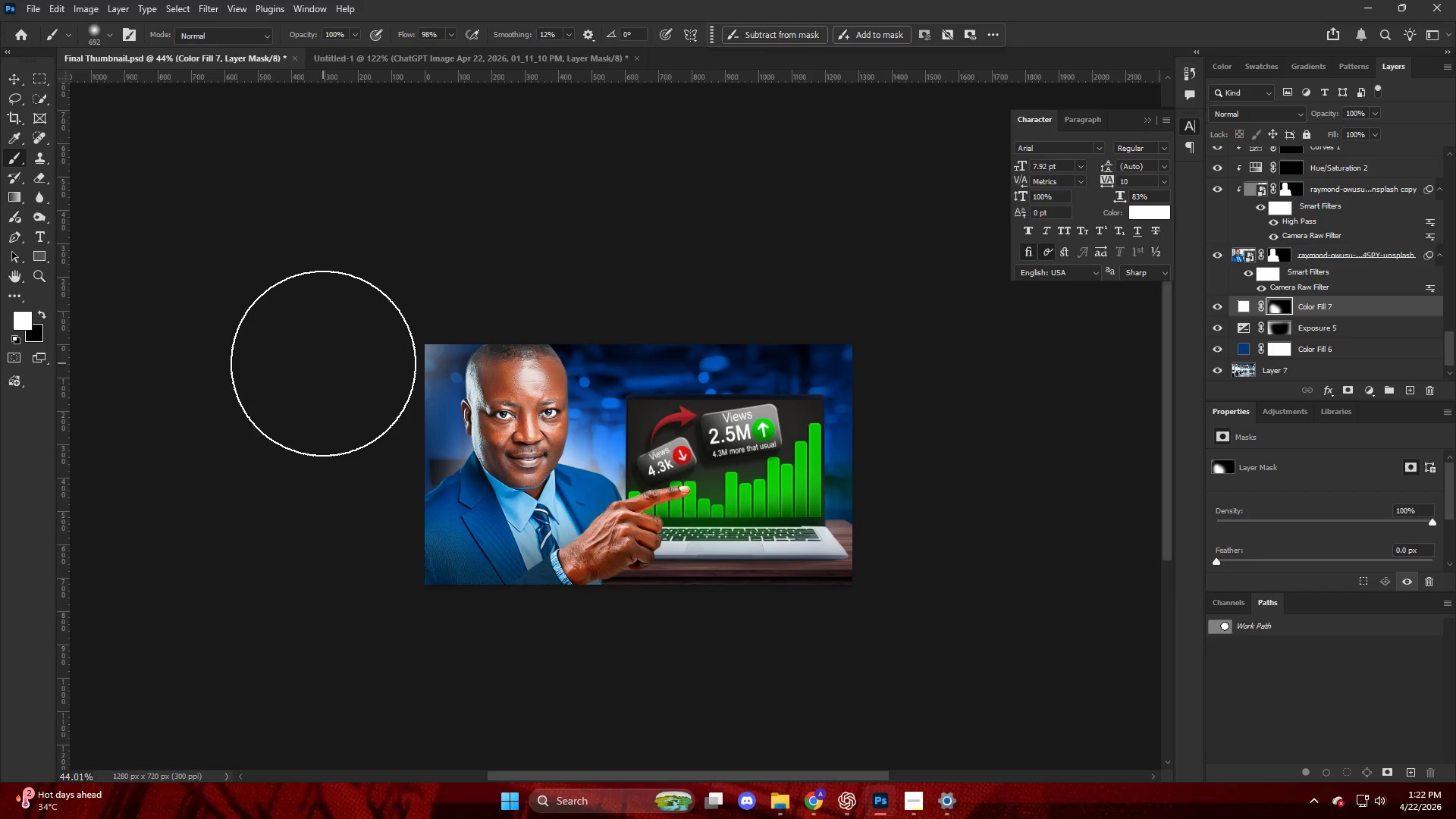 
hold_key(key=AltLeft, duration=0.73)
scroll: coordinate [322, 361], scroll_direction: up, amount: 4.0
 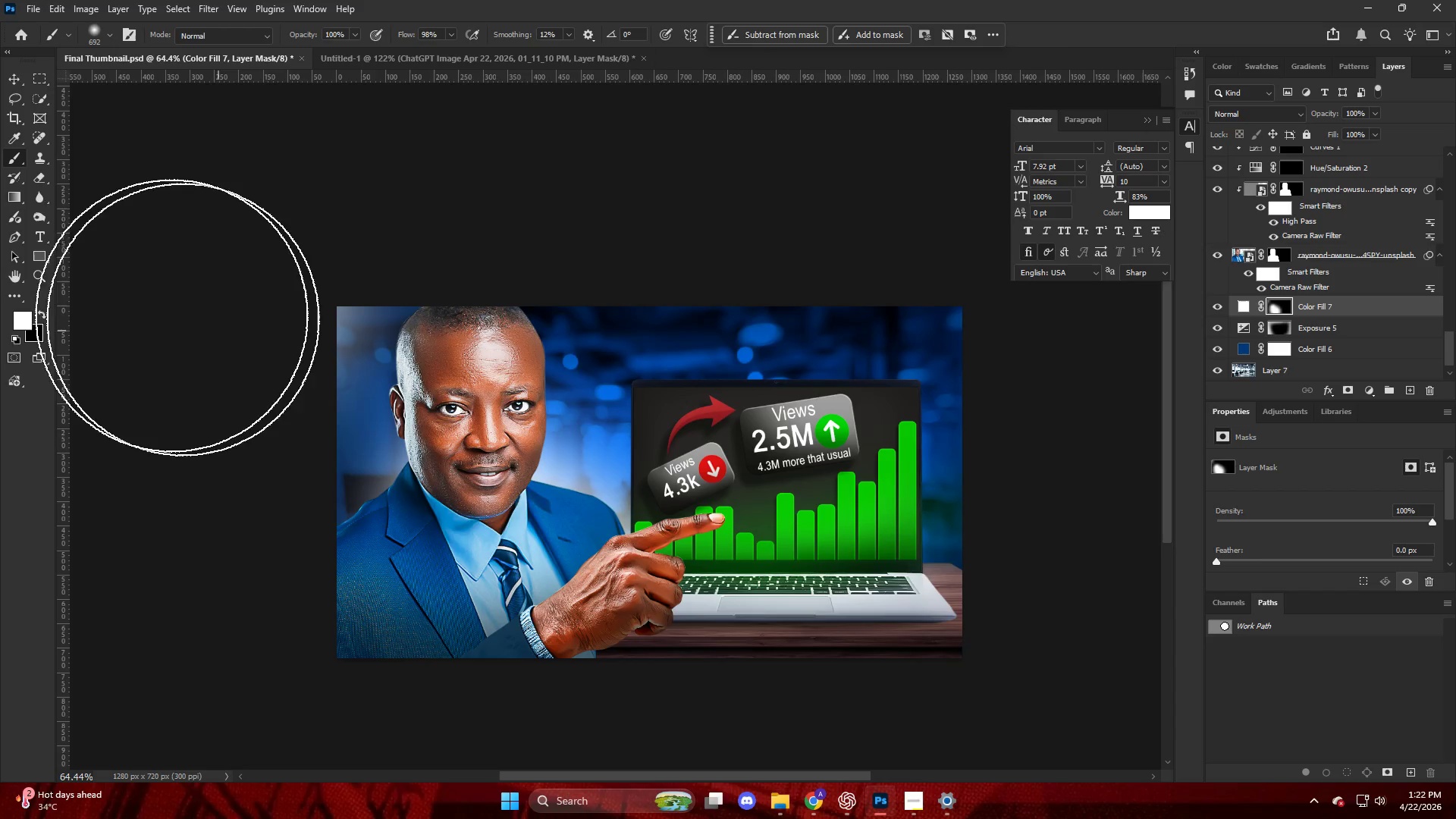 
hold_key(key=AltLeft, duration=0.34)
 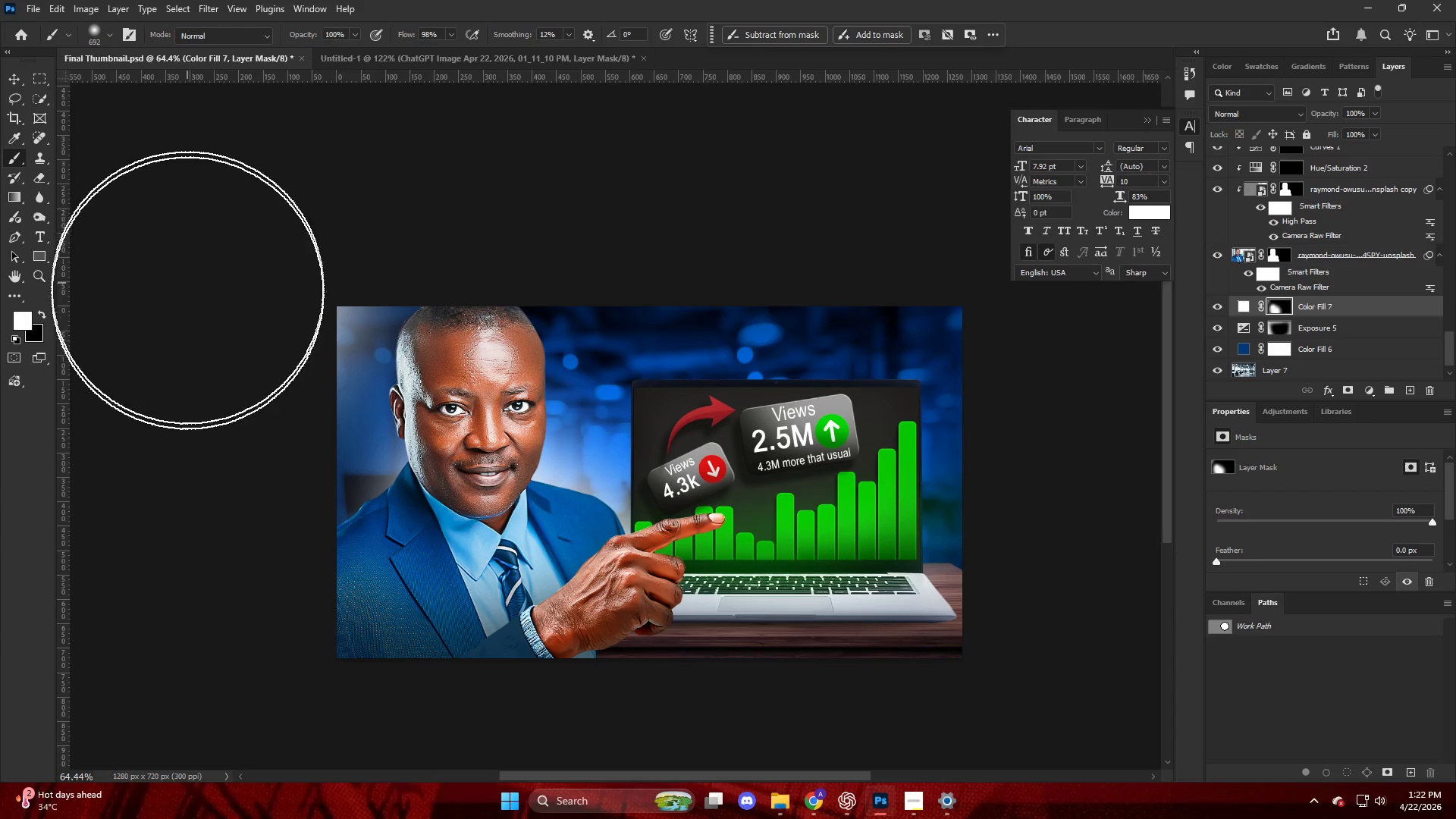 
double_click([171, 402])
 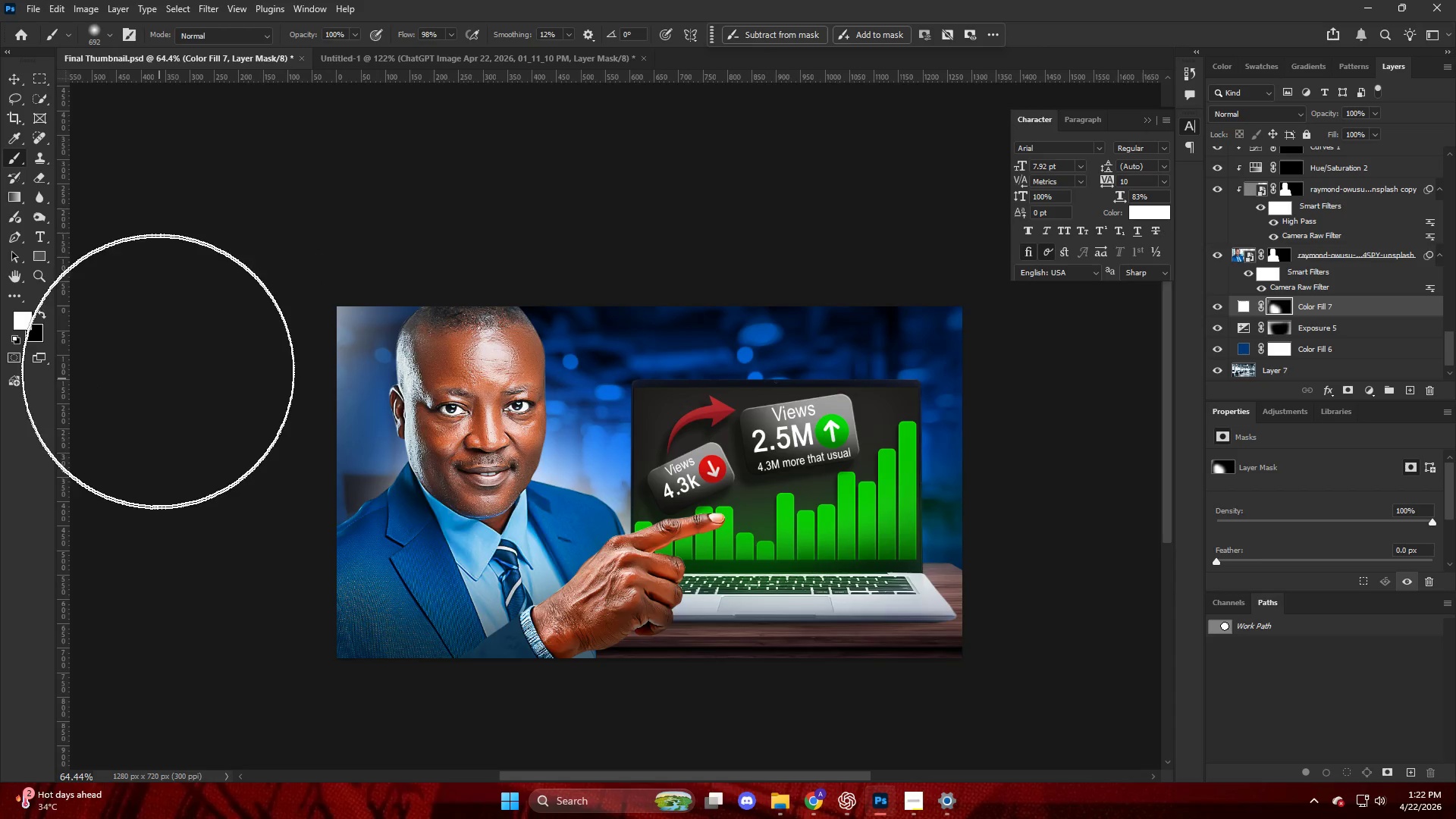 
key(Alt+AltLeft)
 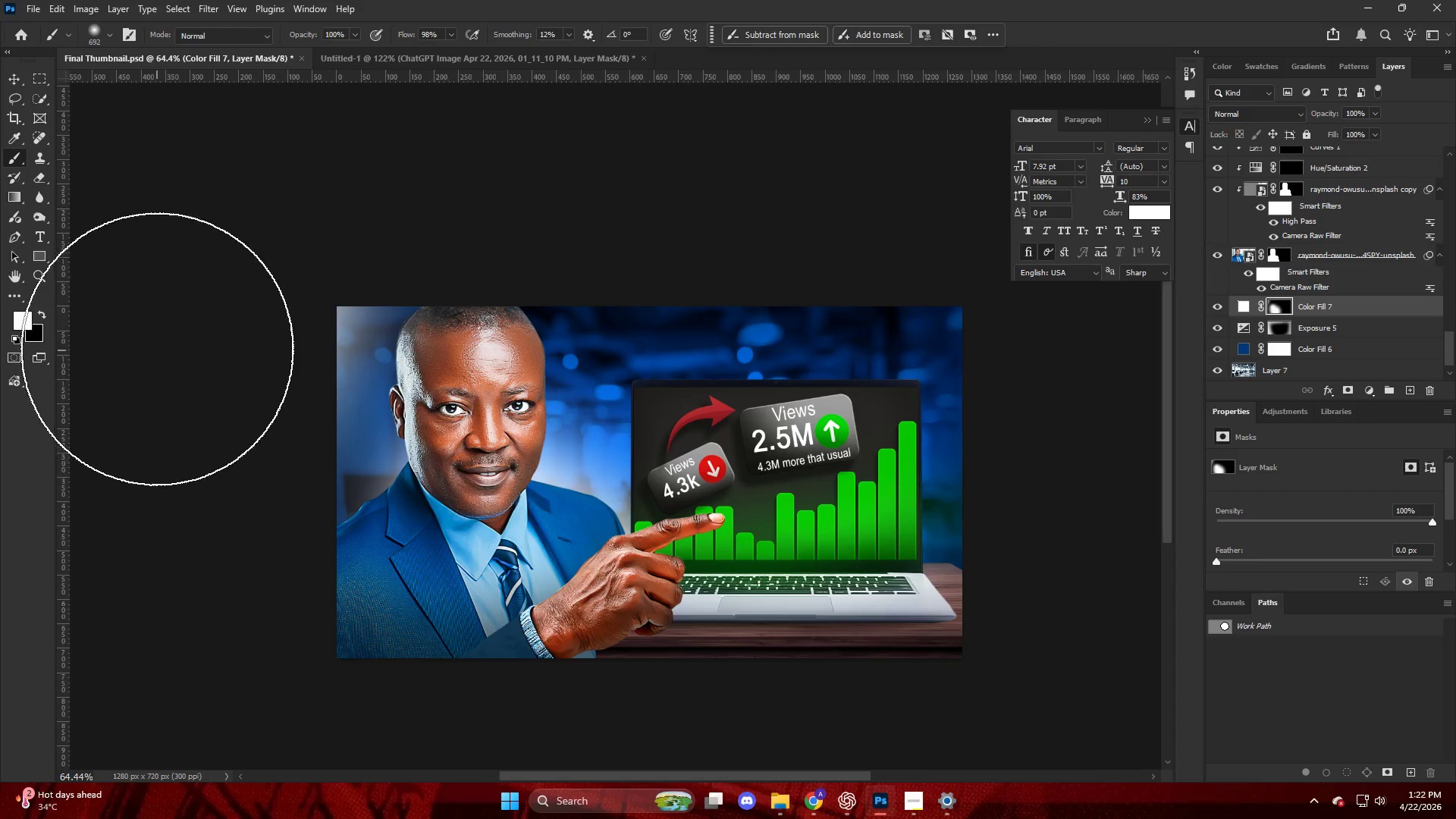 
scroll: coordinate [157, 348], scroll_direction: down, amount: 4.0
 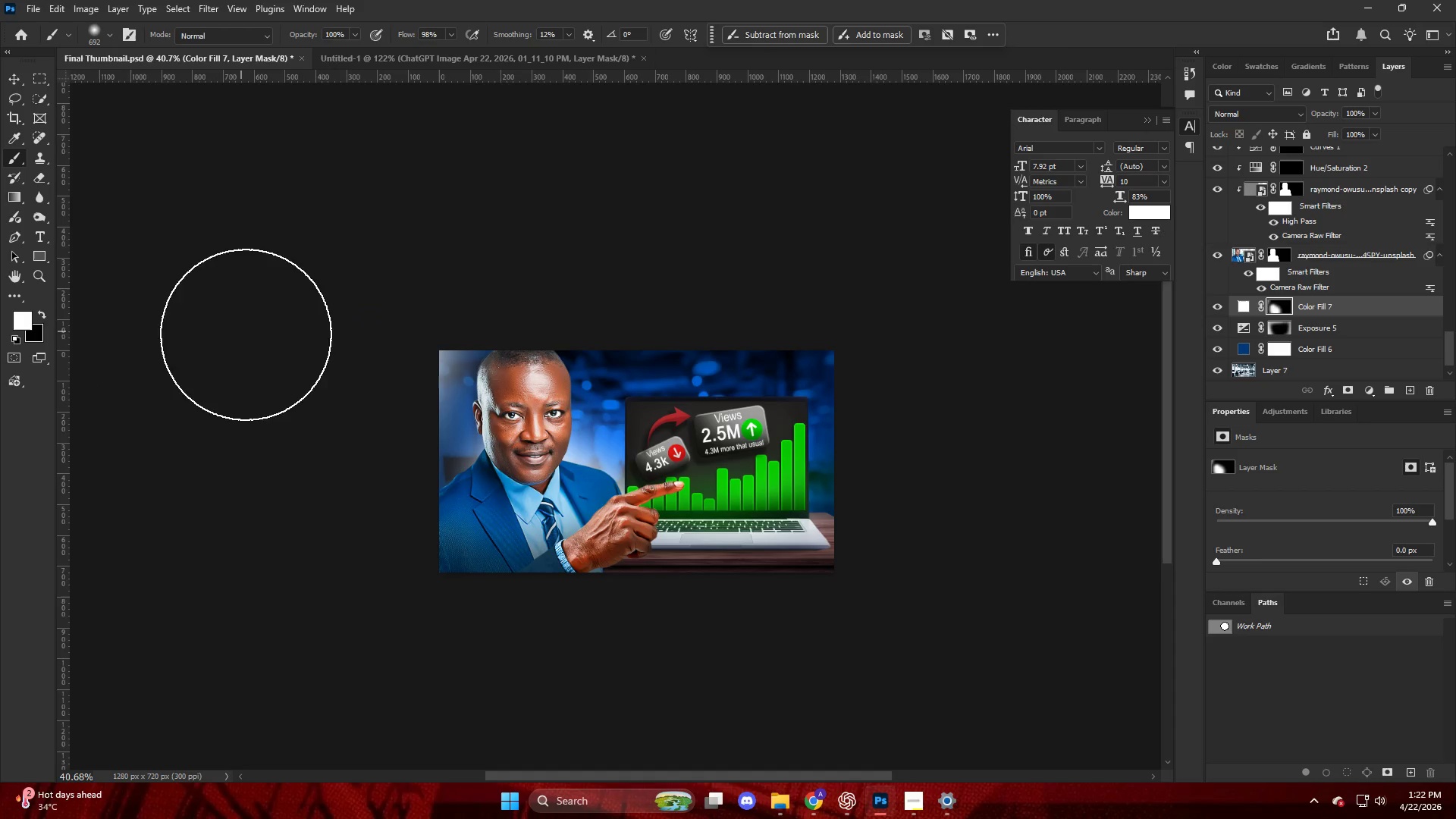 
left_click([302, 446])
 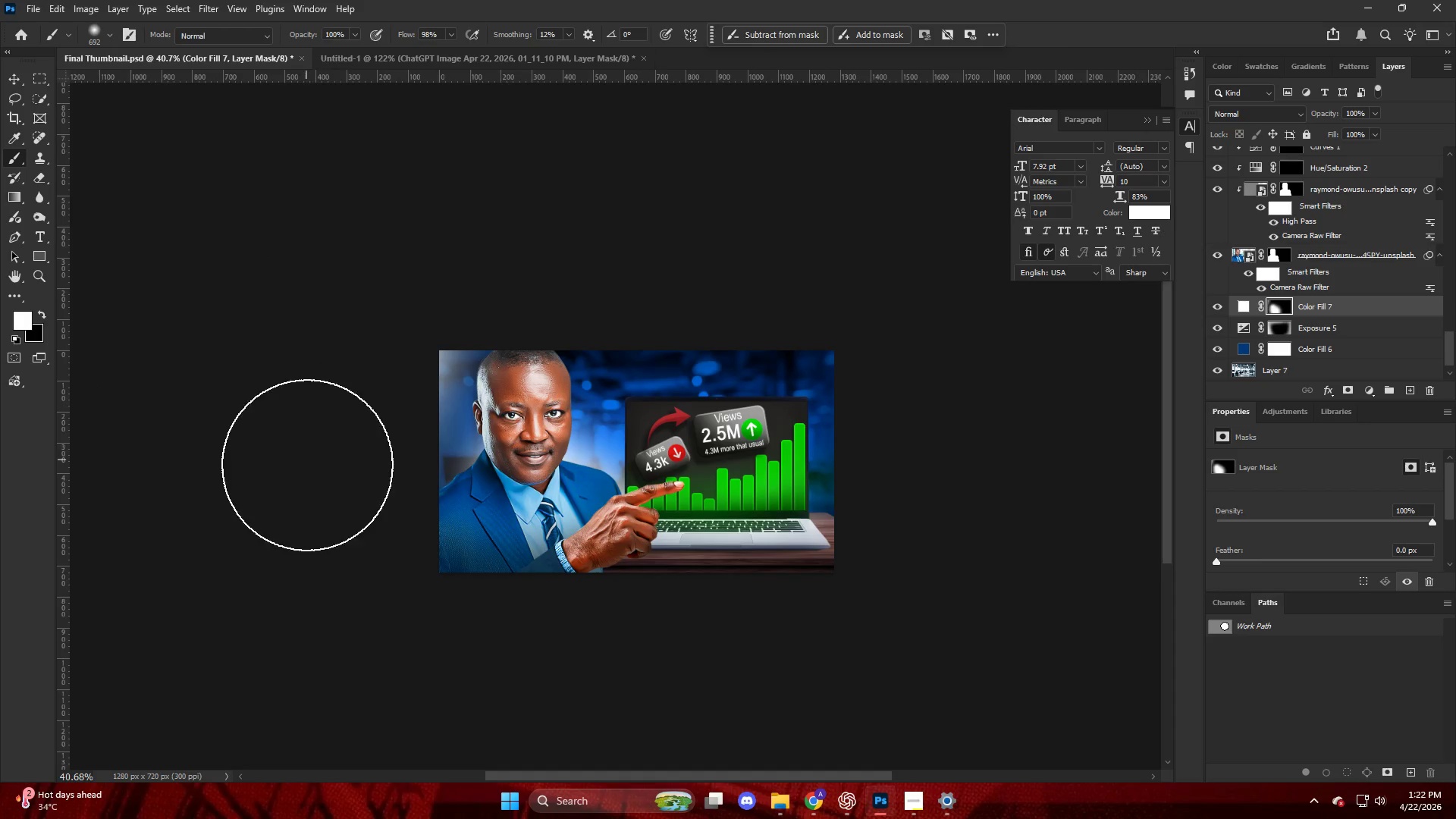 
left_click_drag(start_coordinate=[306, 460], to_coordinate=[308, 465])
 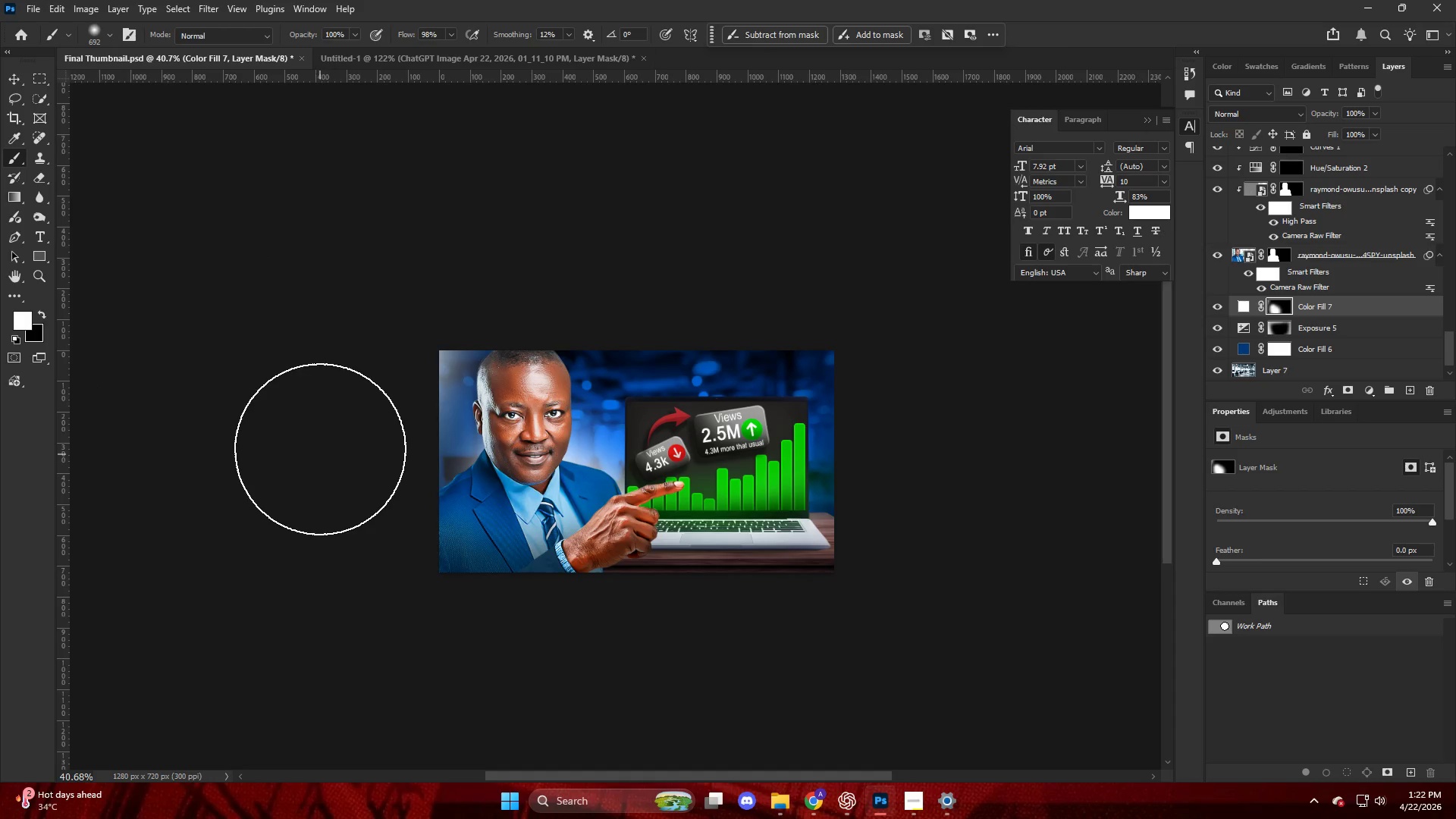 
left_click_drag(start_coordinate=[320, 449], to_coordinate=[324, 435])
 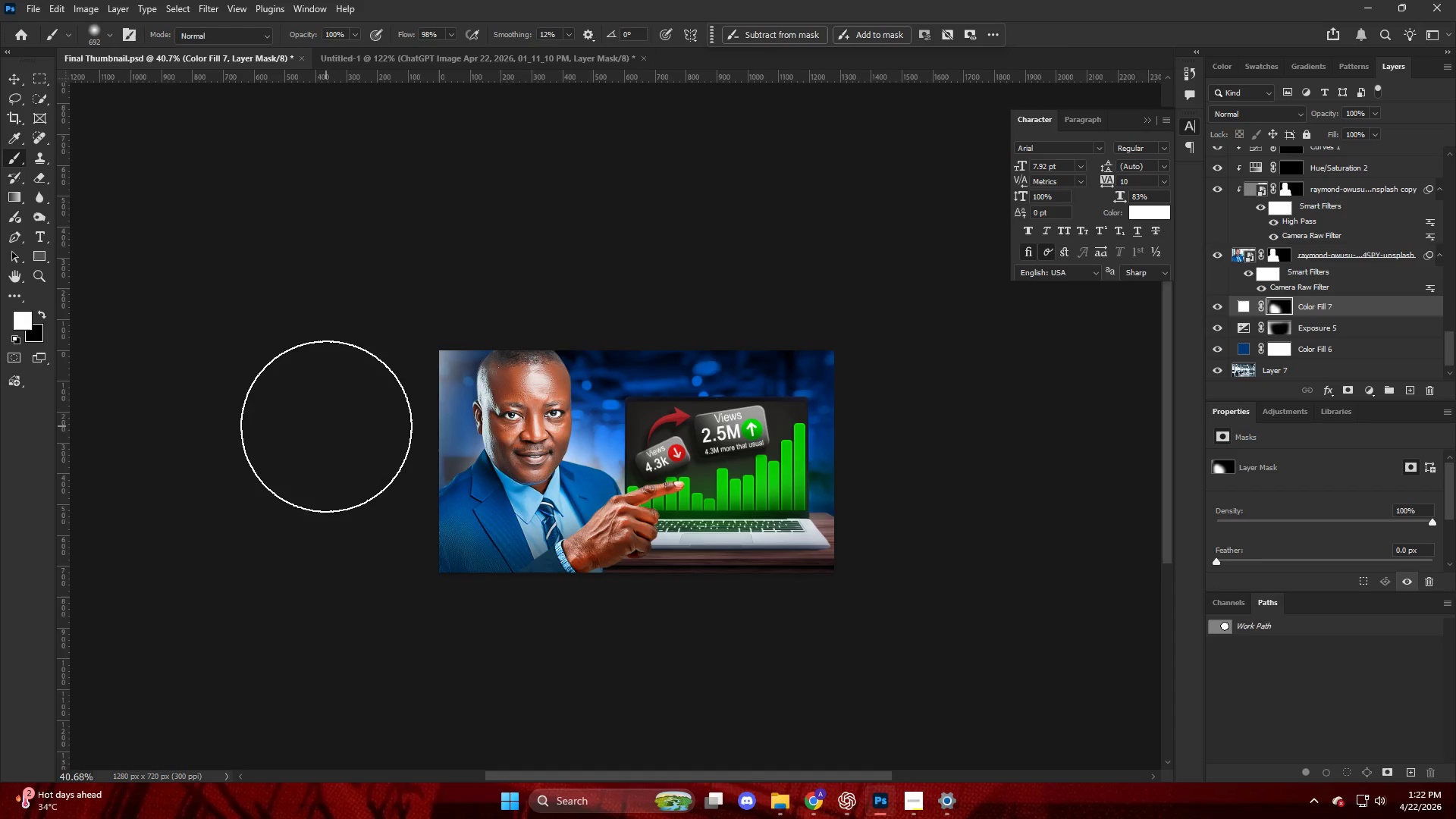 
left_click_drag(start_coordinate=[326, 426], to_coordinate=[327, 420])
 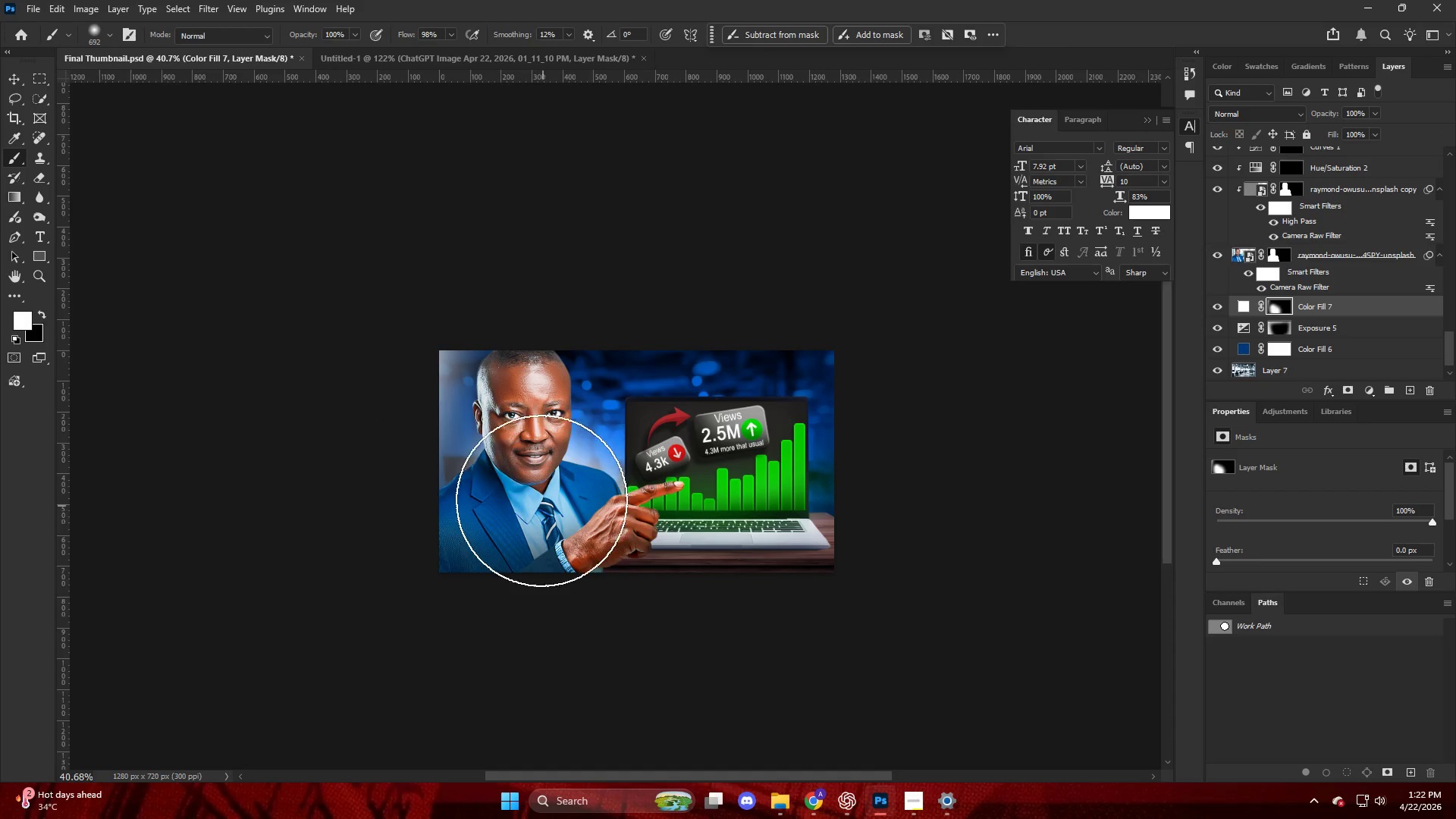 
hold_key(key=AltLeft, duration=0.45)
 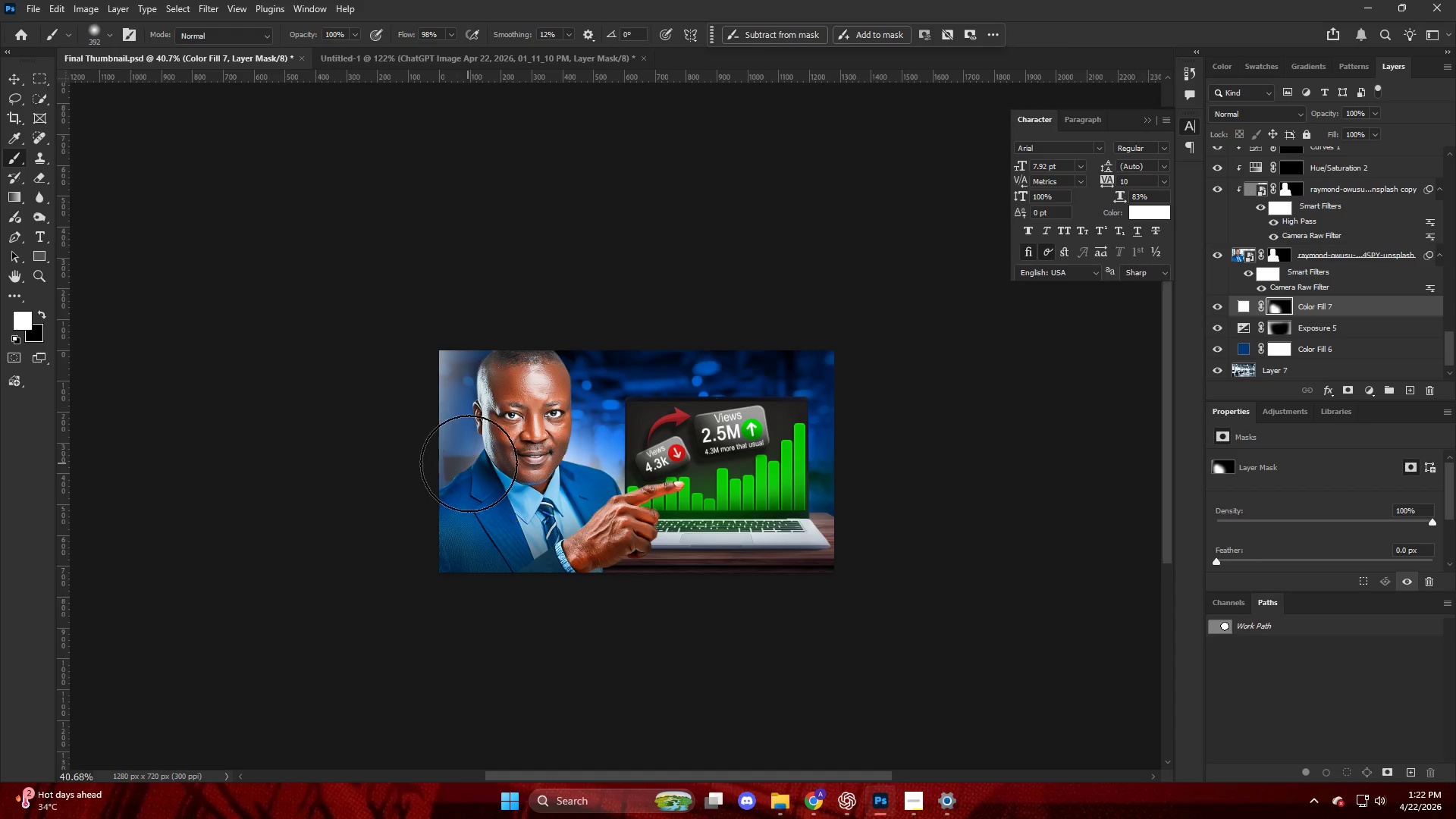 
key(X)
 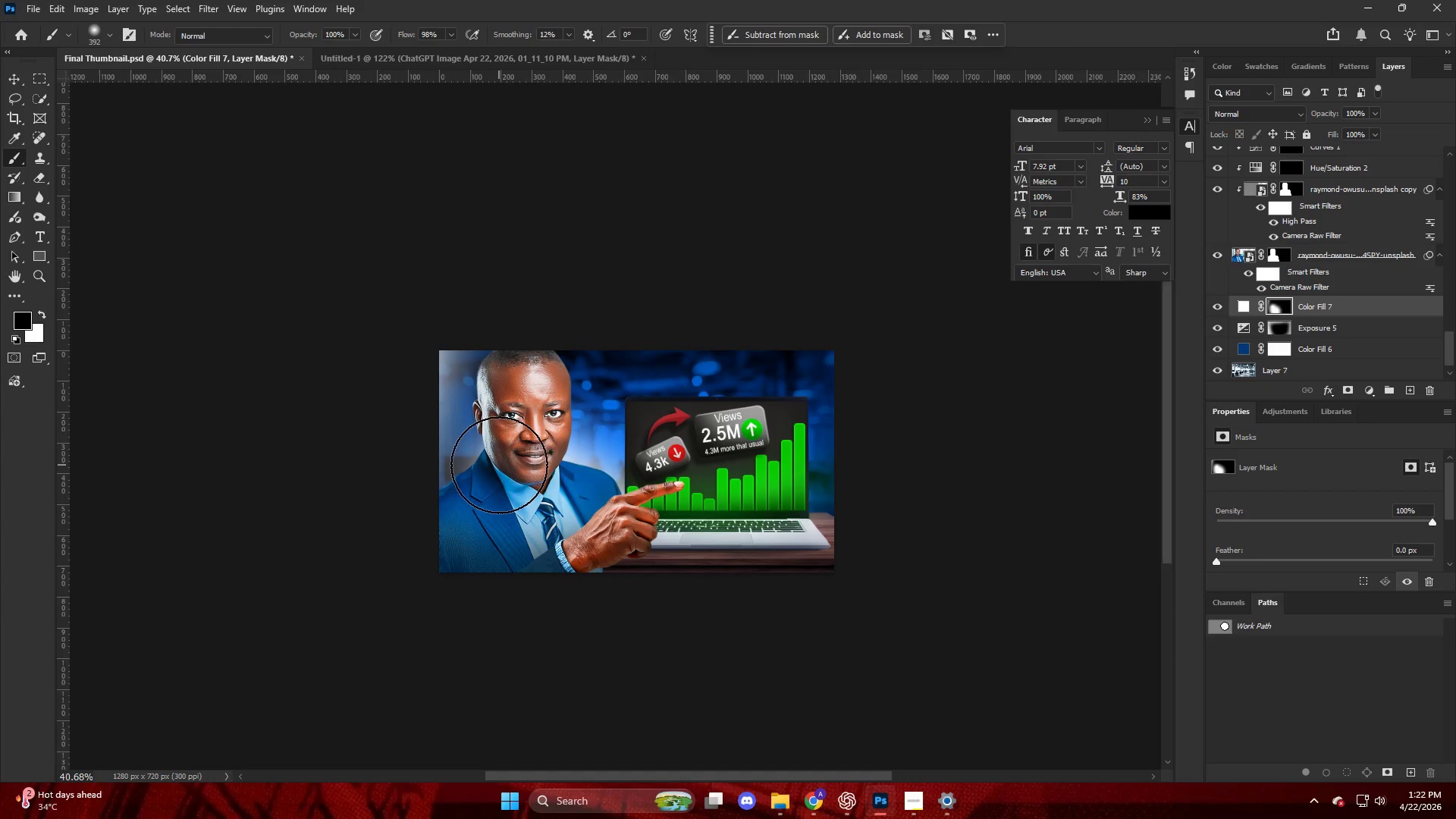 
left_click_drag(start_coordinate=[499, 465], to_coordinate=[496, 500])
 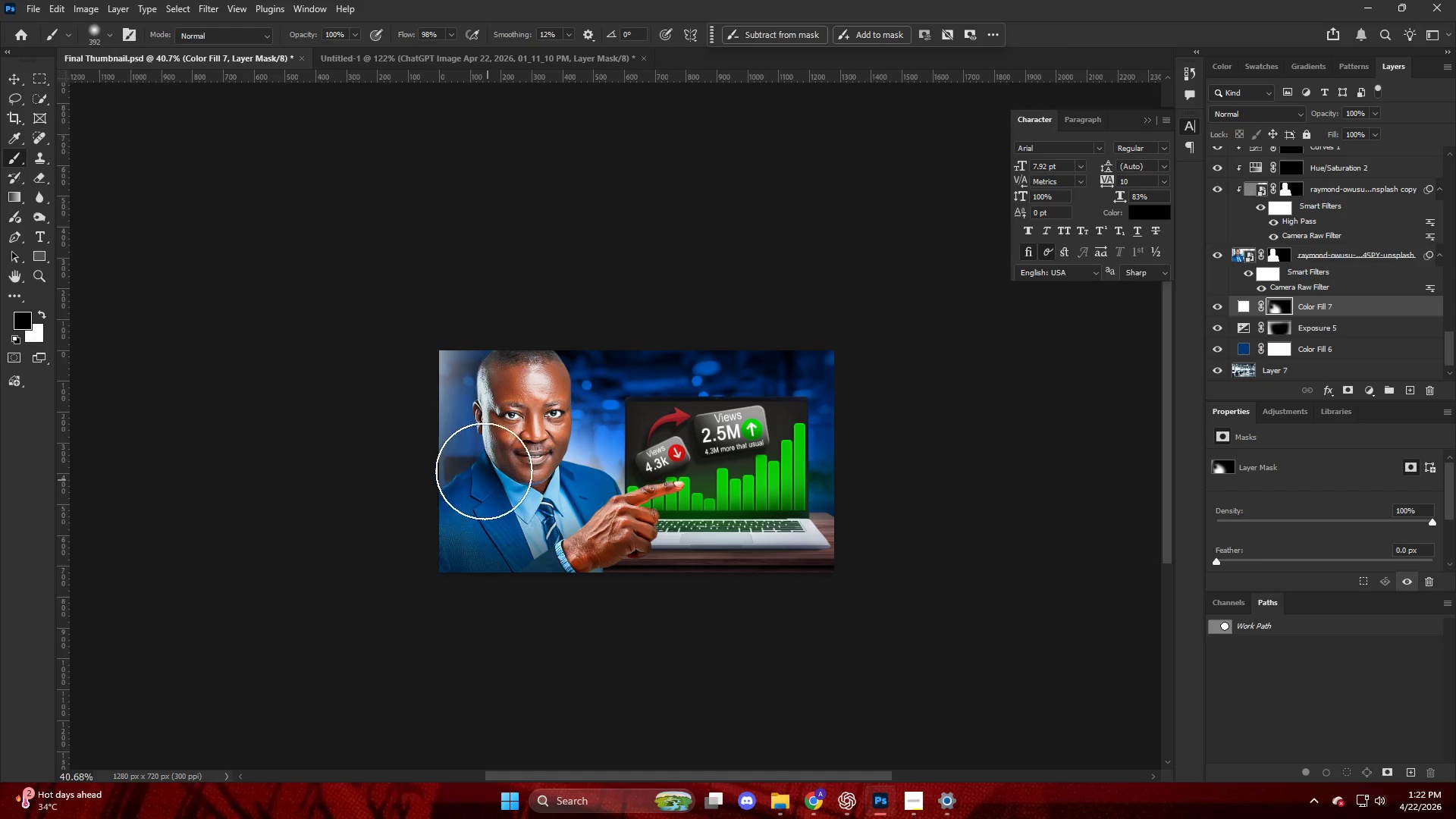 
hold_key(key=AltLeft, duration=0.44)
 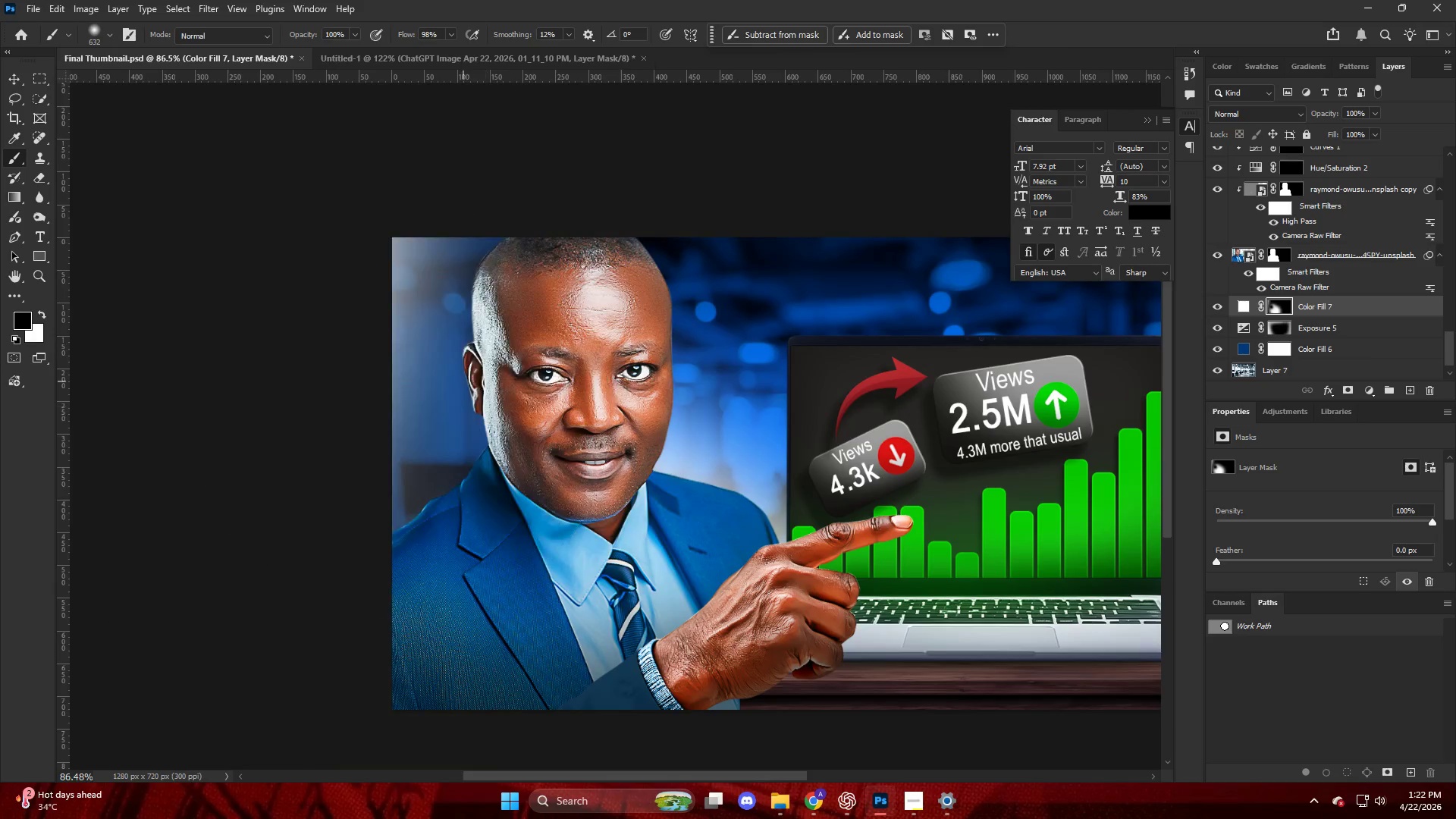 
hold_key(key=AltLeft, duration=0.34)
 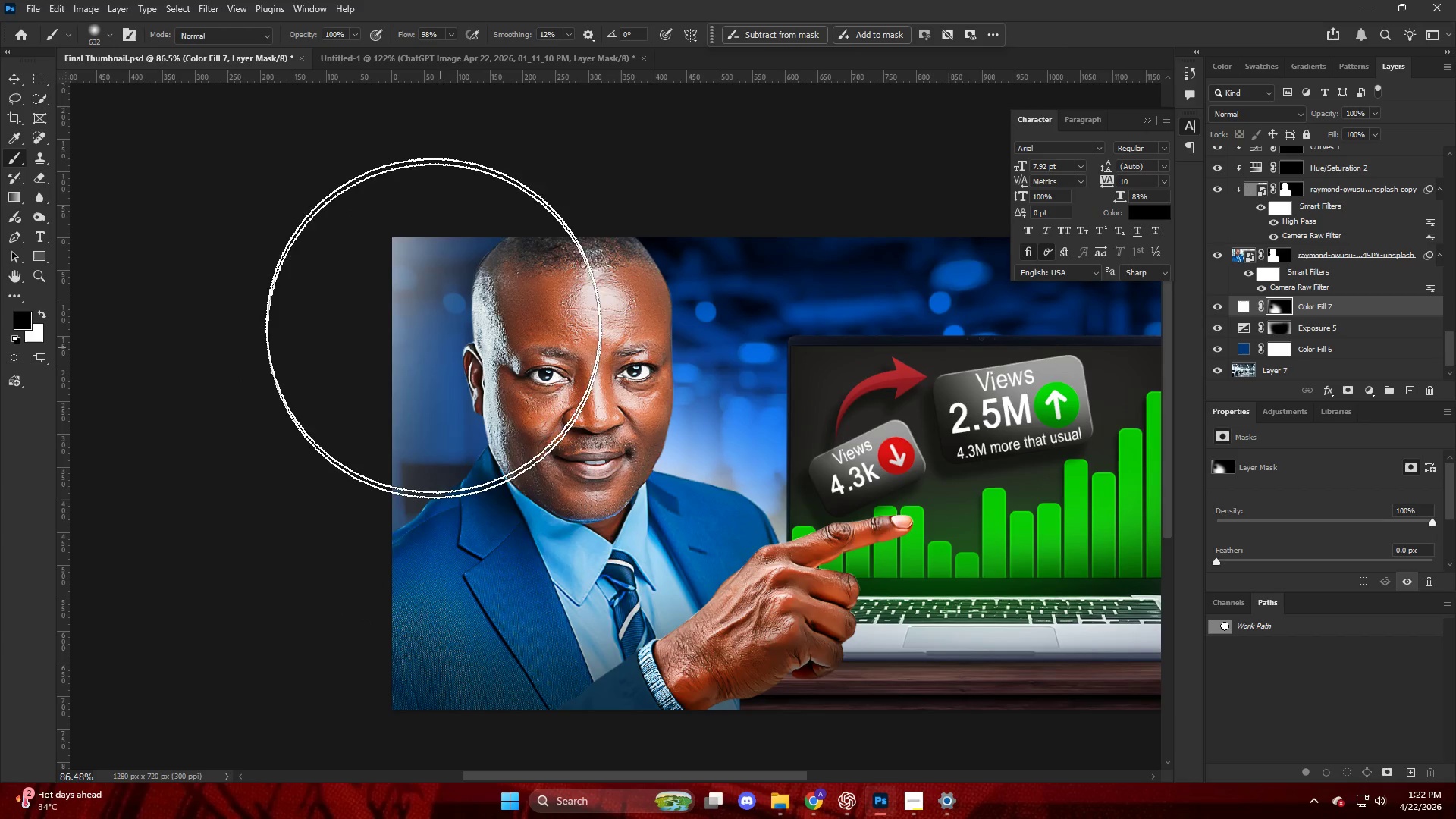 
scroll: coordinate [482, 450], scroll_direction: up, amount: 8.0
 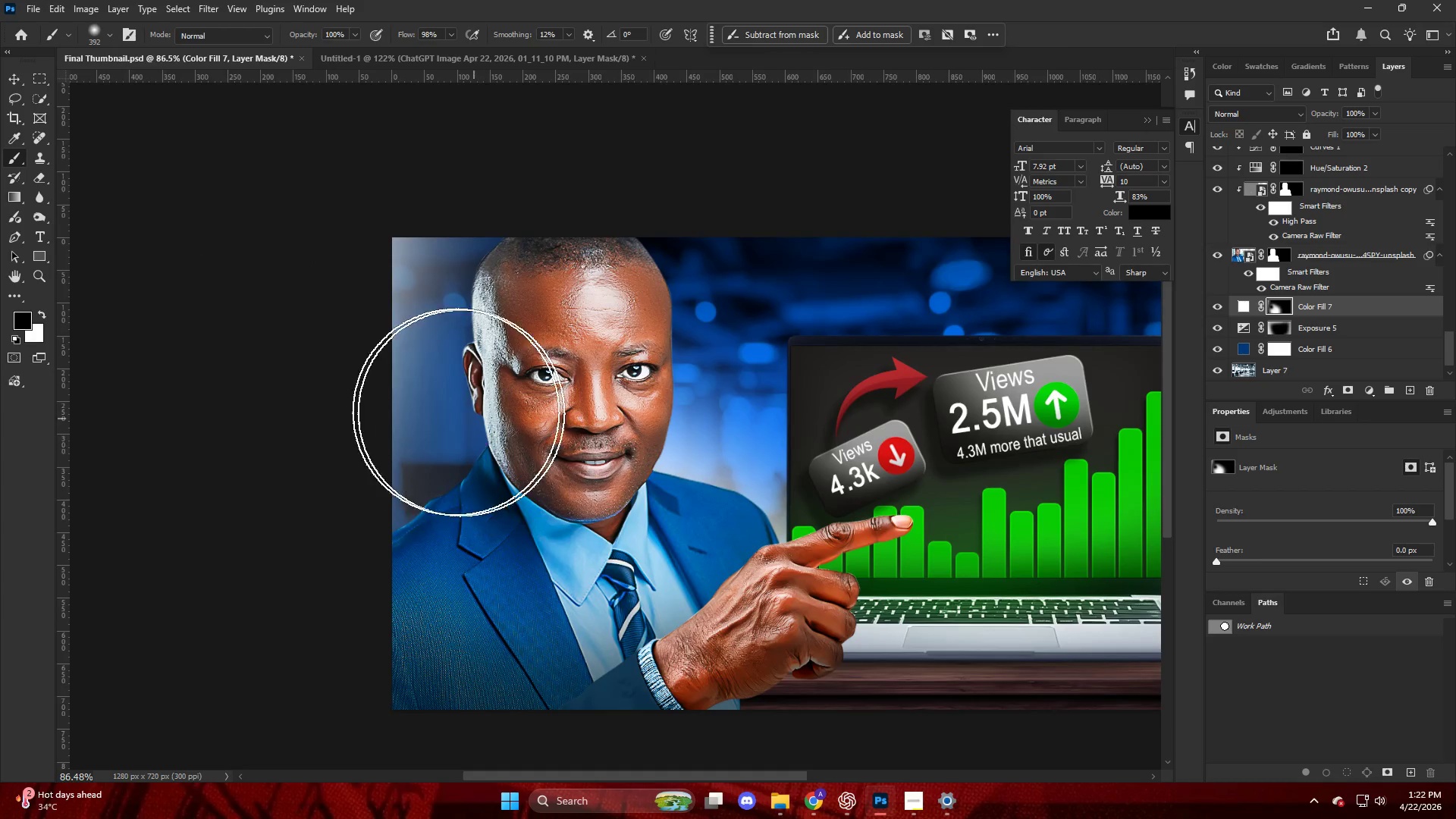 
key(X)
 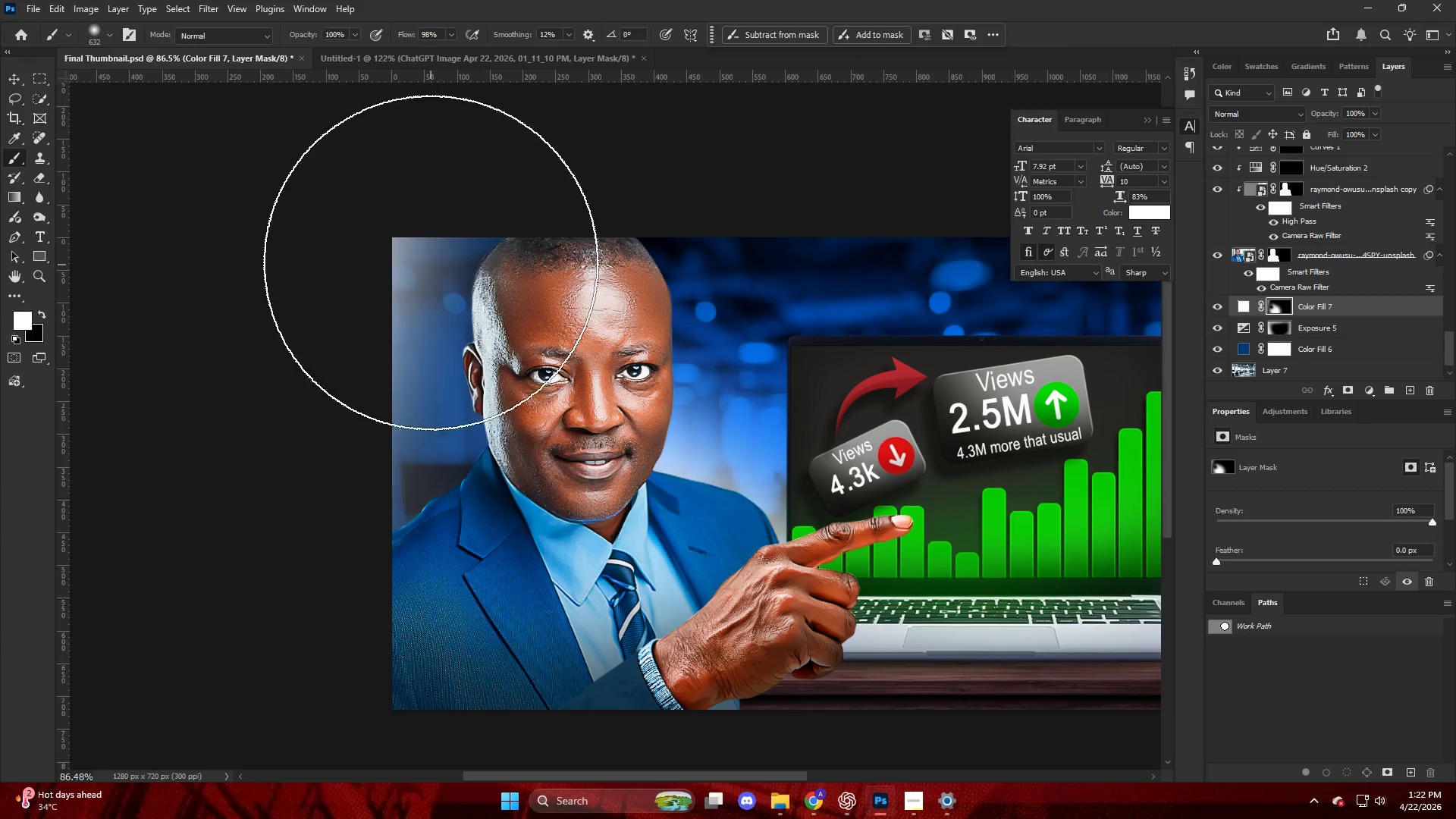 
left_click_drag(start_coordinate=[431, 263], to_coordinate=[331, 378])
 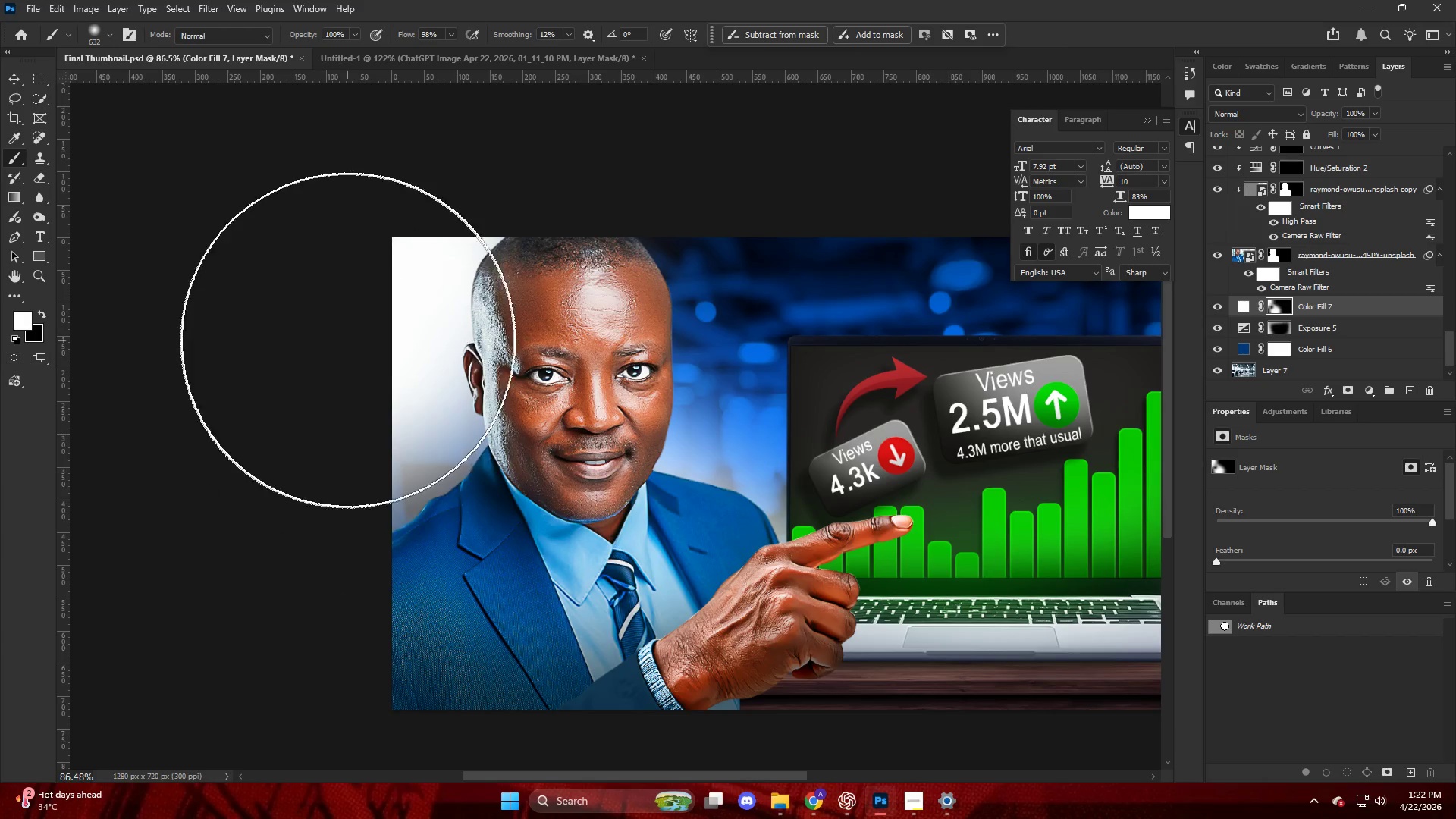 
key(Control+ControlLeft)
 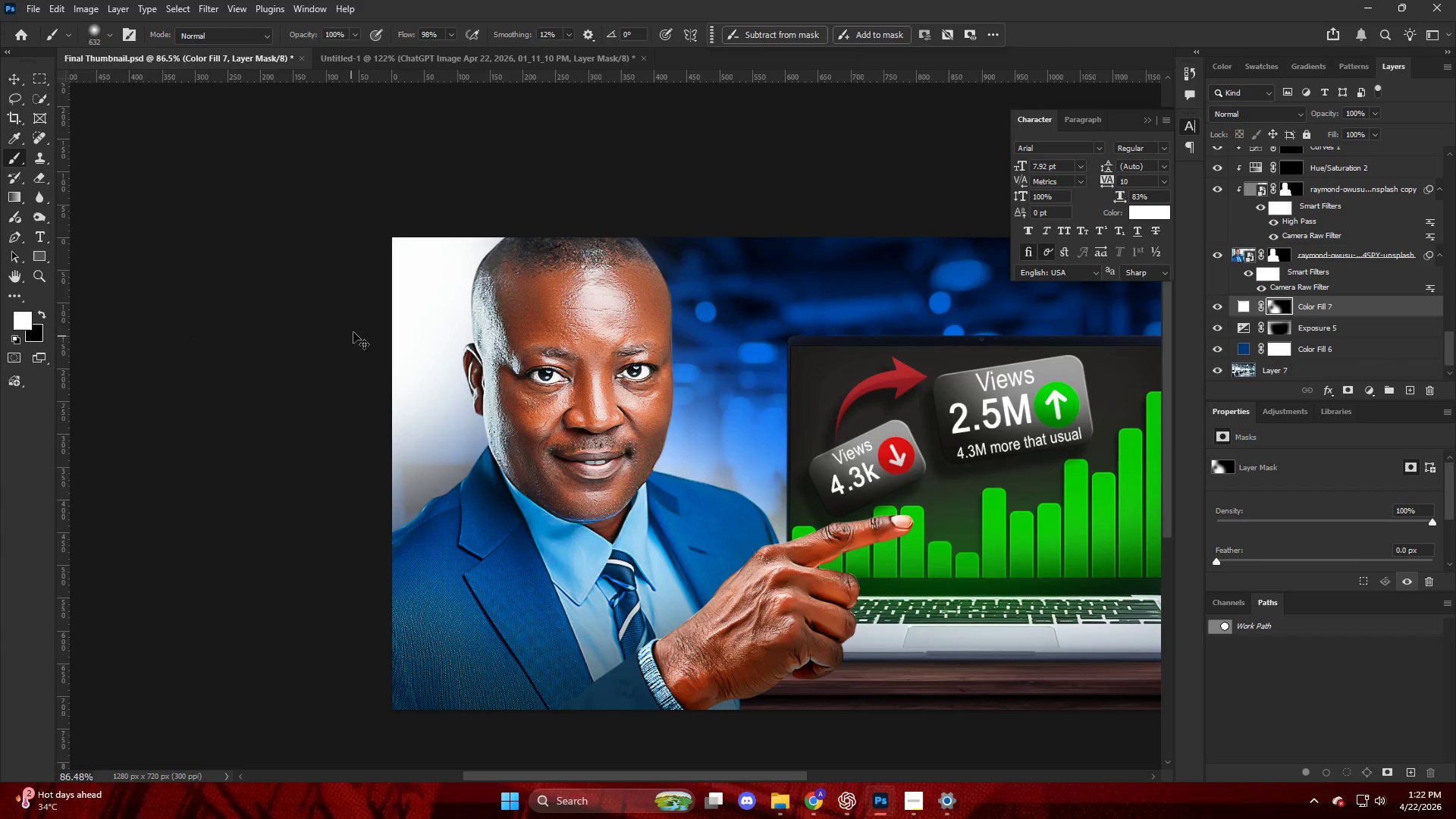 
key(Control+Z)
 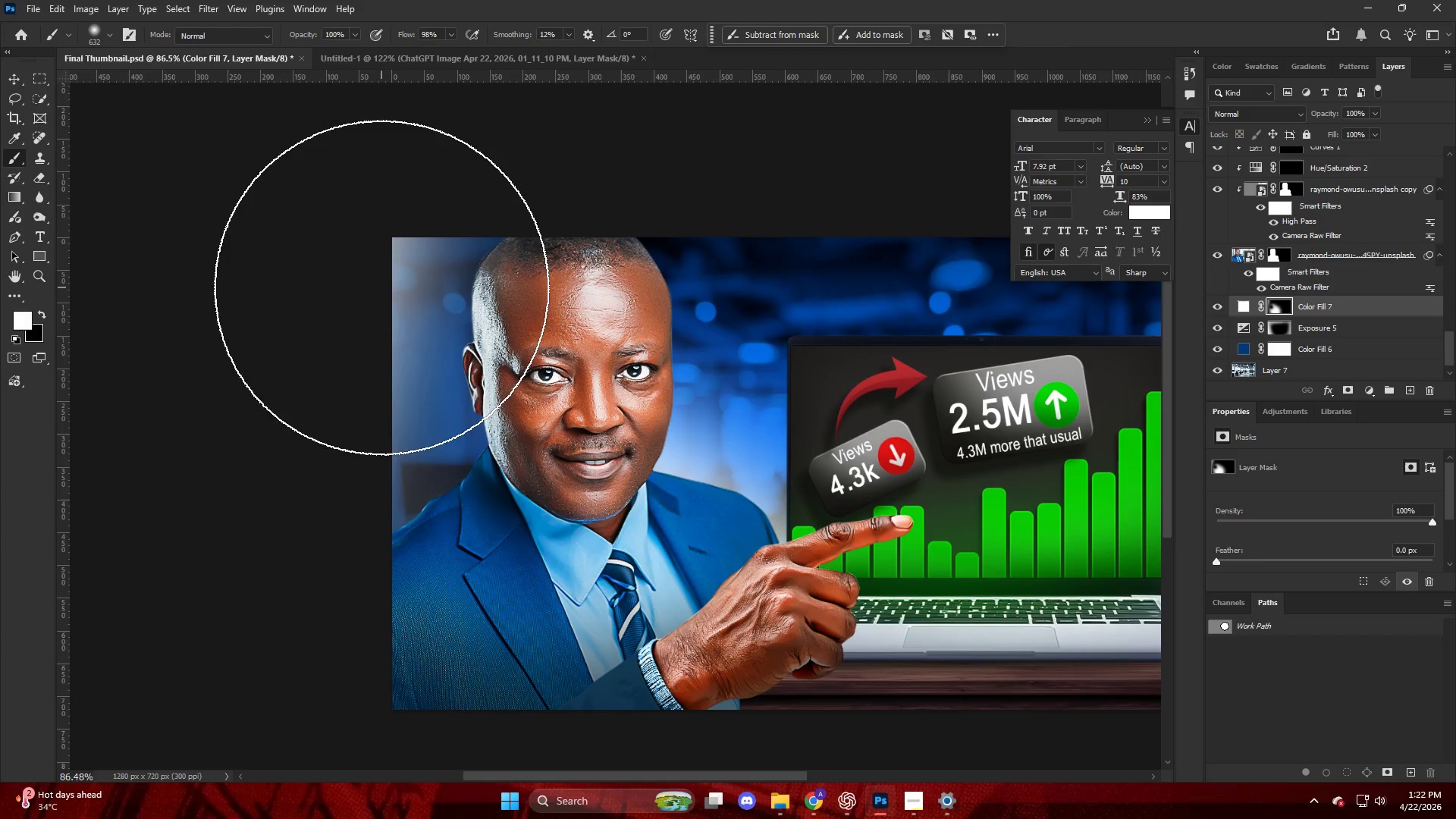 
type(xx)
 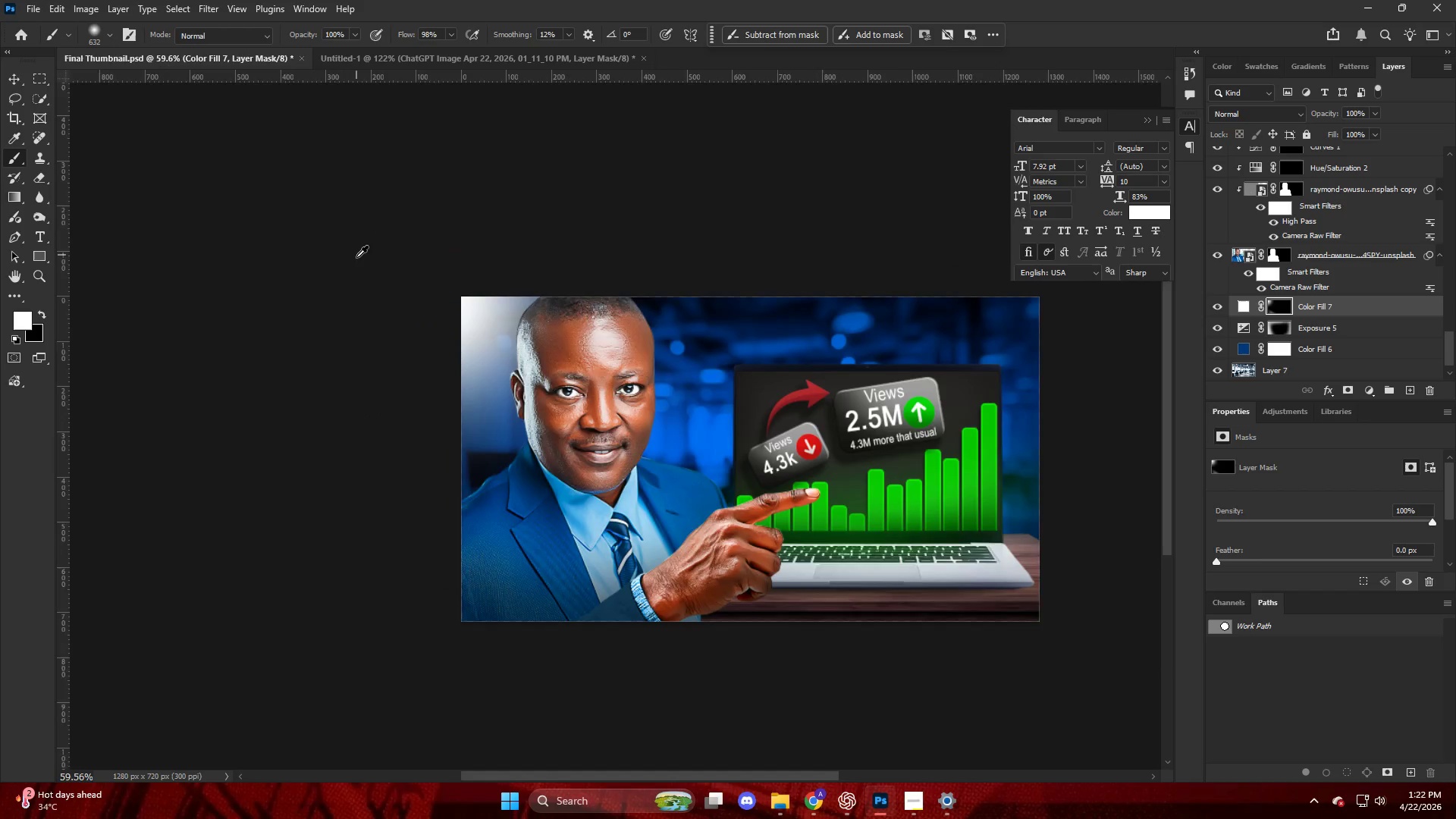 
left_click_drag(start_coordinate=[401, 302], to_coordinate=[1007, 401])
 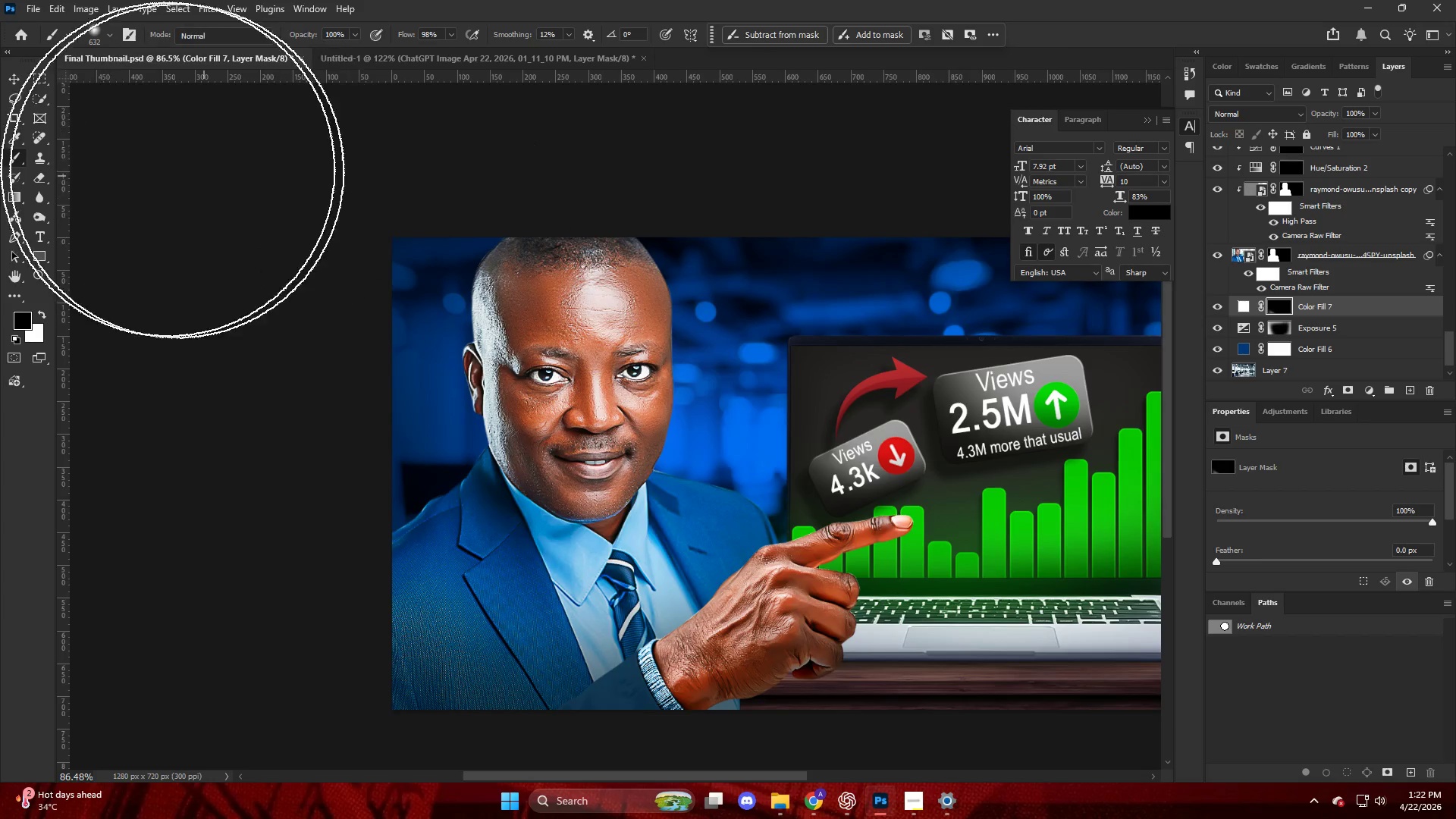 
hold_key(key=AltLeft, duration=0.31)
 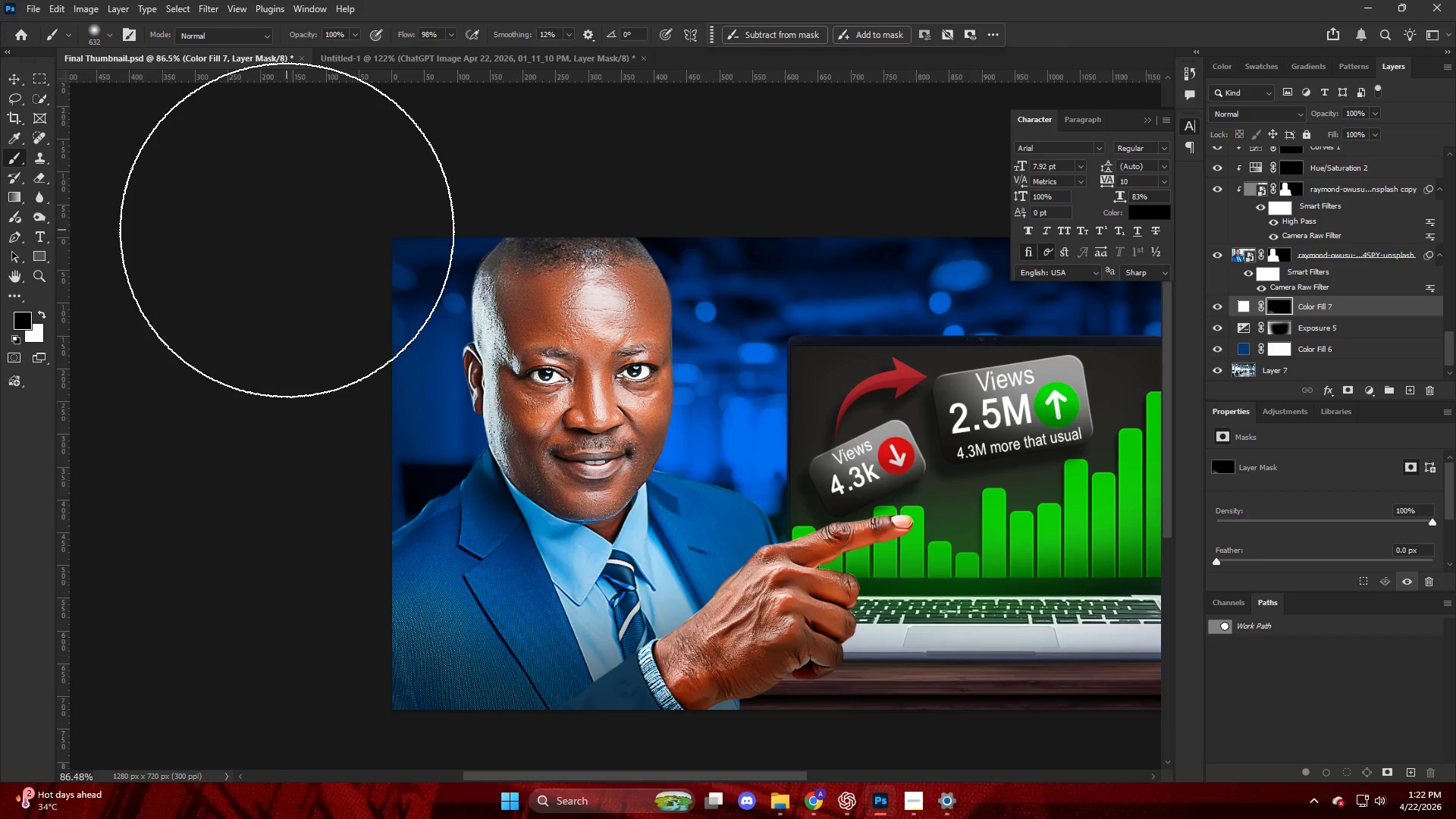 
left_click_drag(start_coordinate=[354, 243], to_coordinate=[368, 248])
 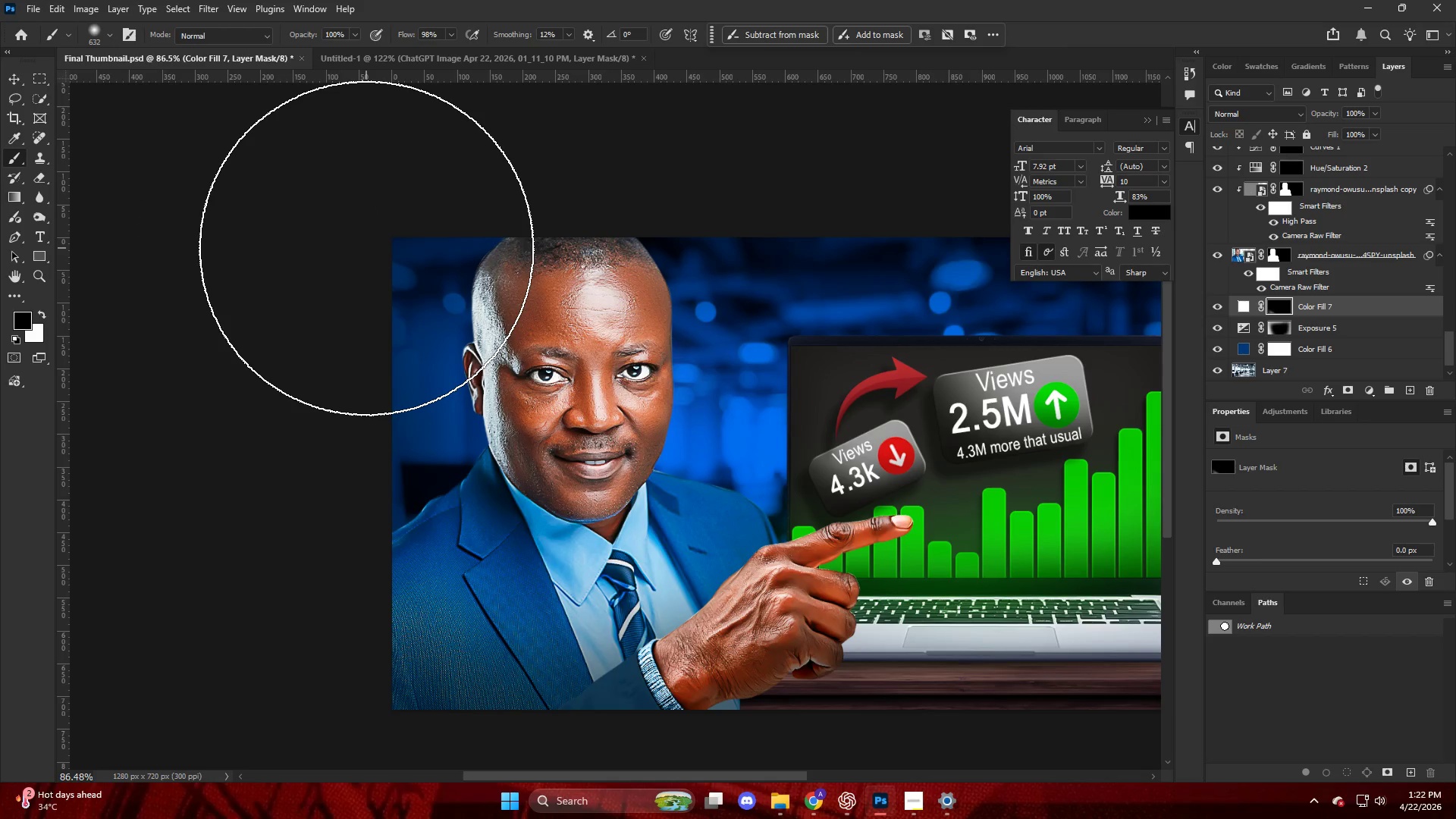 
left_click([365, 246])
 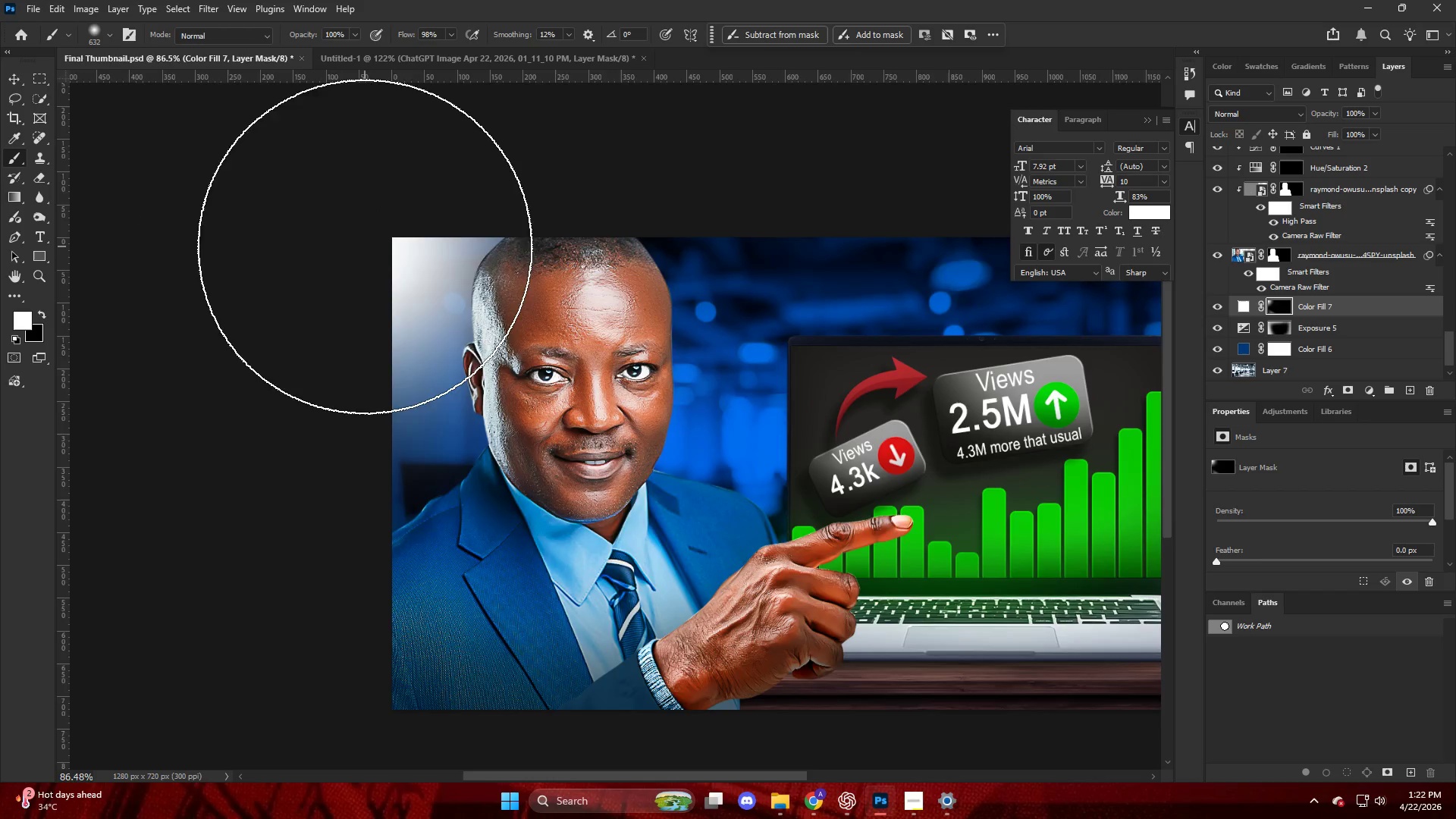 
hold_key(key=AltLeft, duration=0.34)
scroll: coordinate [356, 254], scroll_direction: down, amount: 5.0
 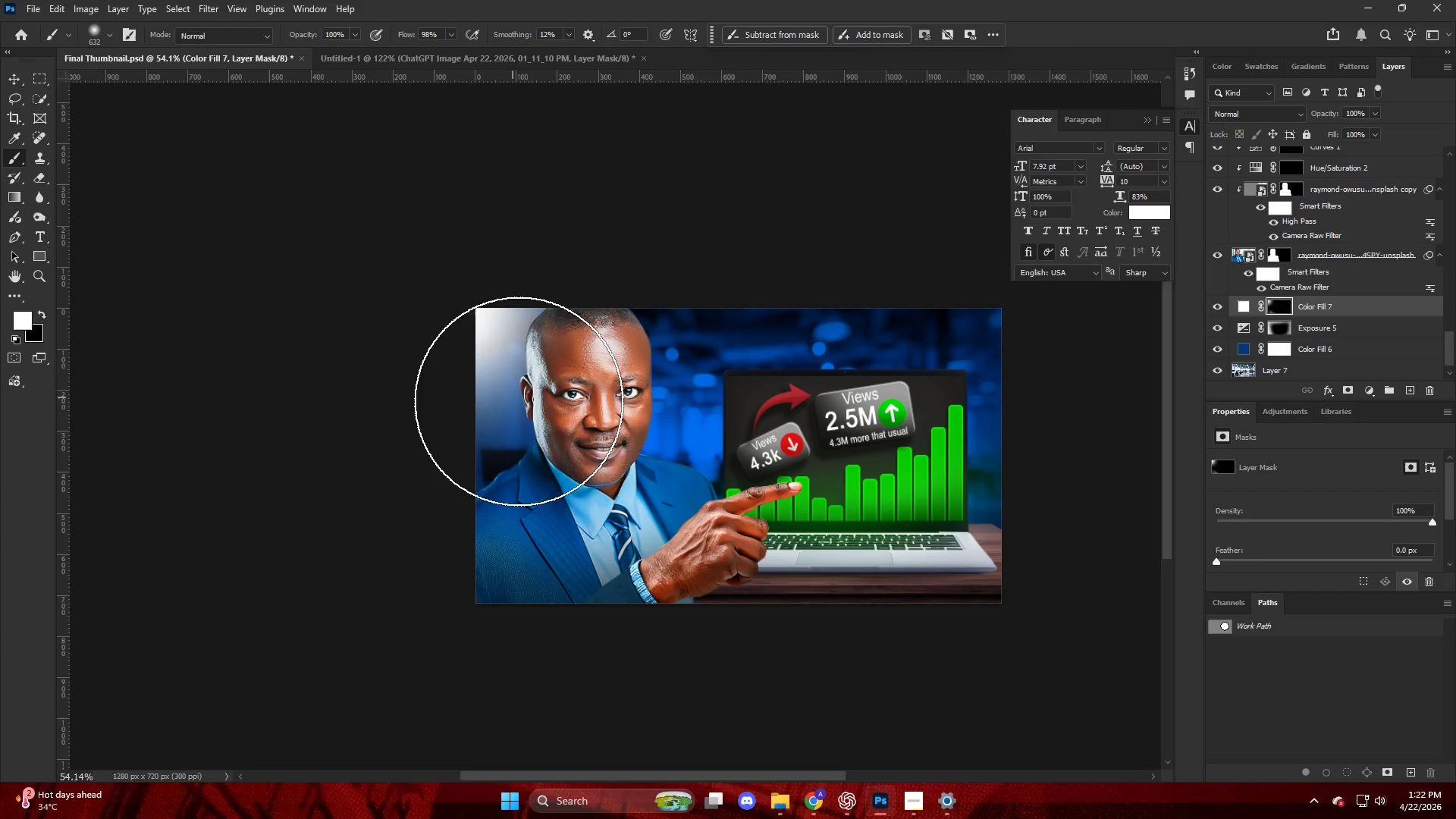 
hold_key(key=AltLeft, duration=0.33)
 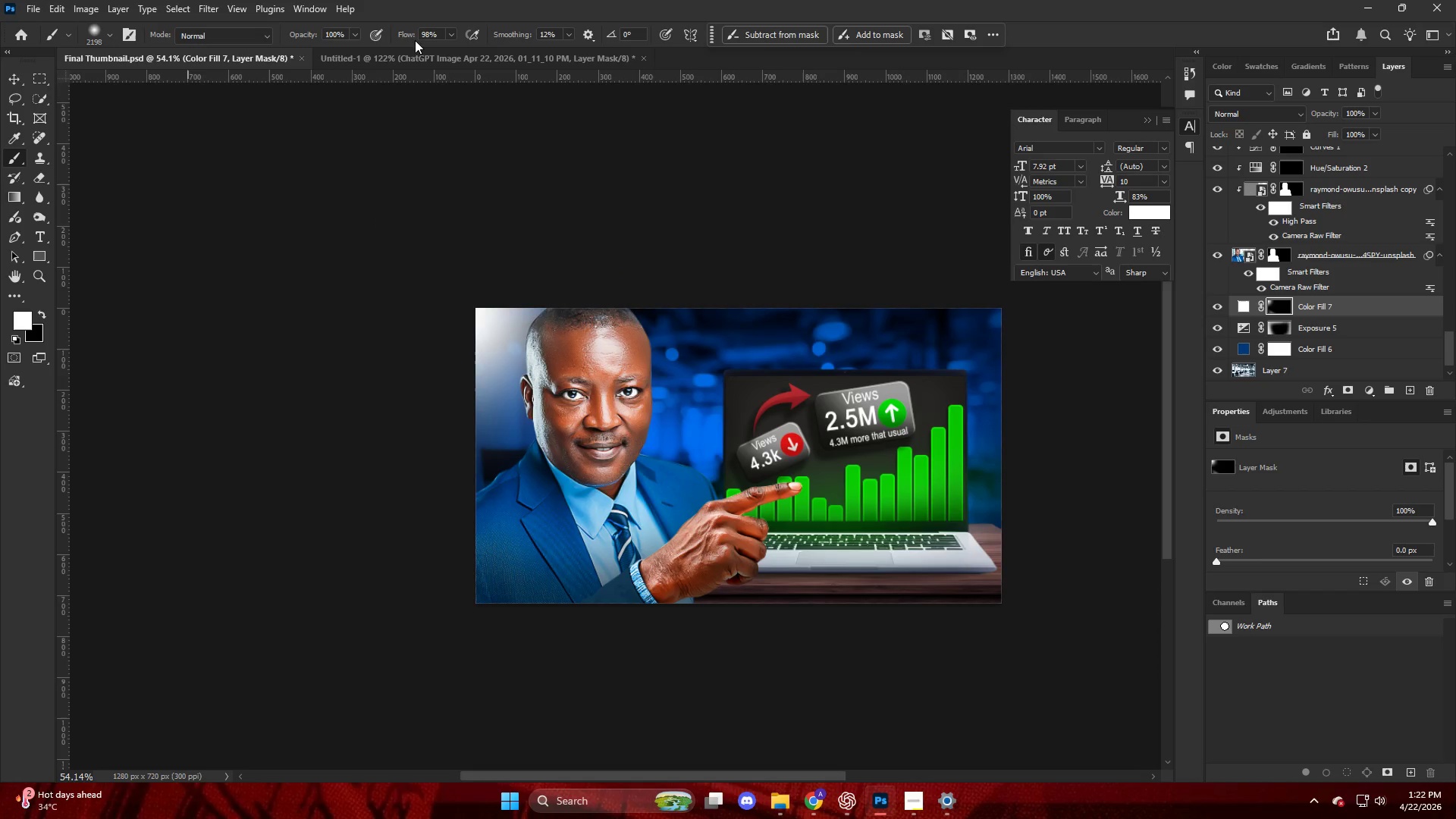 
left_click_drag(start_coordinate=[406, 31], to_coordinate=[78, 42])
 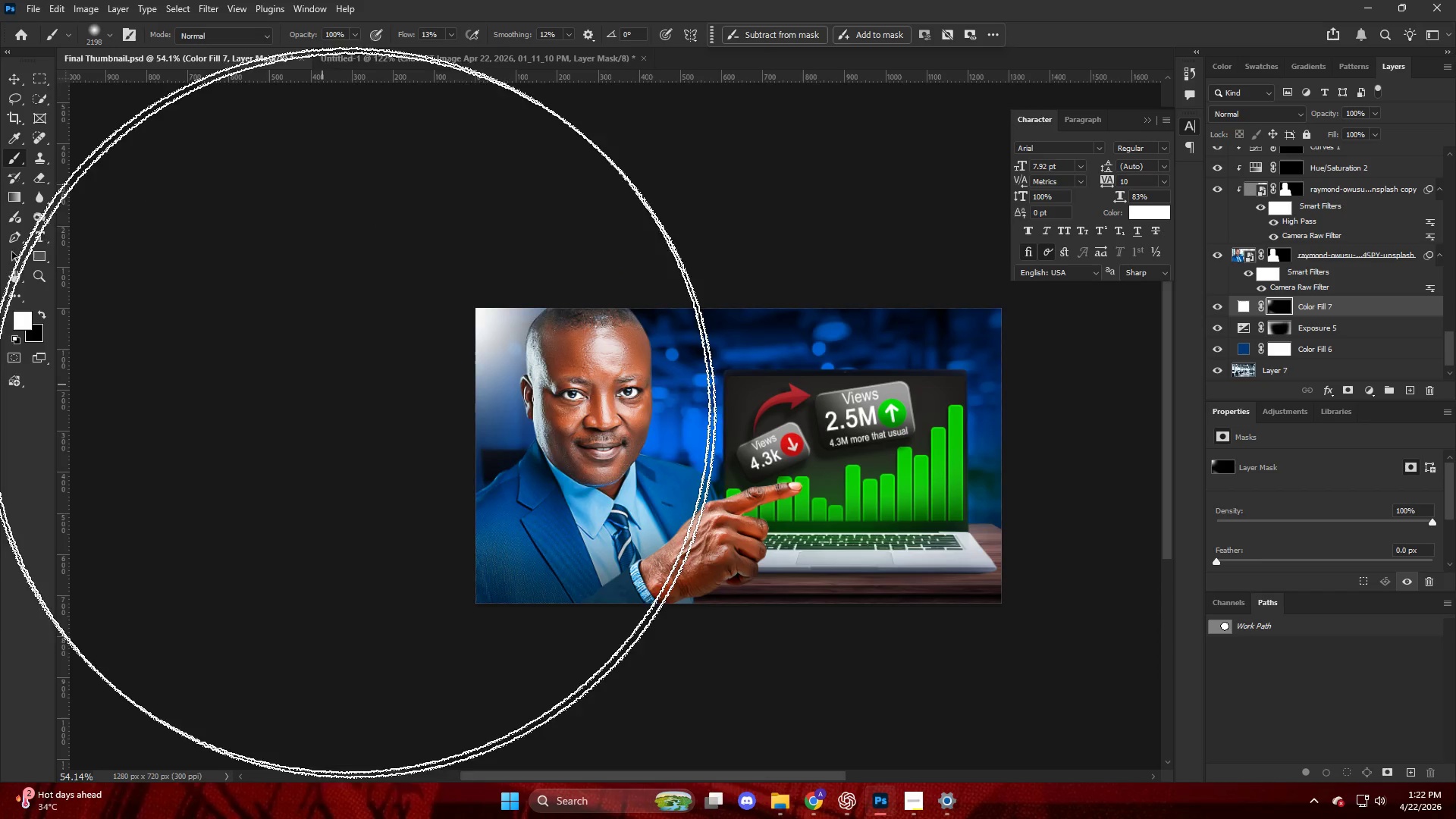 
left_click_drag(start_coordinate=[361, 420], to_coordinate=[372, 465])
 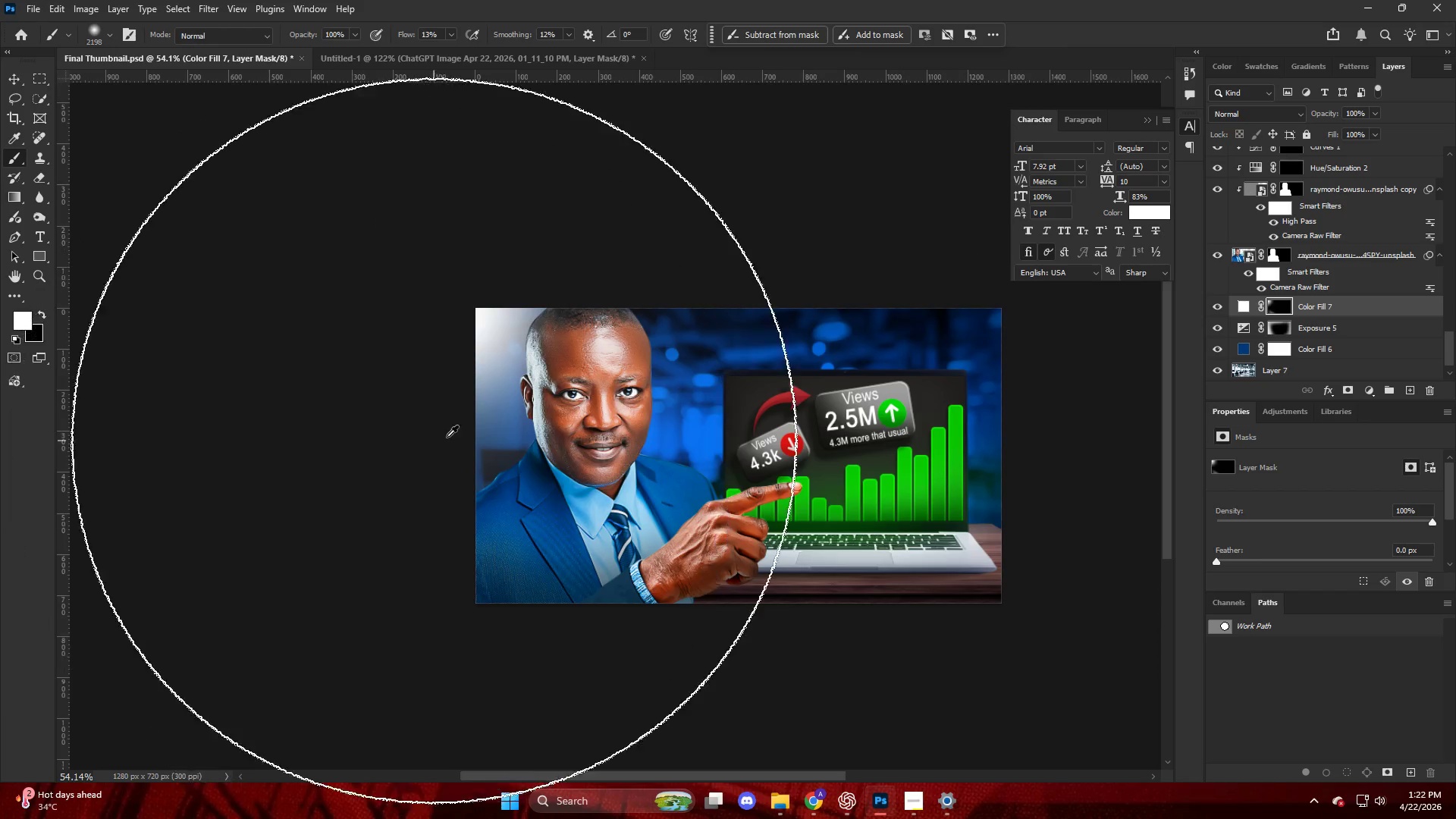 
hold_key(key=AltLeft, duration=0.31)
 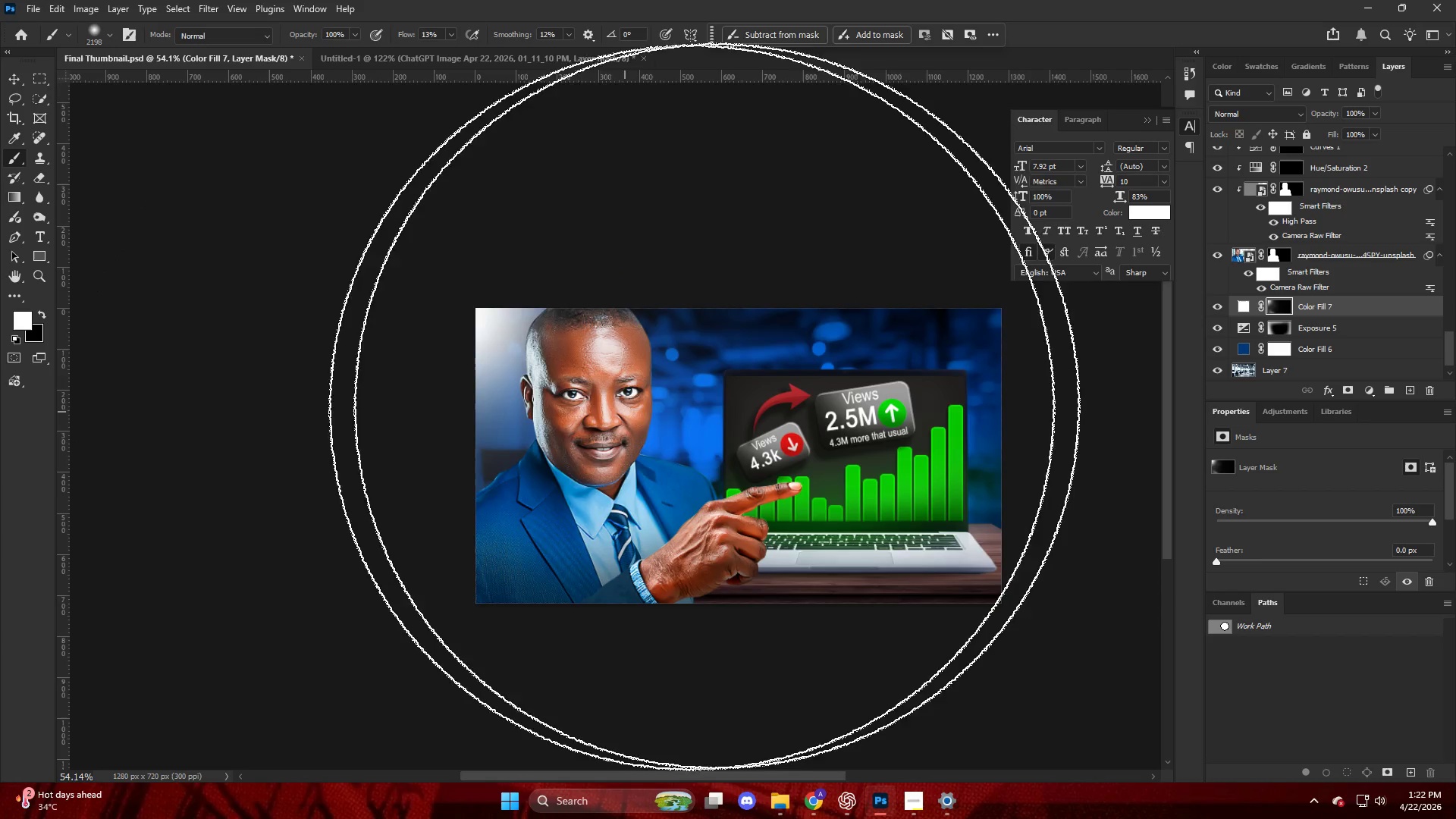 
key(Alt+AltLeft)
 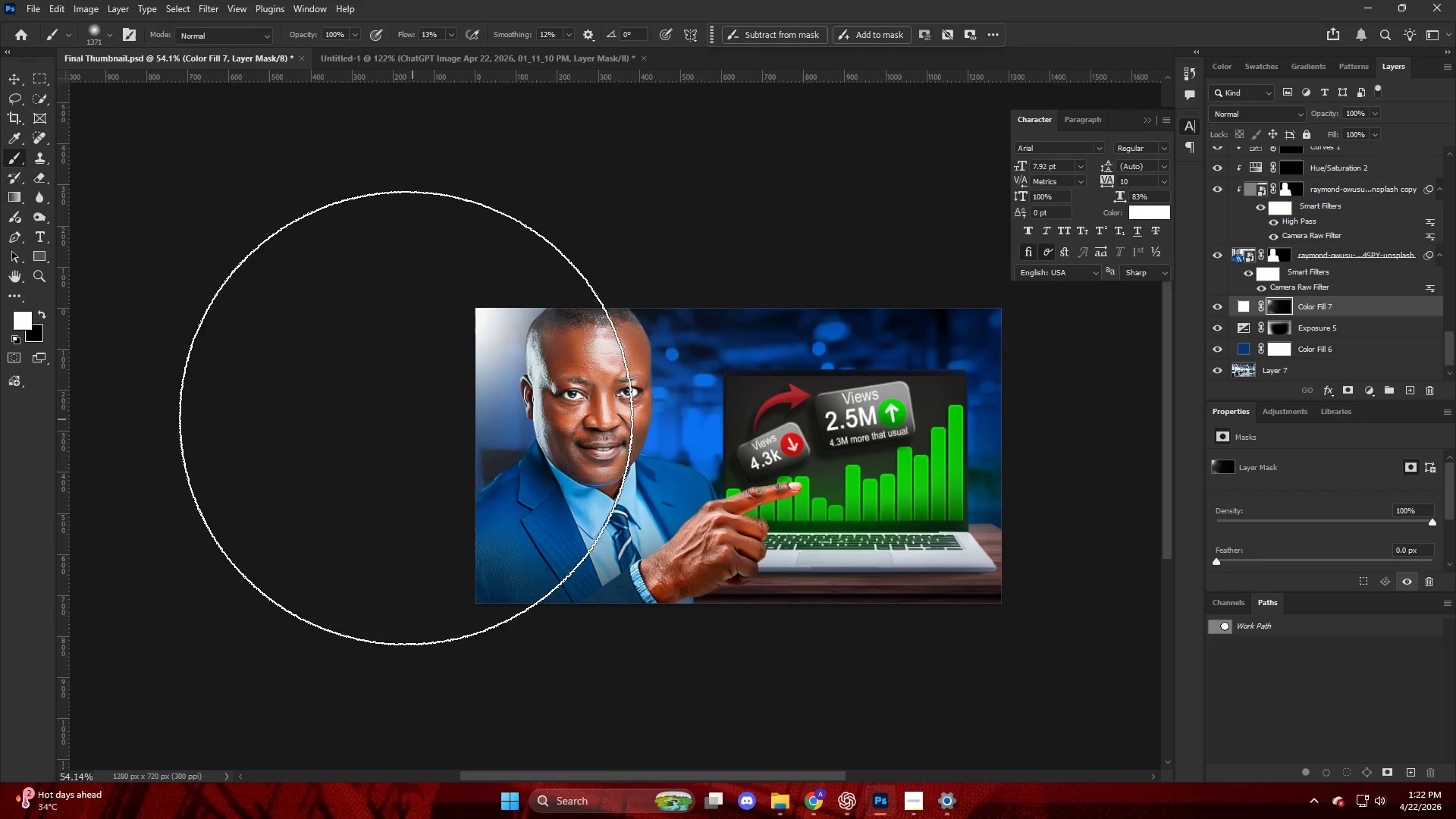 
left_click_drag(start_coordinate=[472, 435], to_coordinate=[780, 716])
 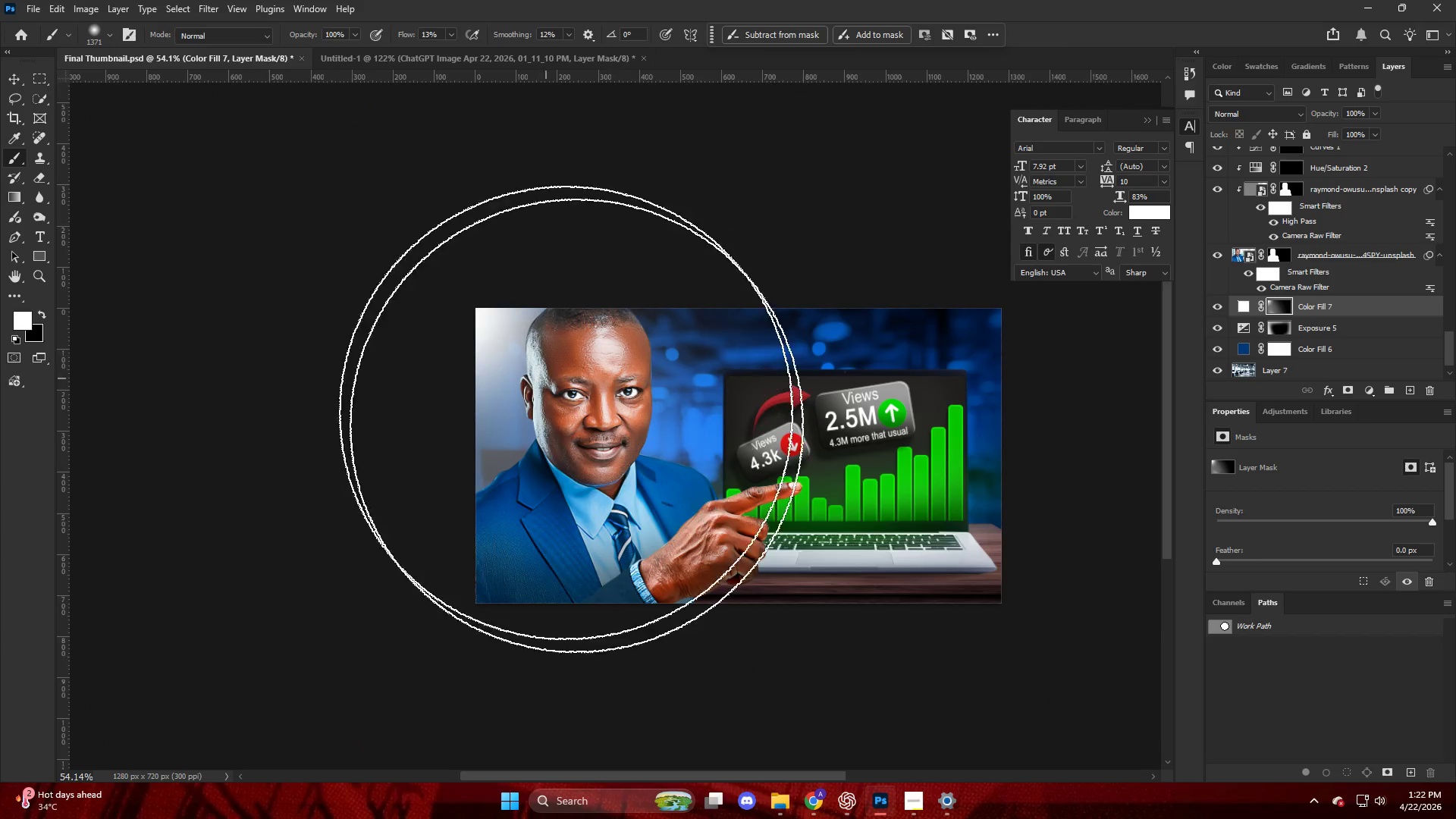 
key(Alt+AltLeft)
 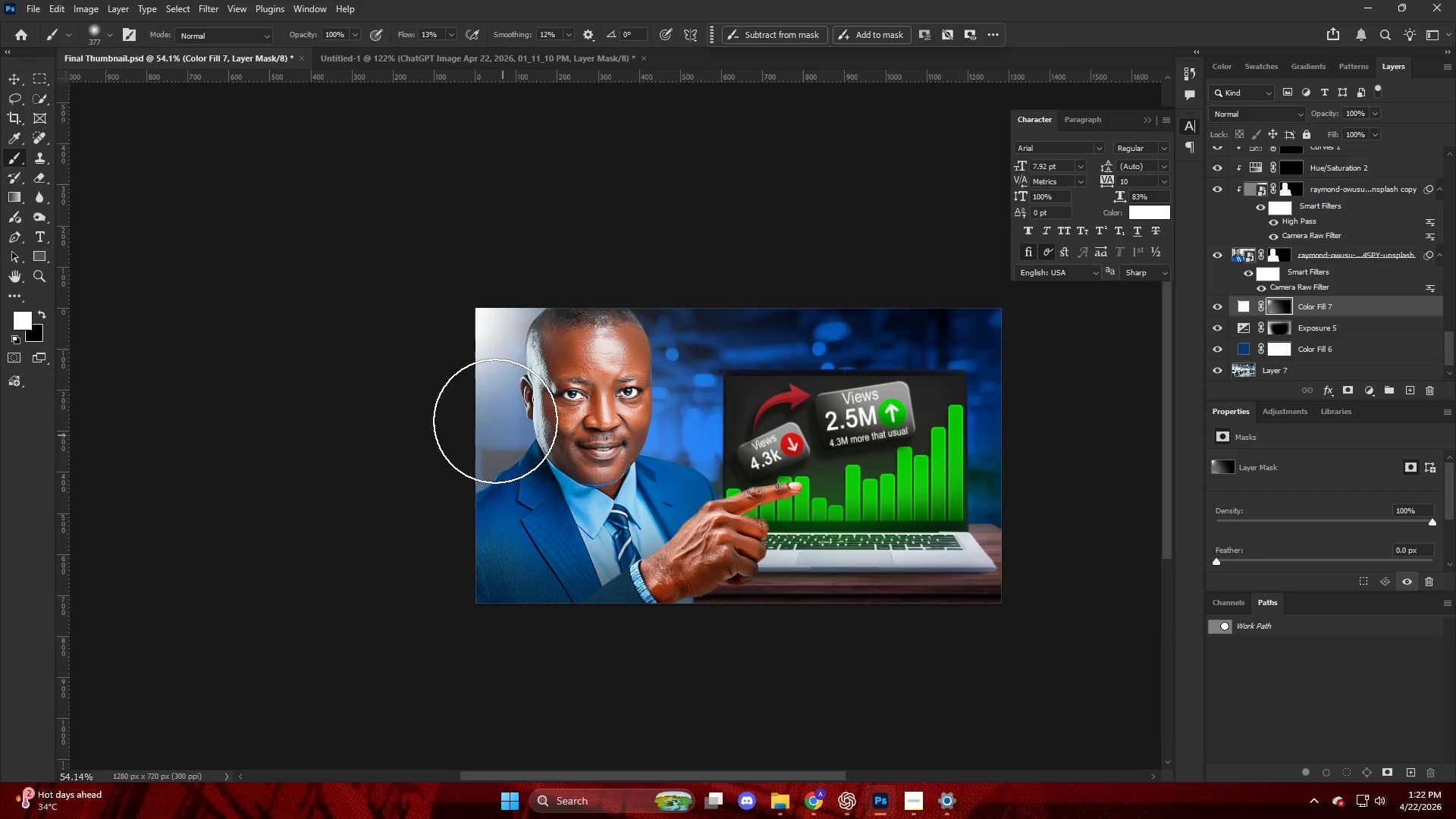 
left_click_drag(start_coordinate=[554, 494], to_coordinate=[855, 697])
 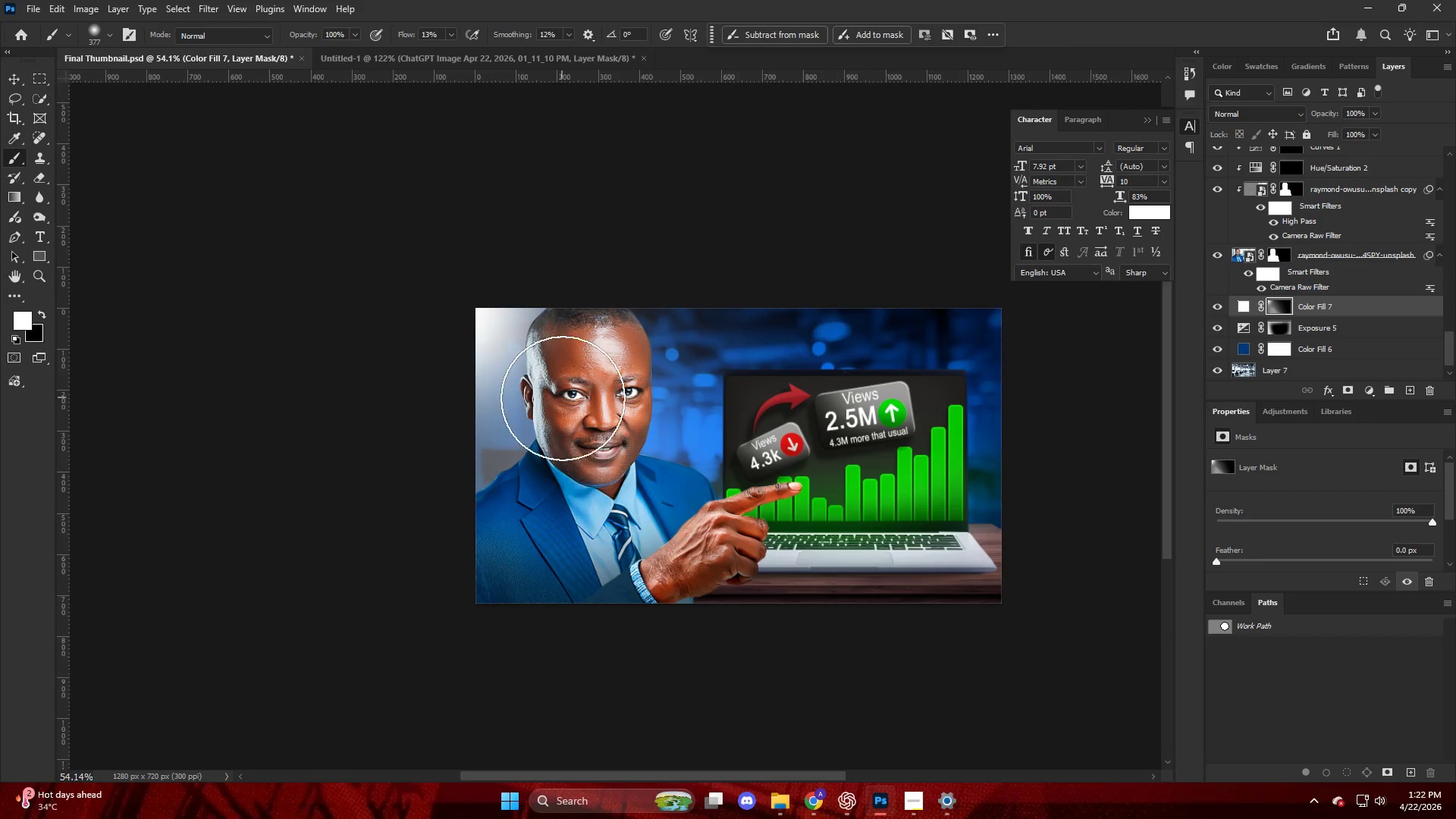 
left_click_drag(start_coordinate=[575, 410], to_coordinate=[906, 559])
 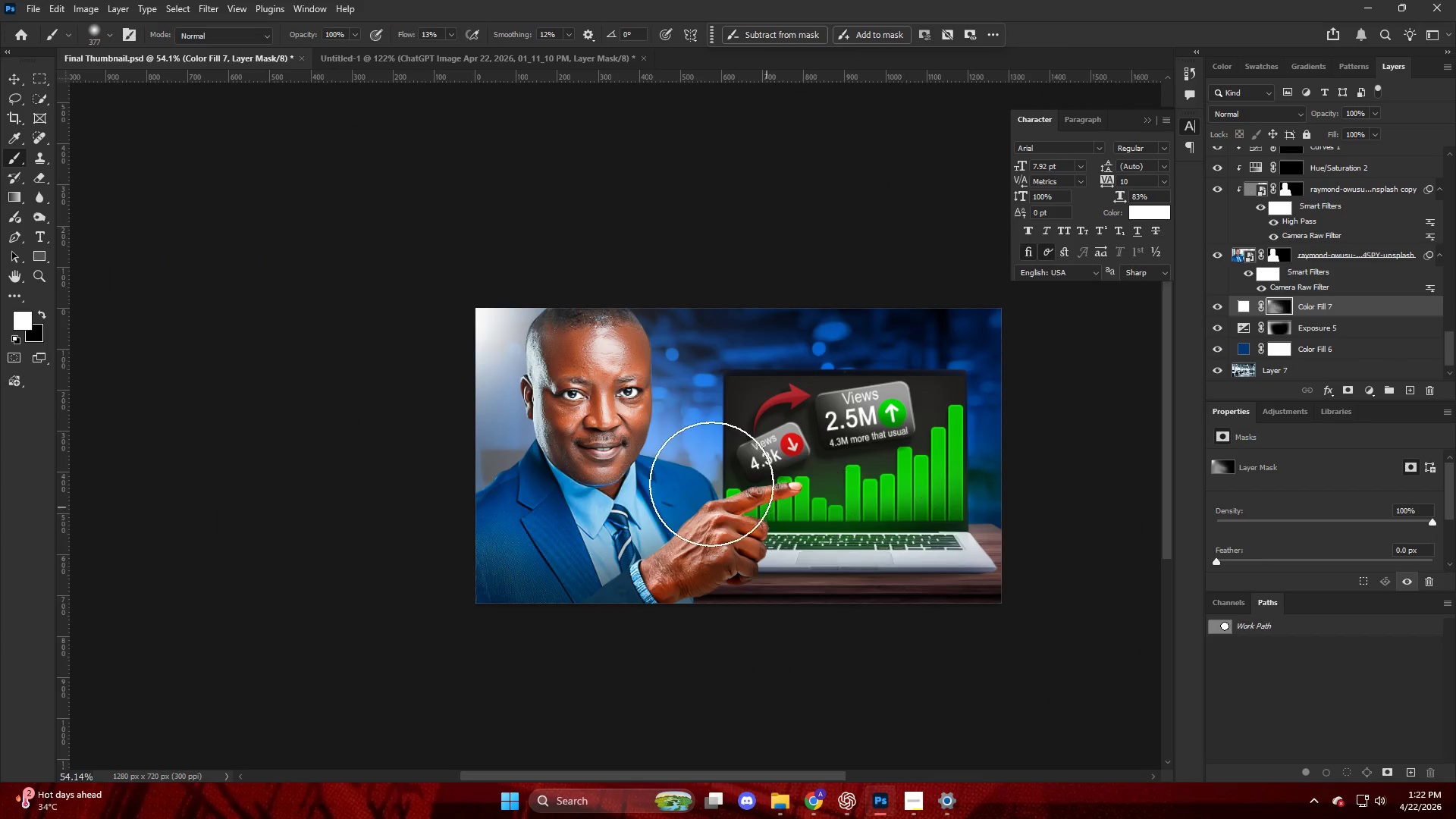 
key(Alt+AltLeft)
 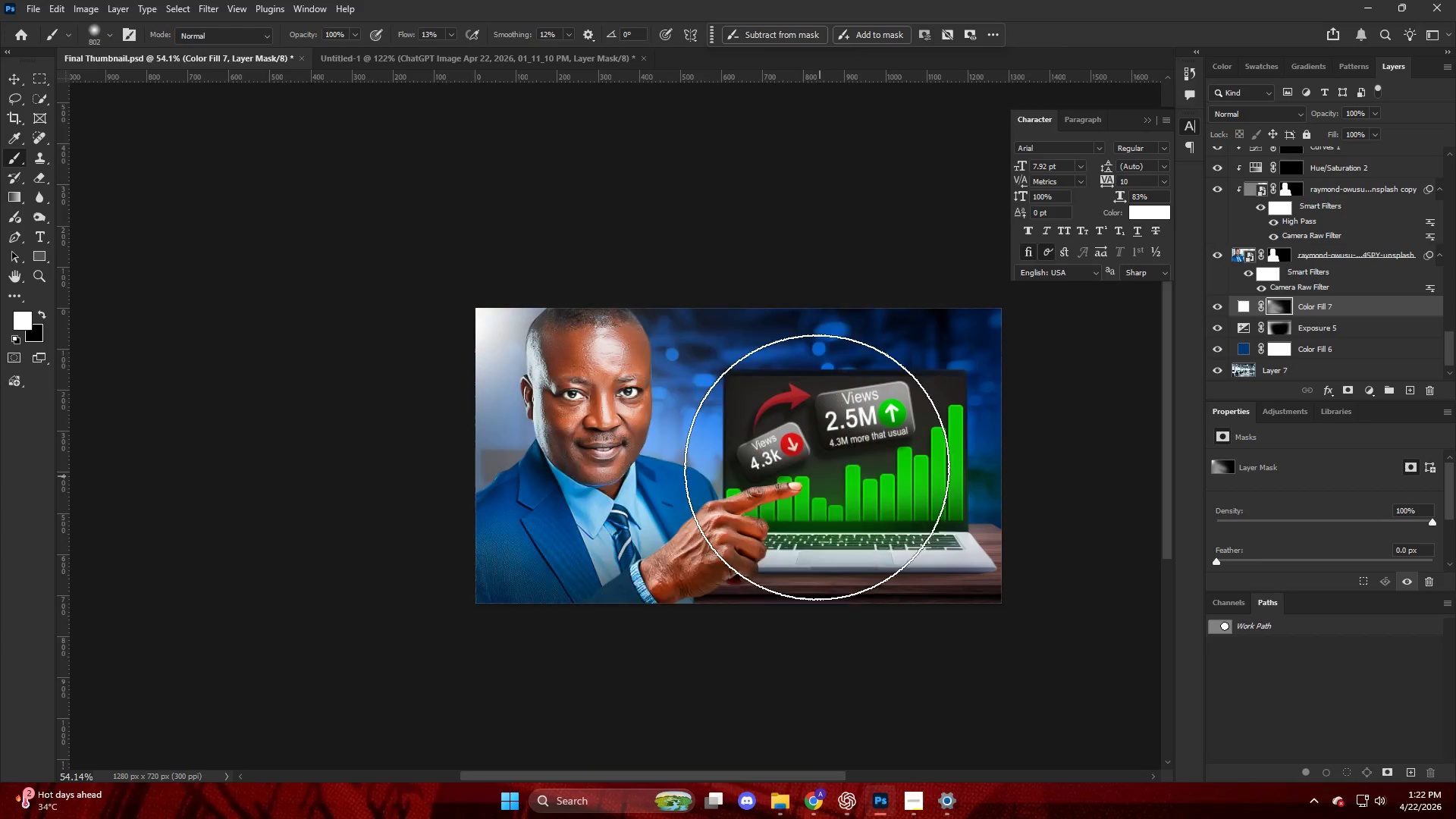 
key(X)
 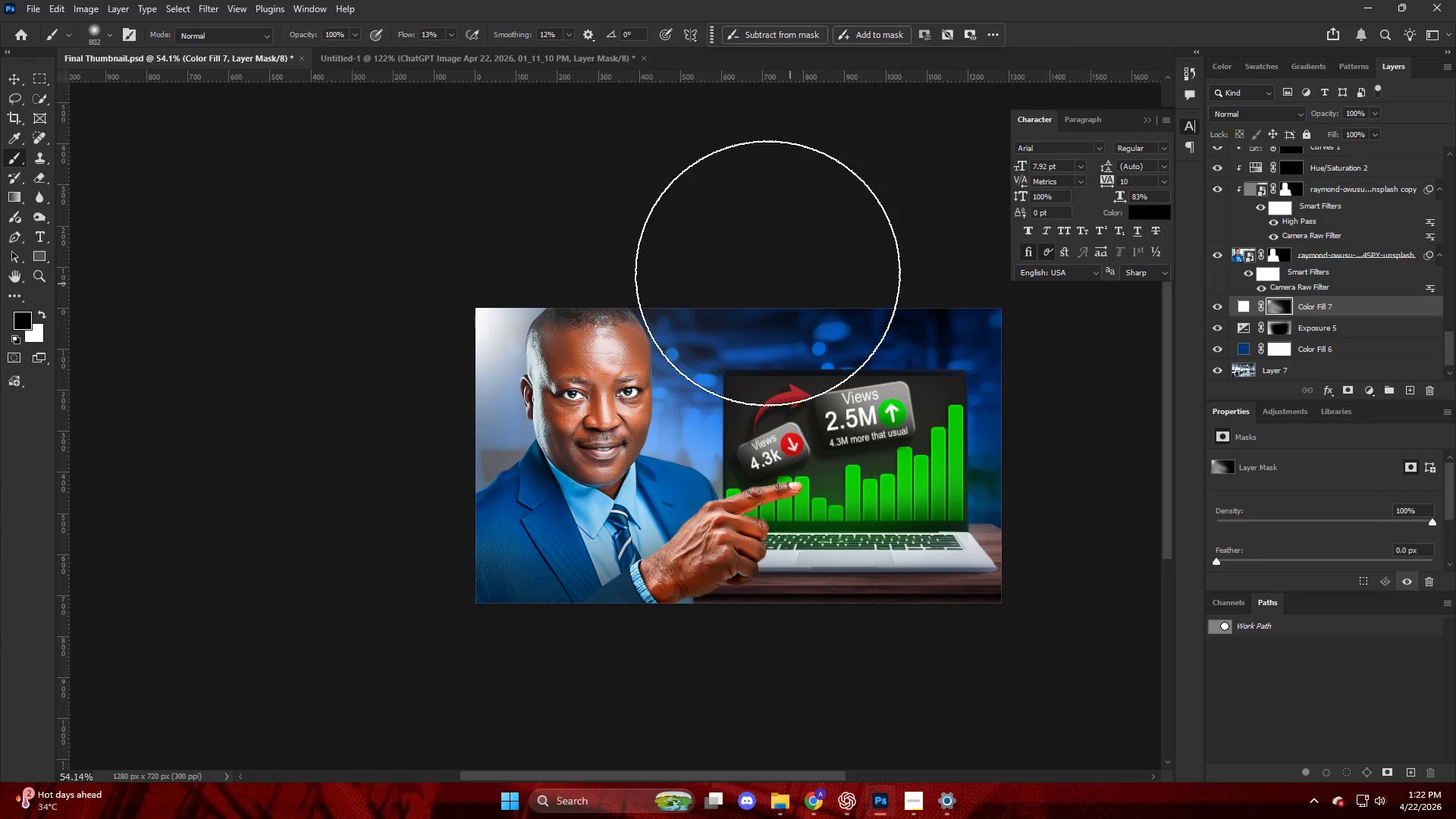 
left_click_drag(start_coordinate=[767, 273], to_coordinate=[668, 342])
 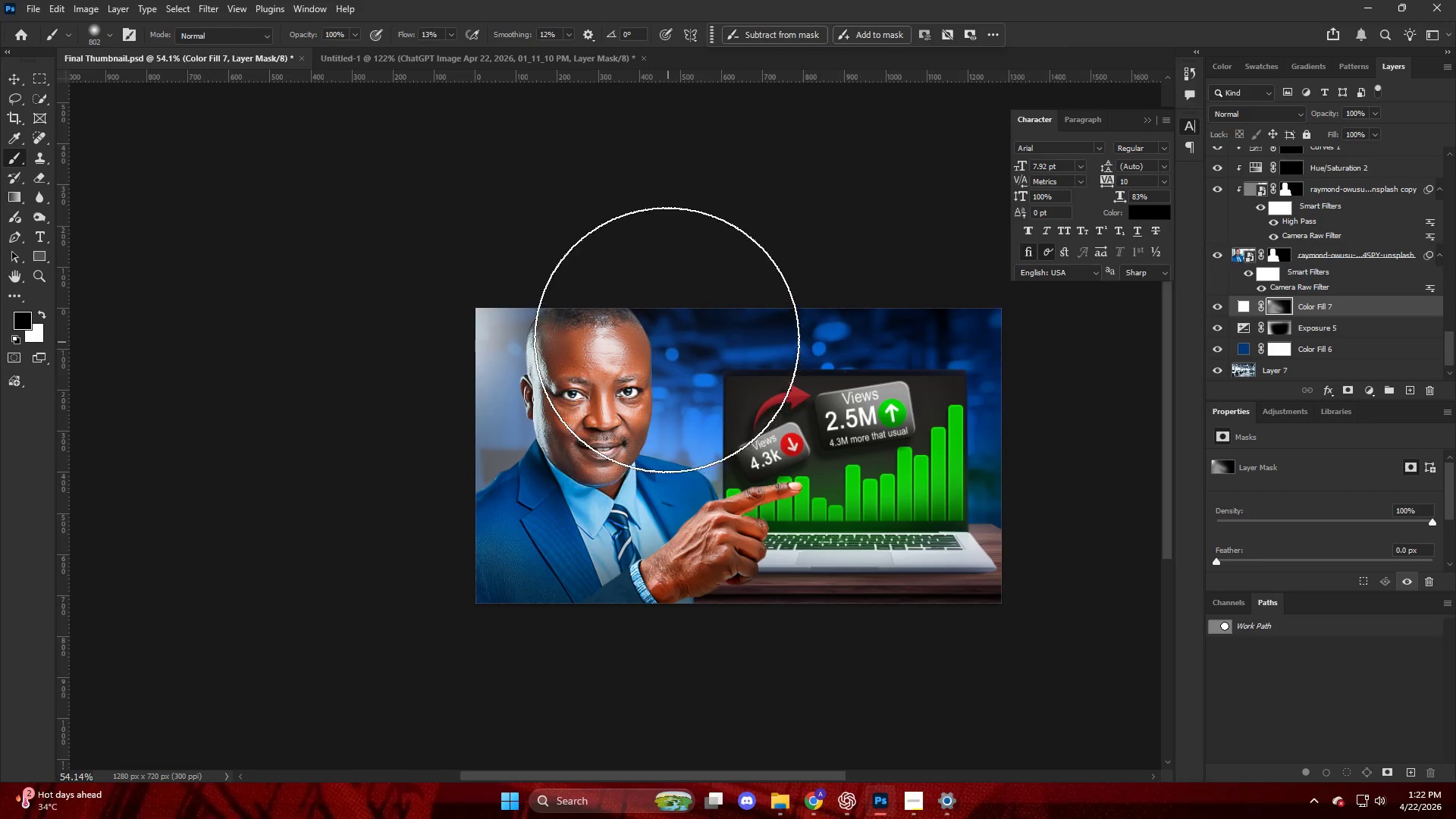 
key(Alt+AltLeft)
 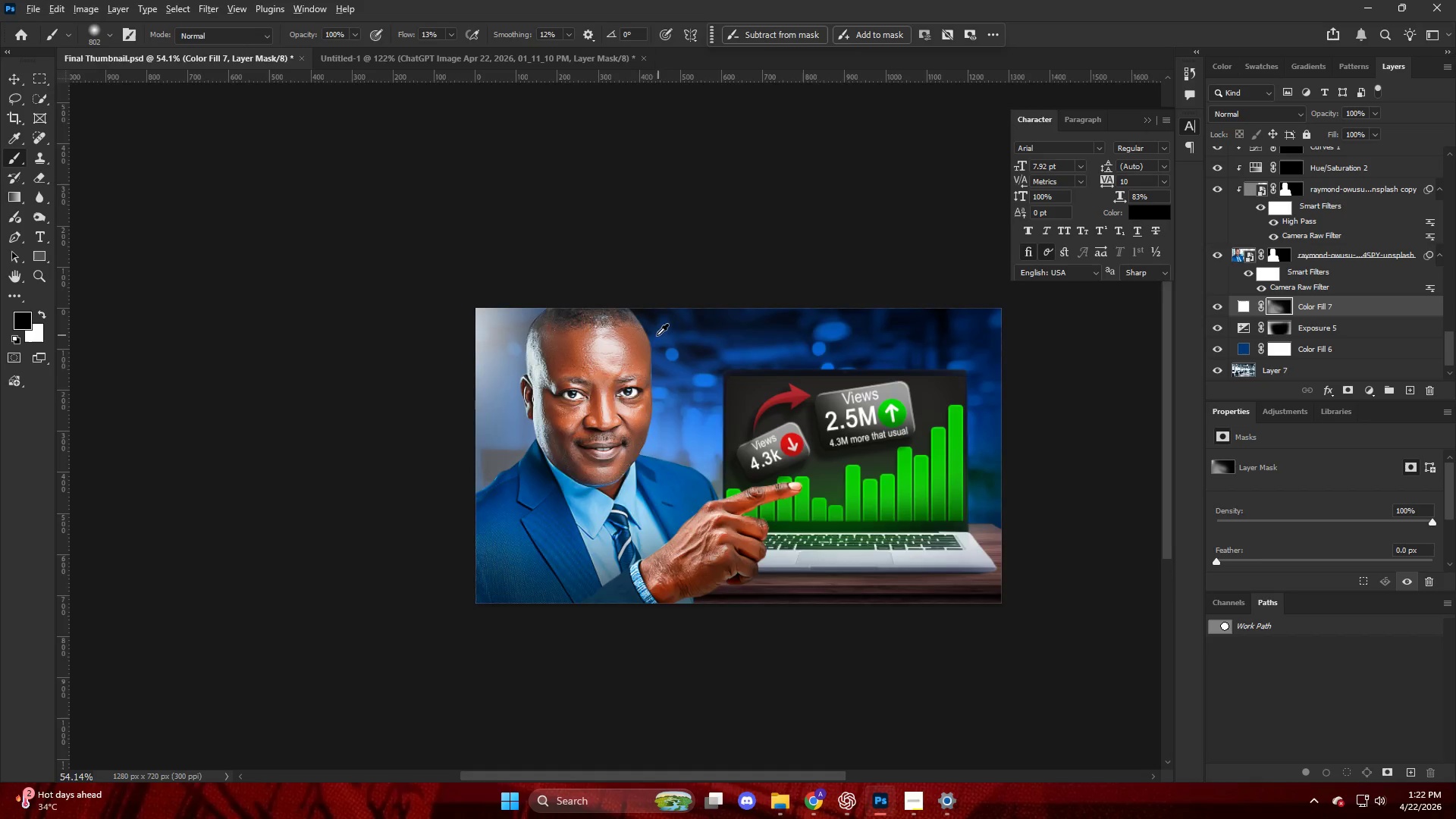 
left_click_drag(start_coordinate=[686, 372], to_coordinate=[864, 454])
 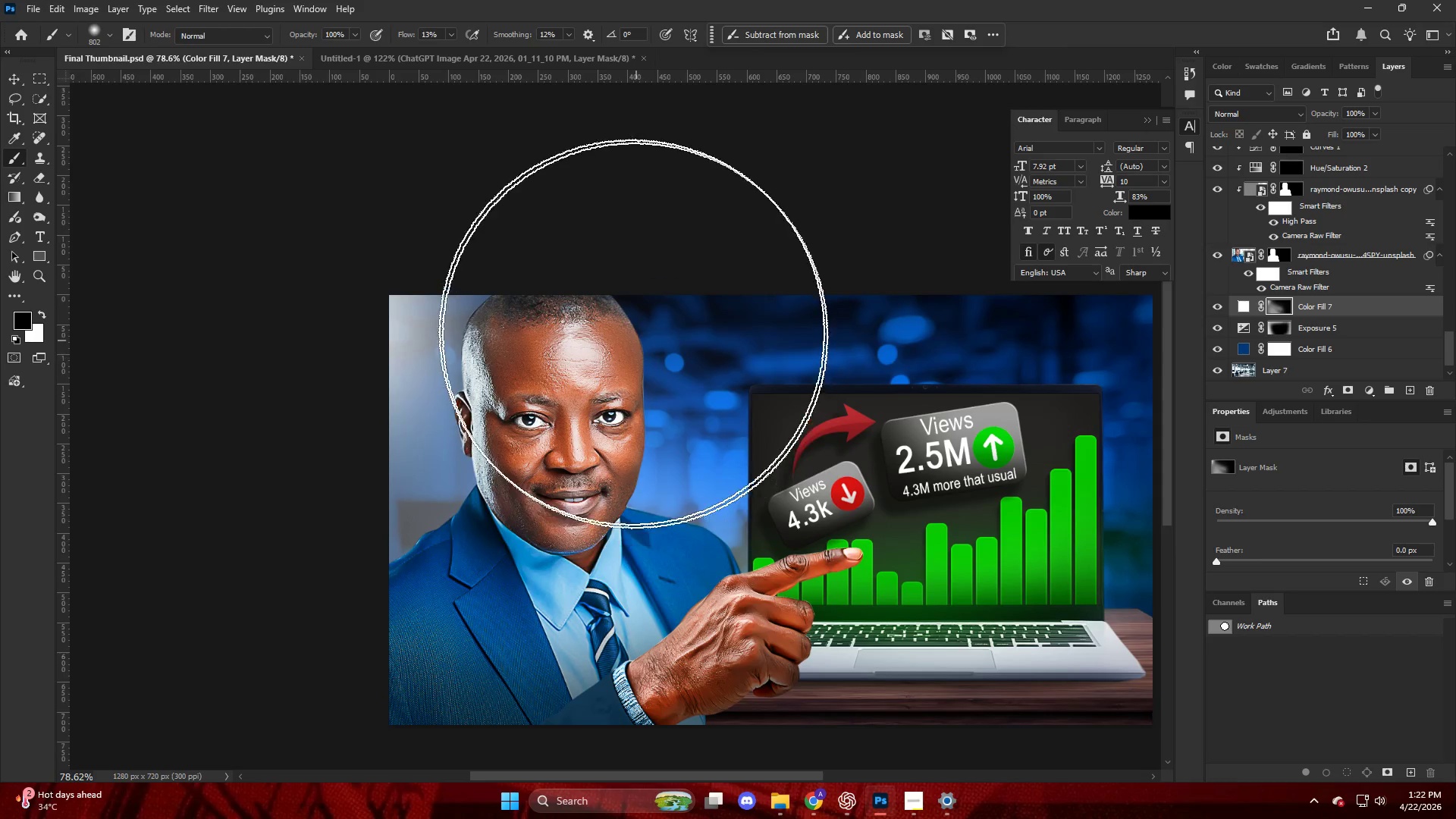 
scroll: coordinate [666, 337], scroll_direction: up, amount: 4.0
 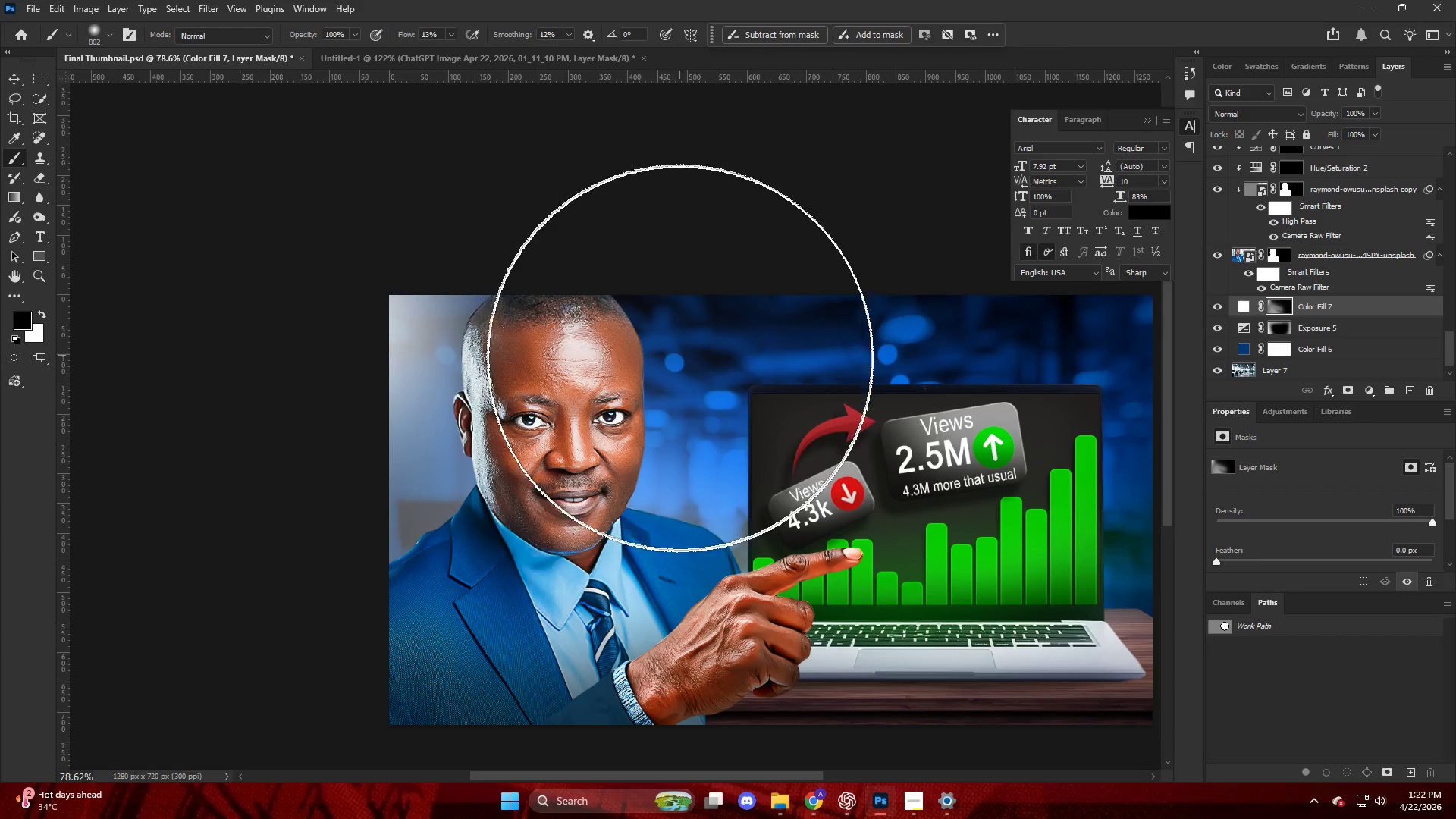 
left_click_drag(start_coordinate=[585, 291], to_coordinate=[952, 180])
 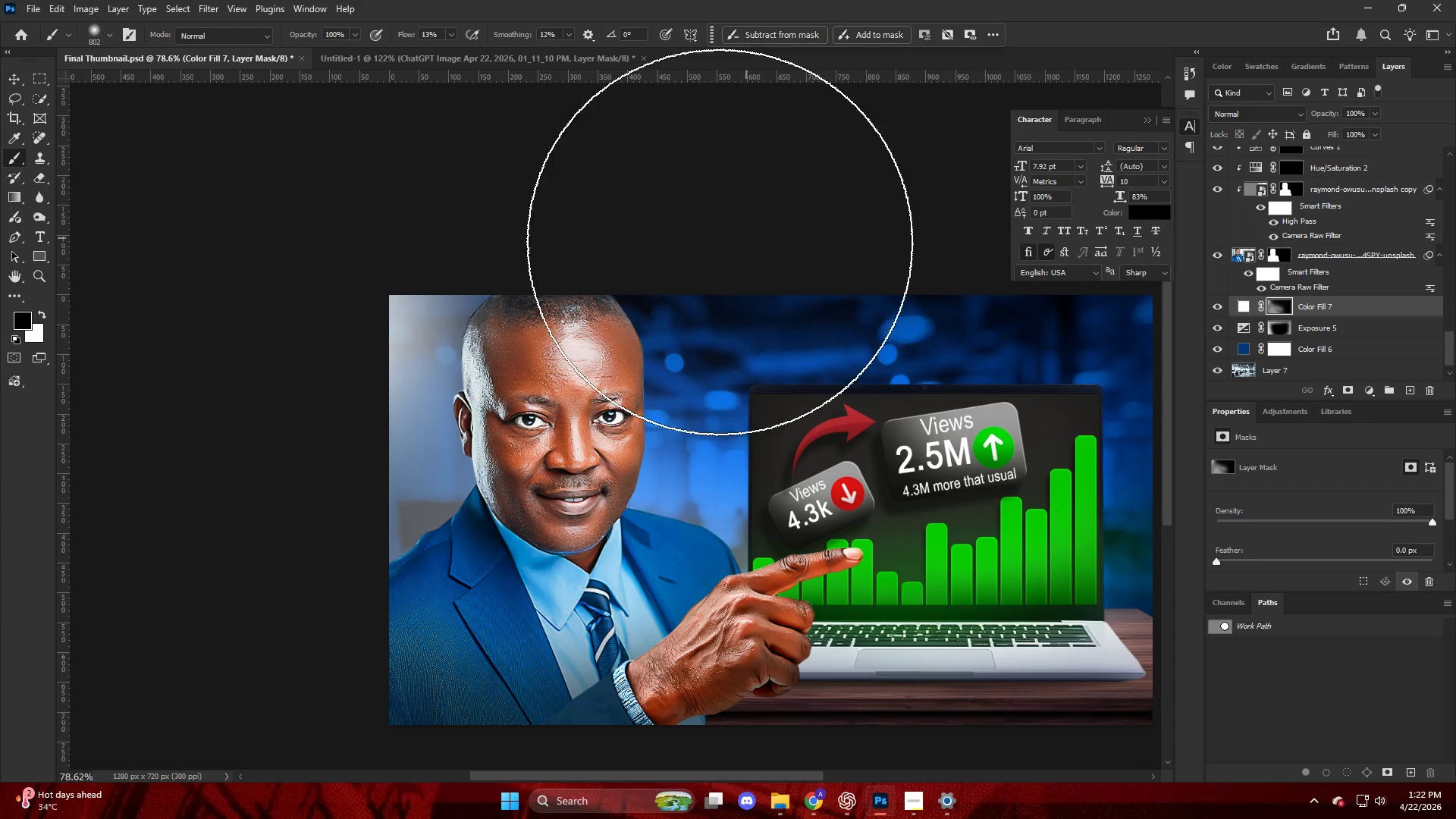 
left_click_drag(start_coordinate=[649, 243], to_coordinate=[770, 199])
 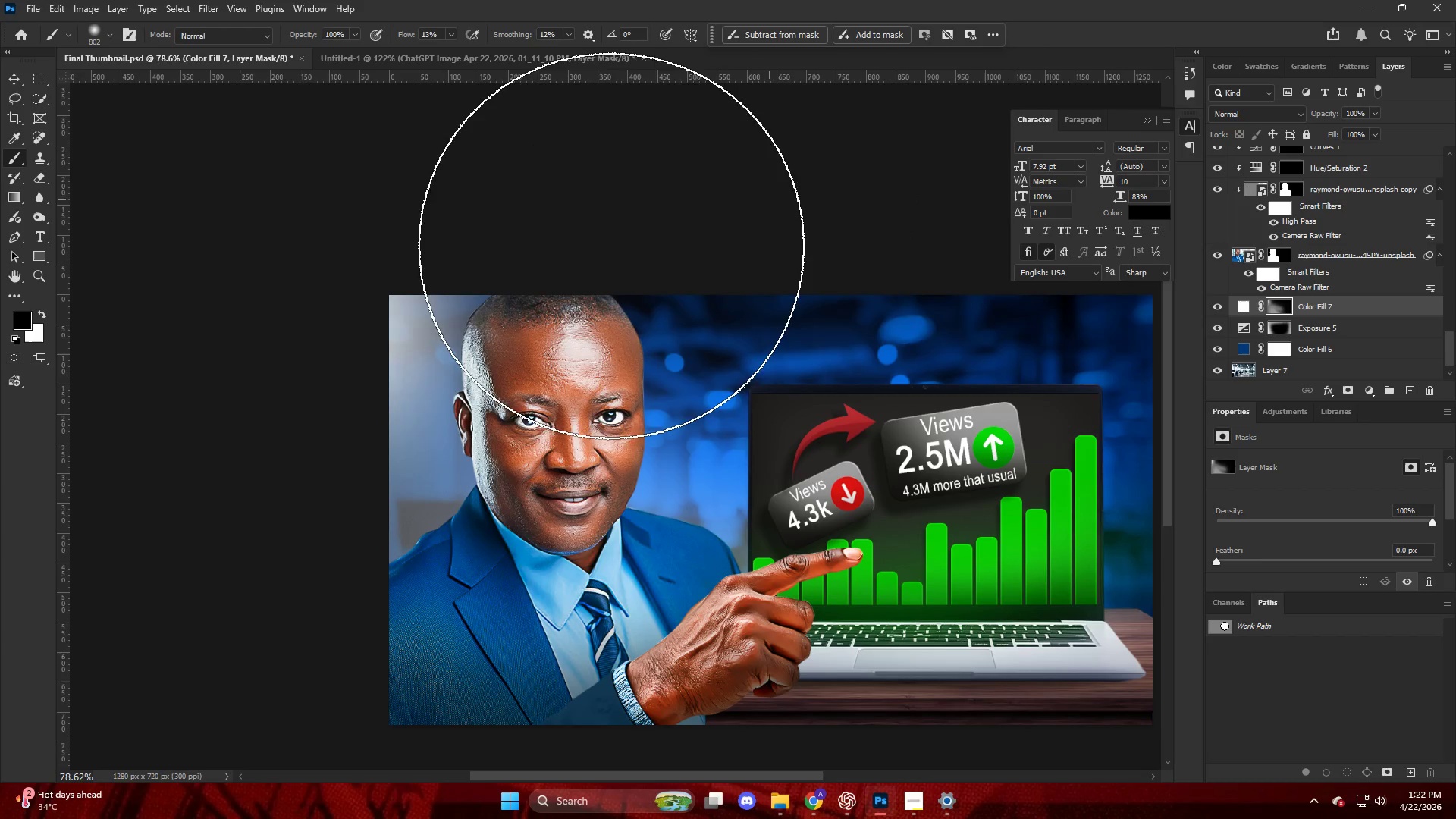 
left_click_drag(start_coordinate=[603, 249], to_coordinate=[454, 309])
 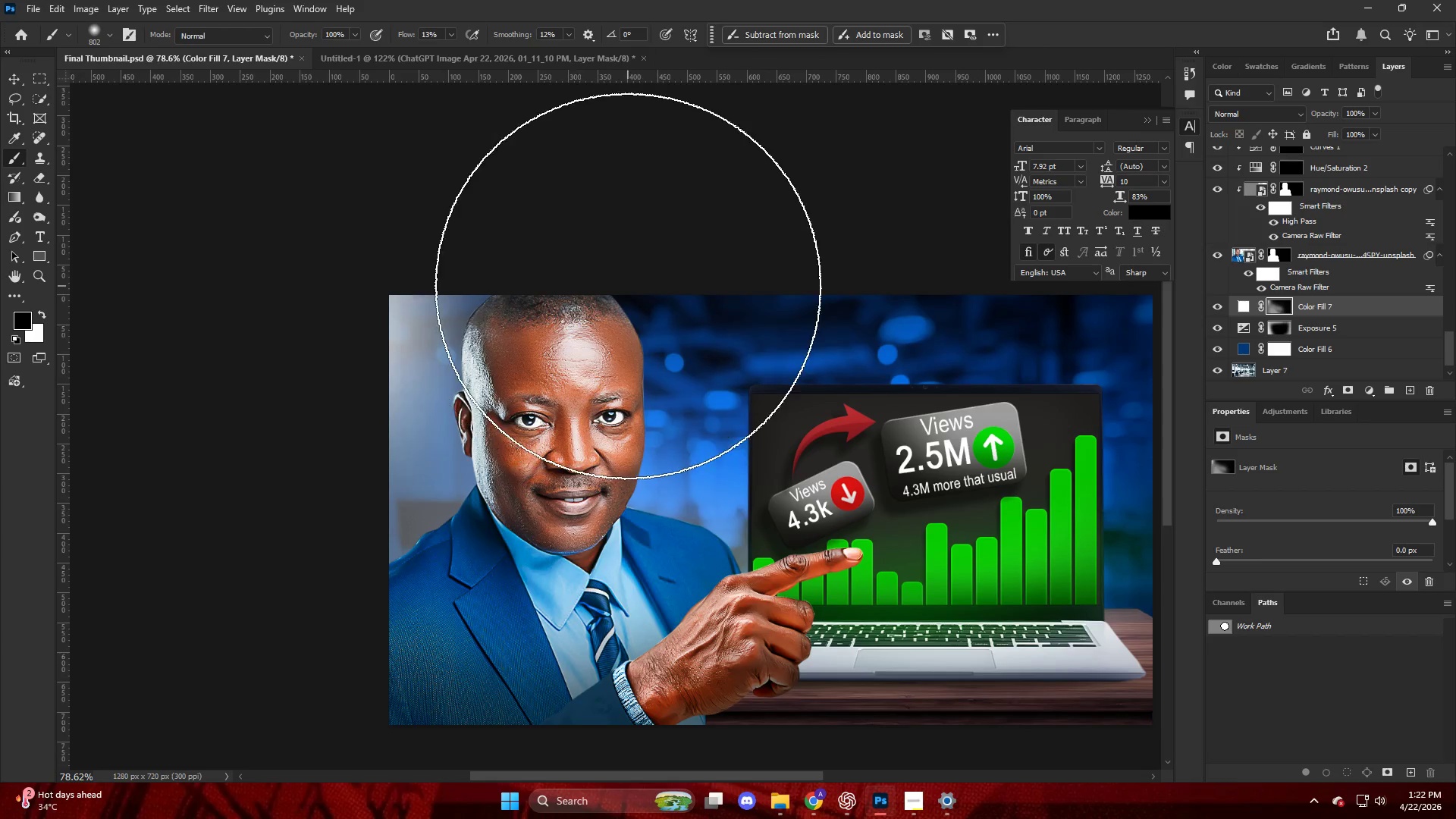 
hold_key(key=AltLeft, duration=0.5)
 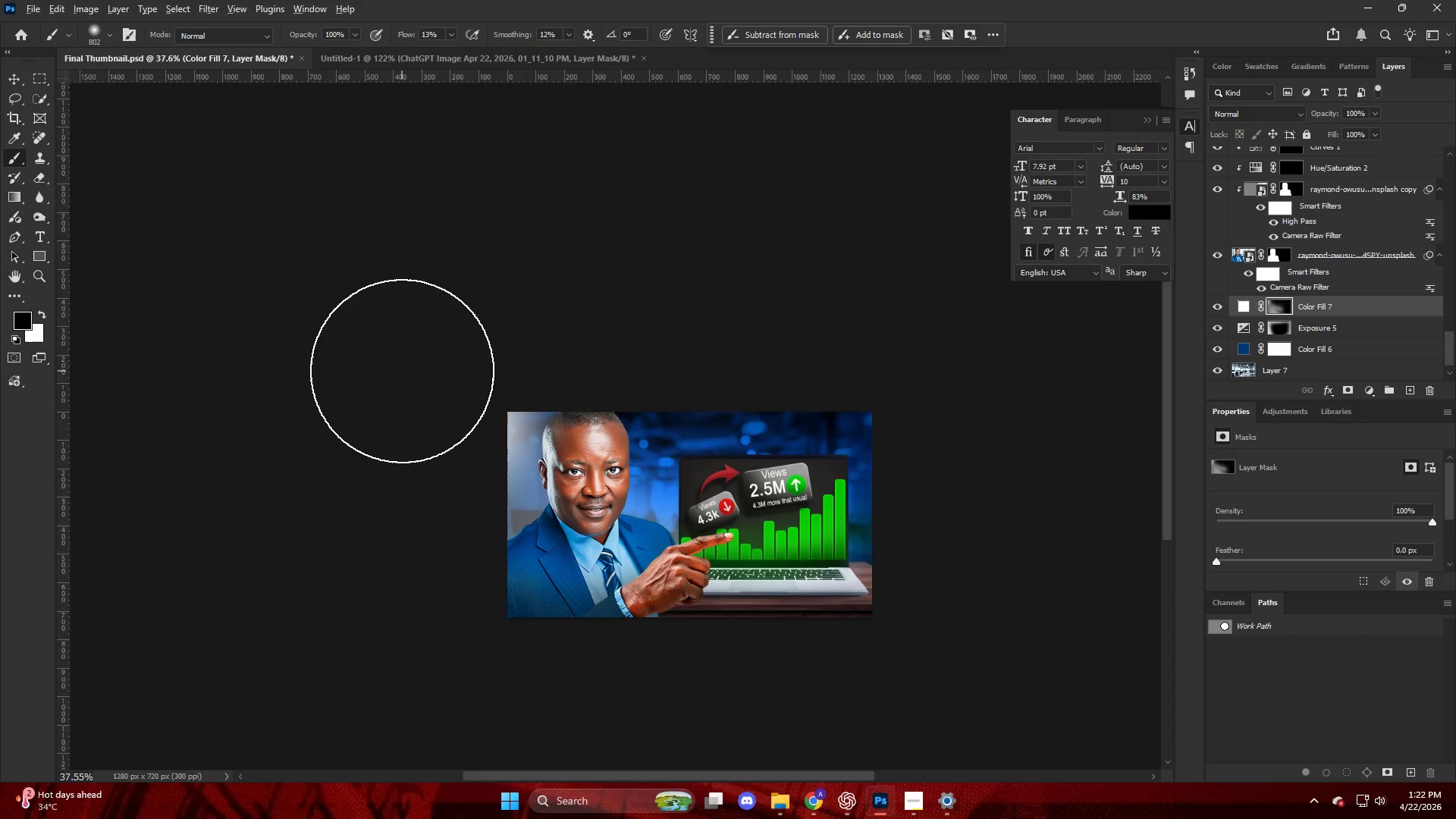 
key(Alt+AltLeft)
 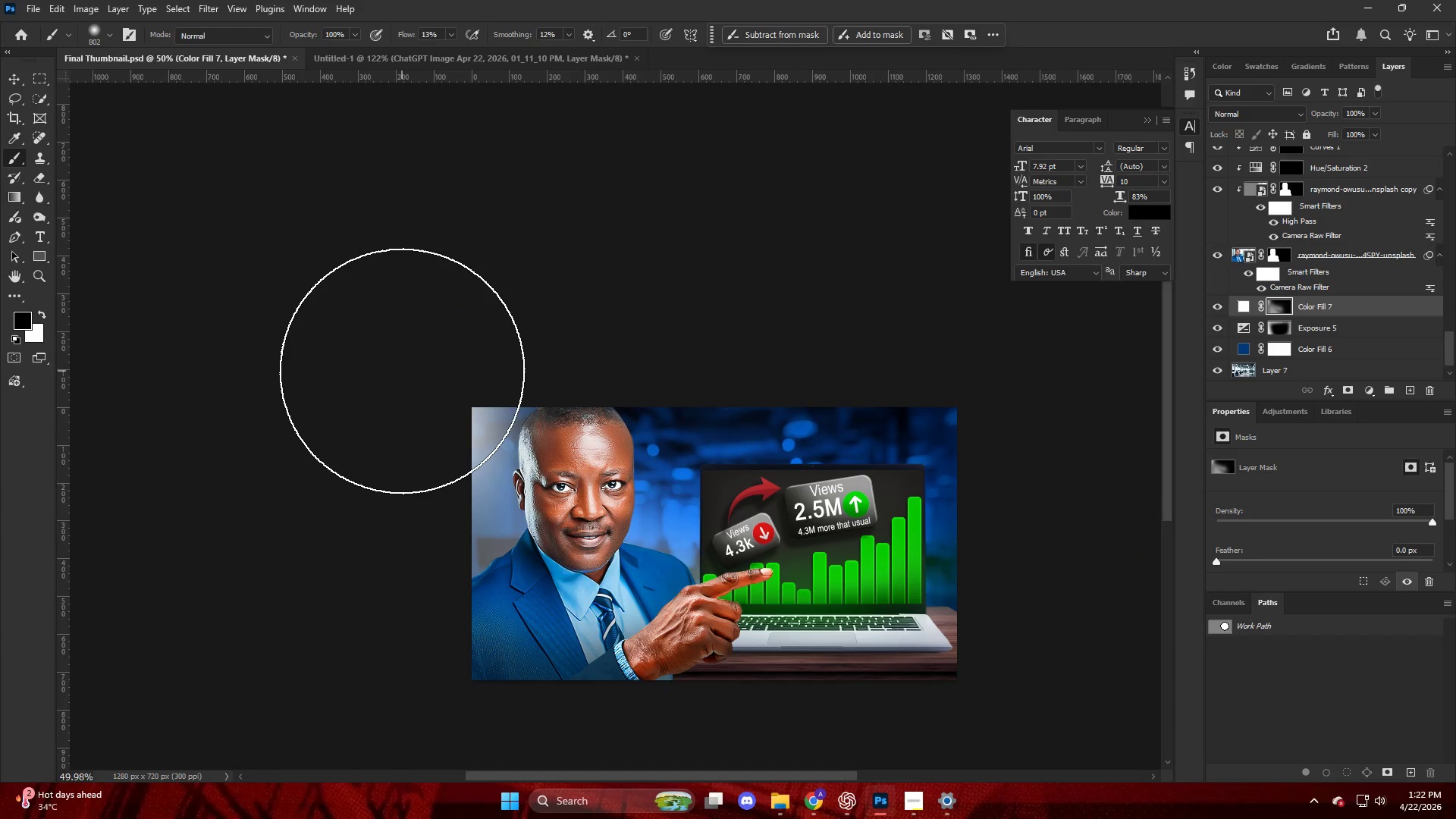 
scroll: coordinate [402, 371], scroll_direction: down, amount: 1.0
 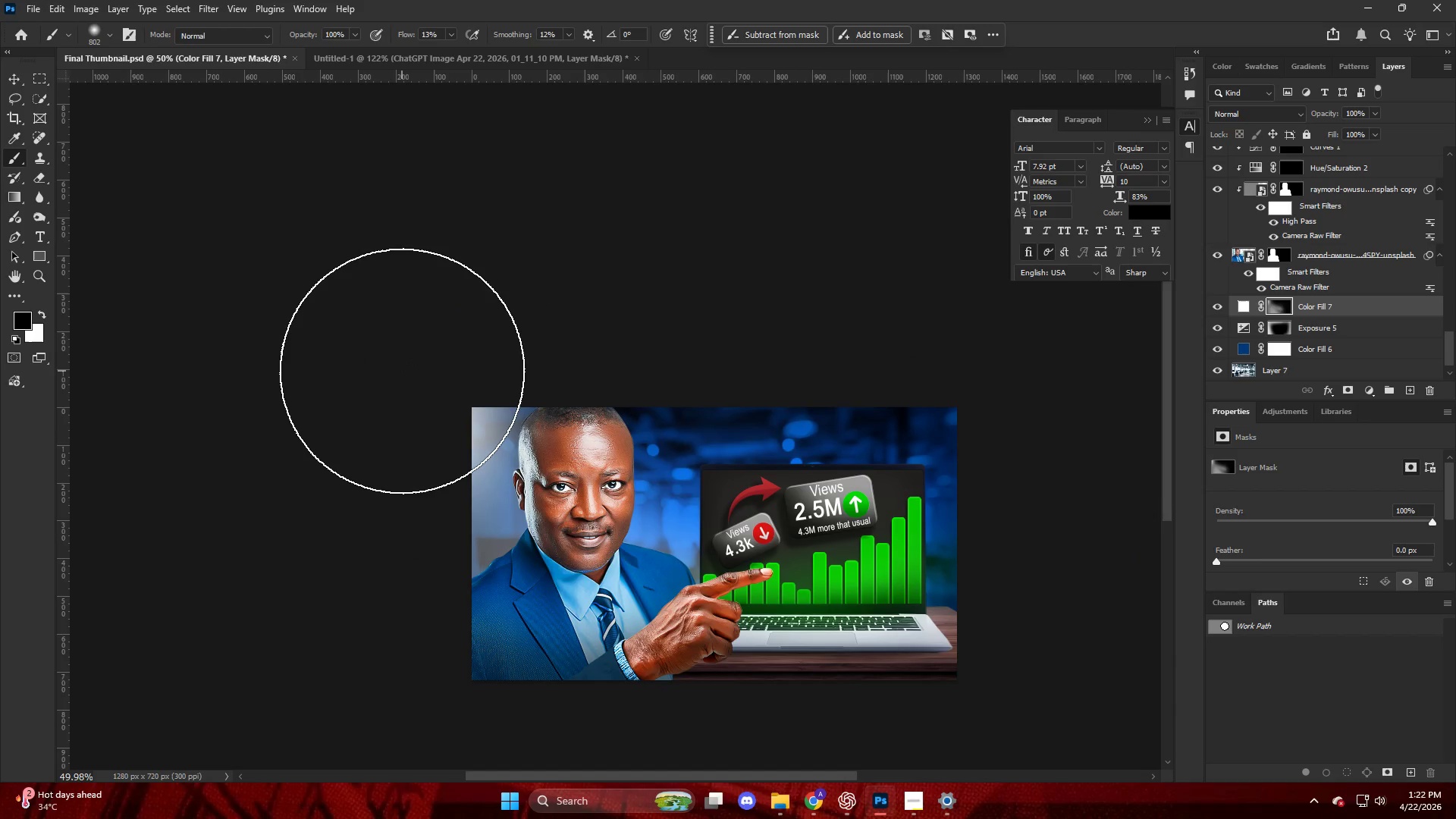 
hold_key(key=AltLeft, duration=0.48)
 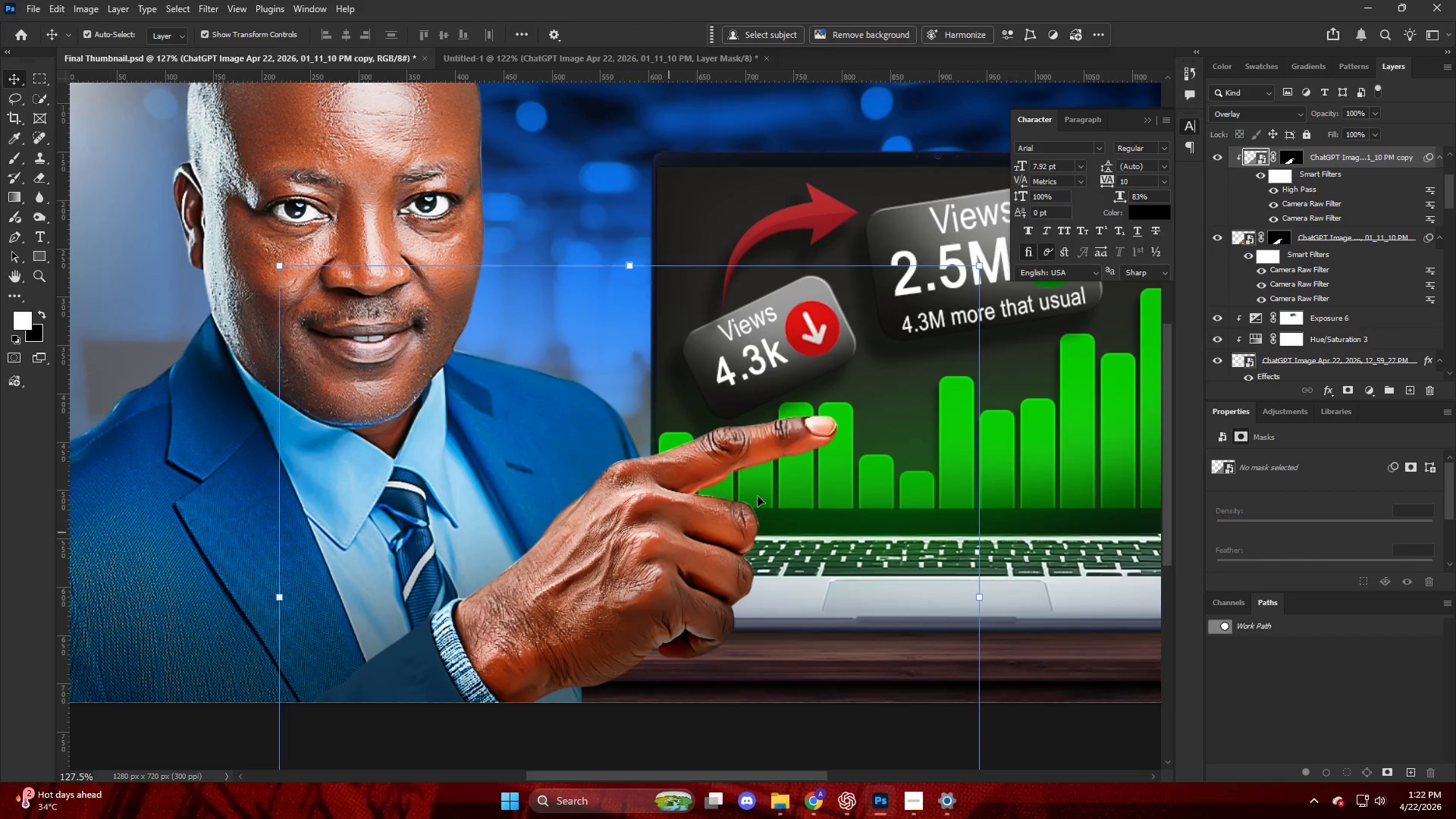 
scroll: coordinate [915, 617], scroll_direction: down, amount: 5.0
 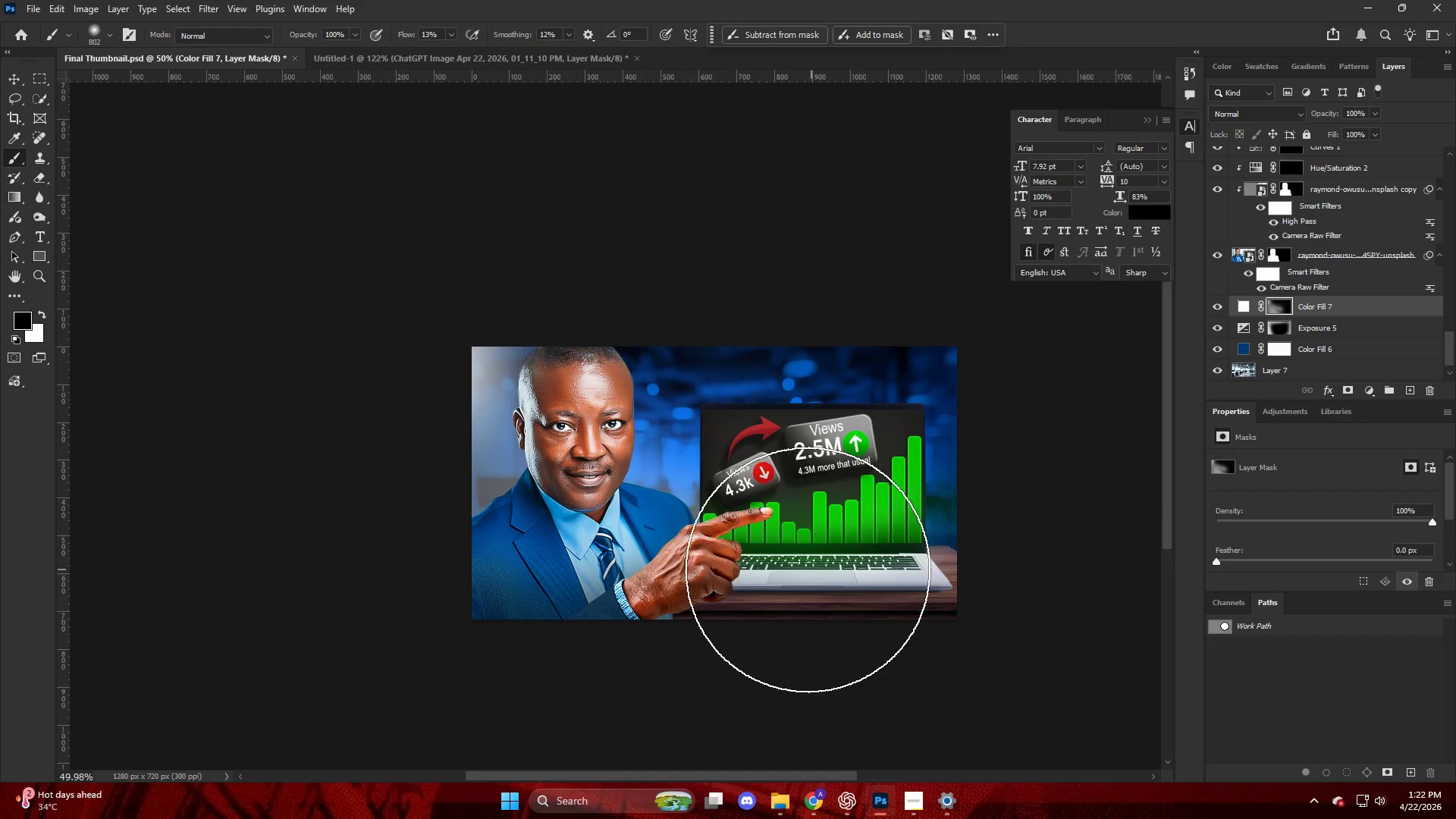 
key(V)
 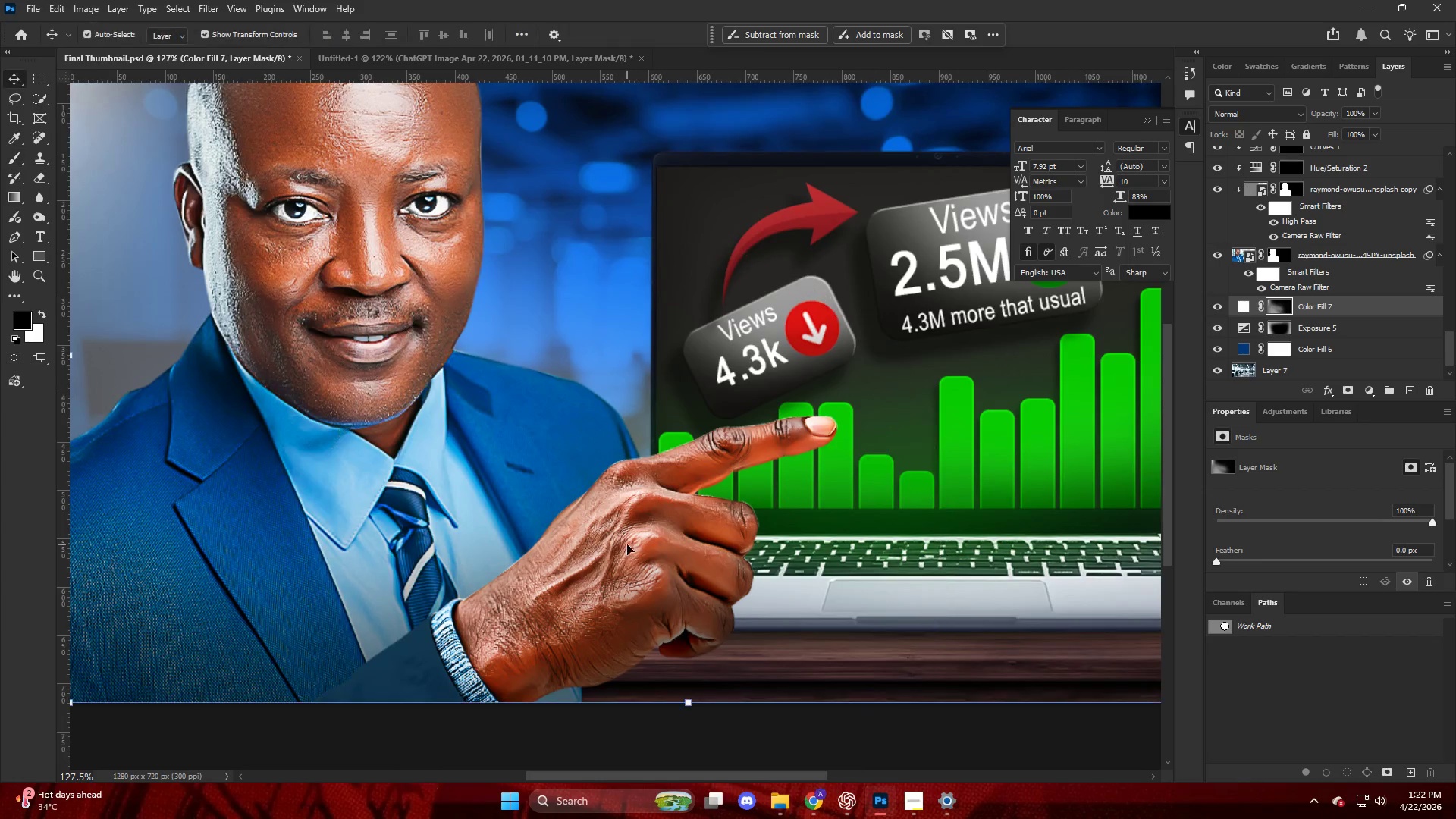 
left_click([627, 544])
 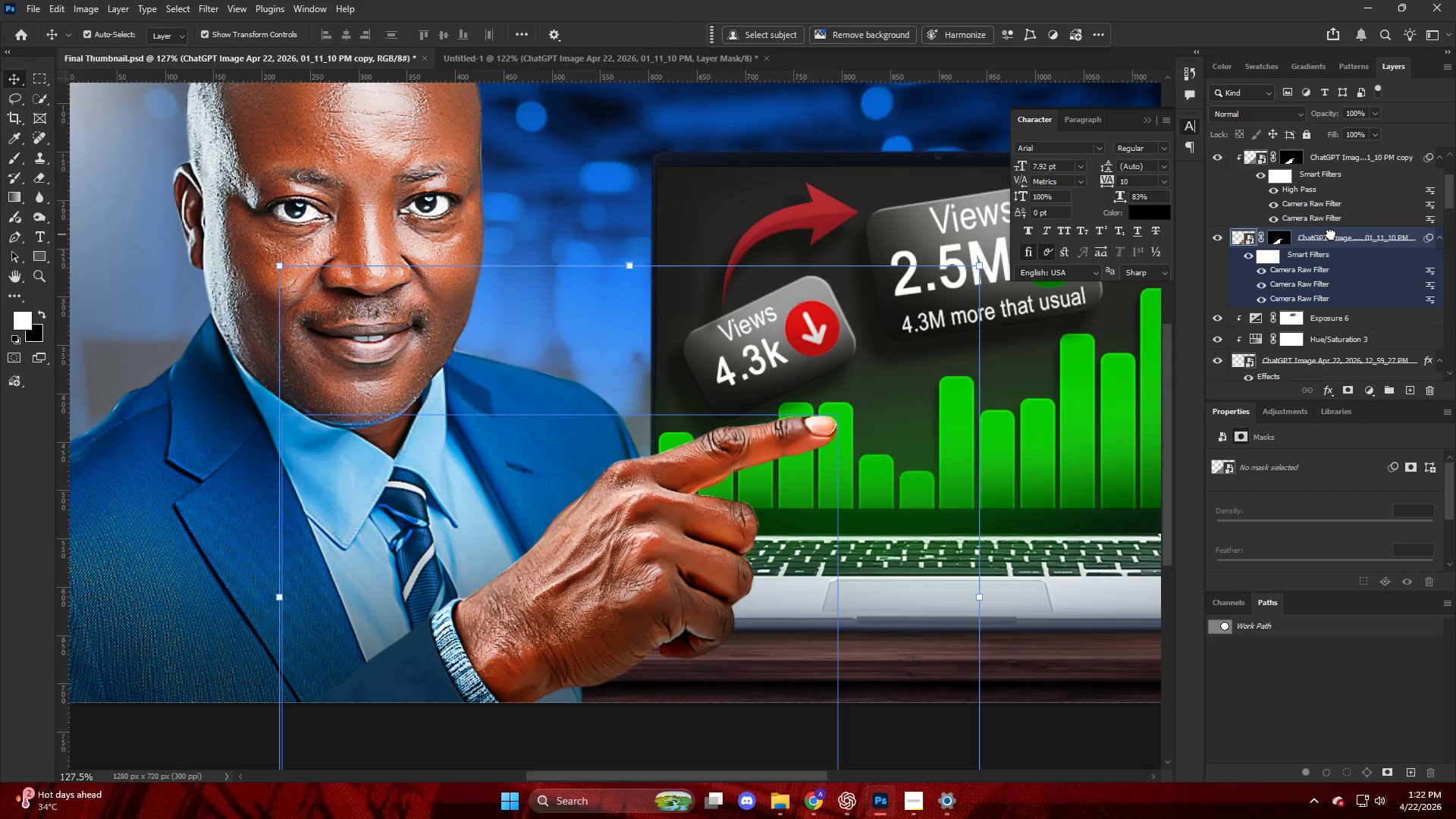 
scroll: coordinate [651, 551], scroll_direction: up, amount: 9.0
 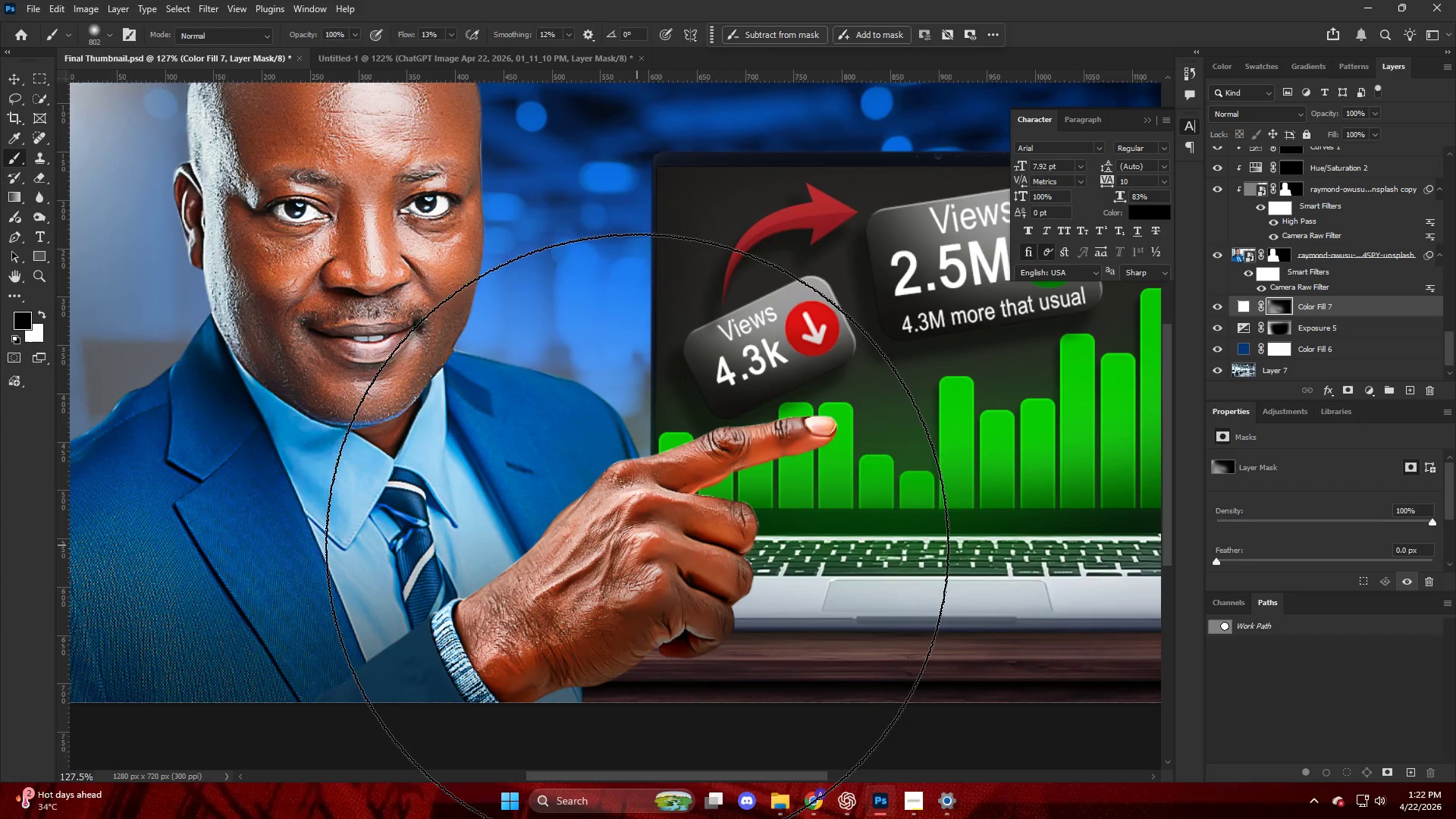 
key(Control+ControlLeft)
 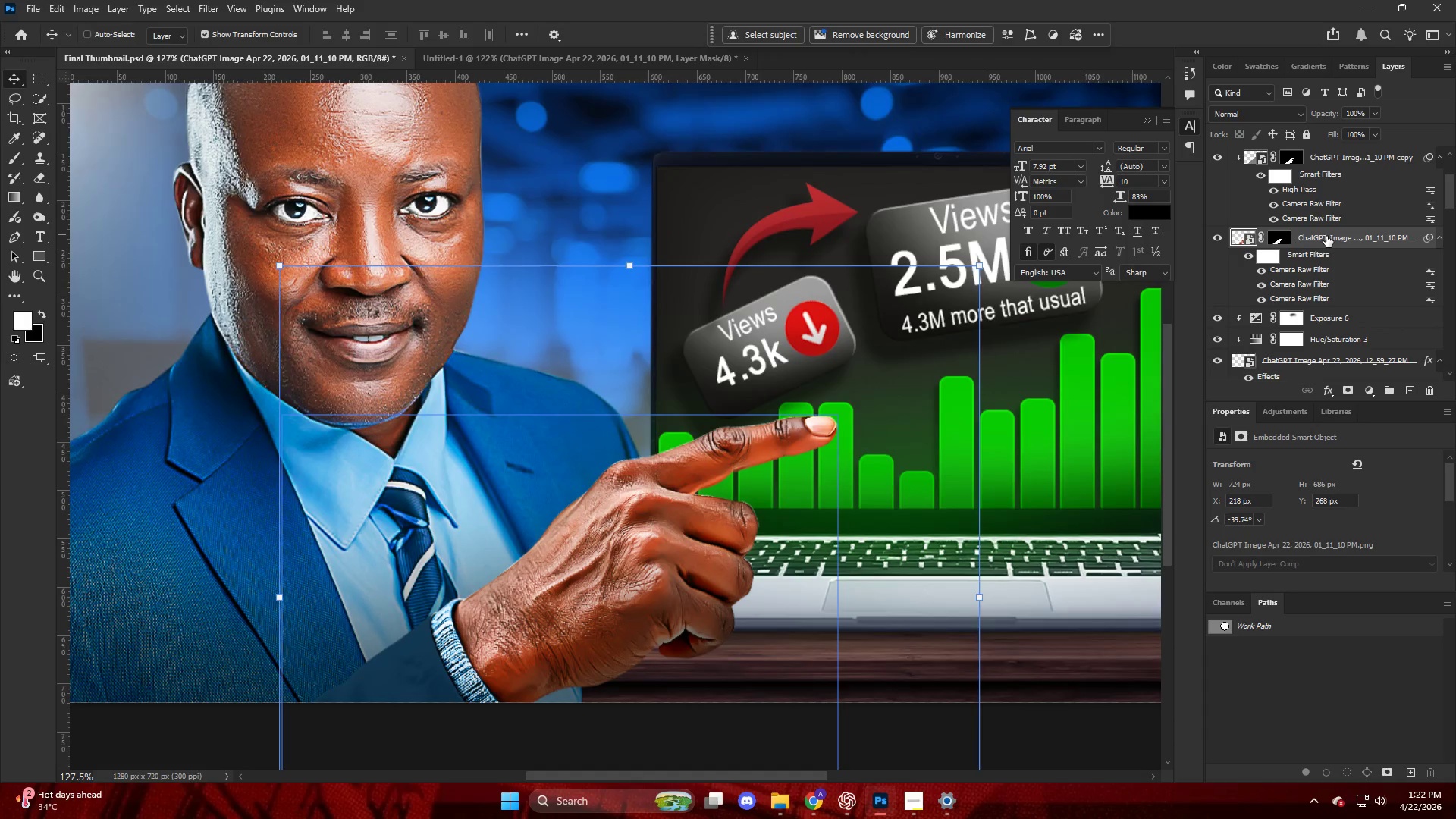 
key(Control+A)
 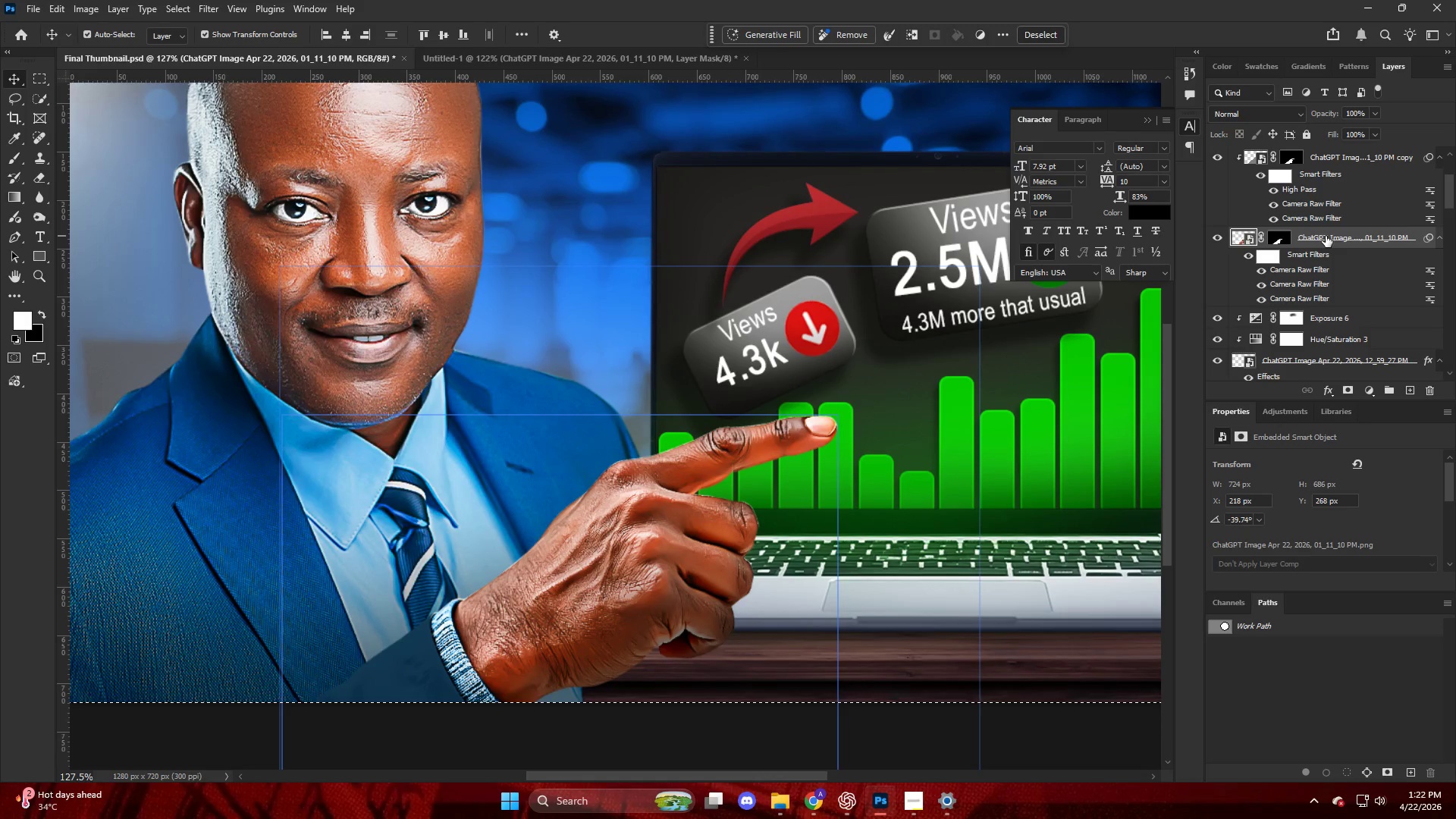 
key(Control+D)
 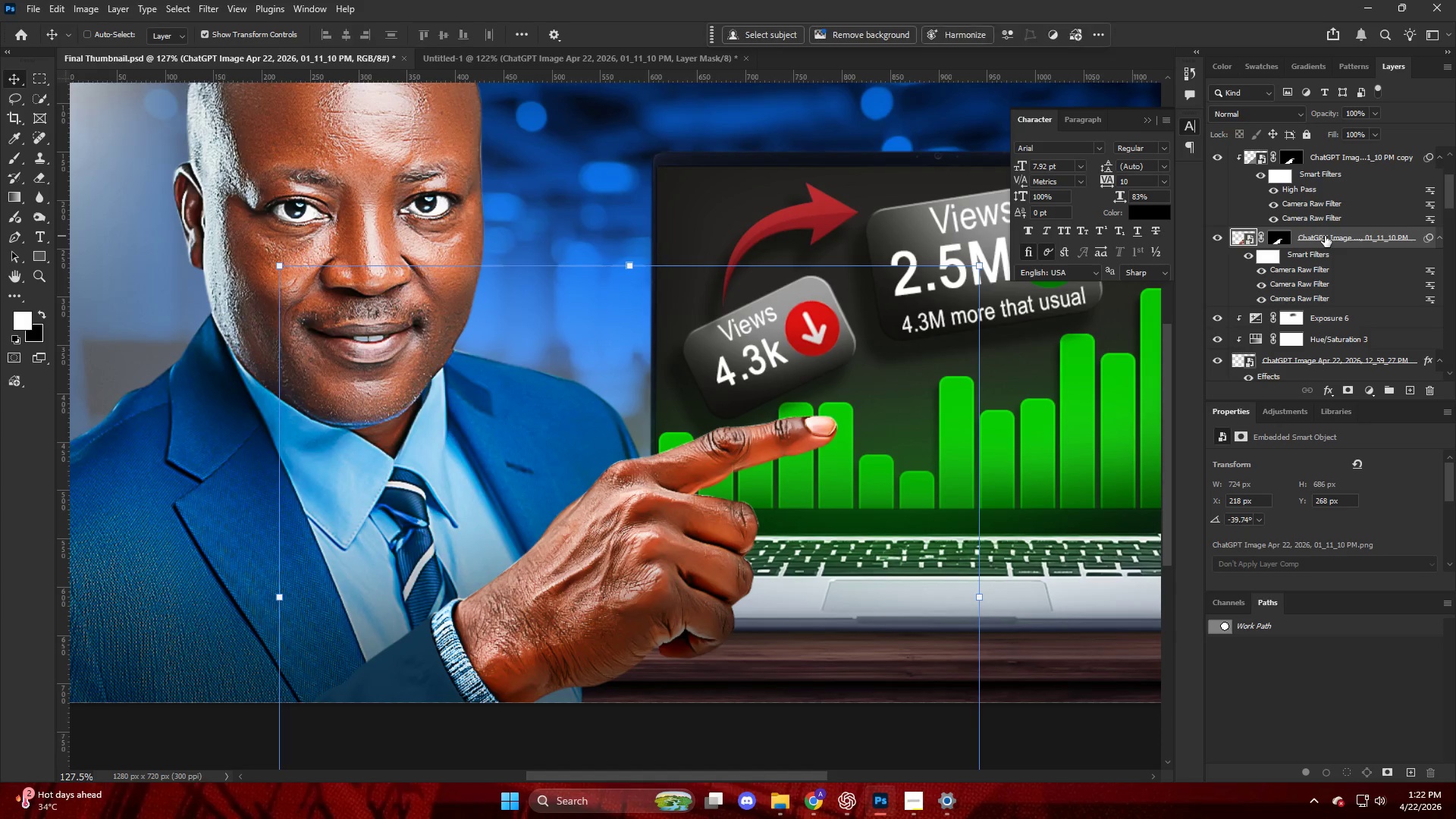 
key(Control+Shift+ShiftLeft)
 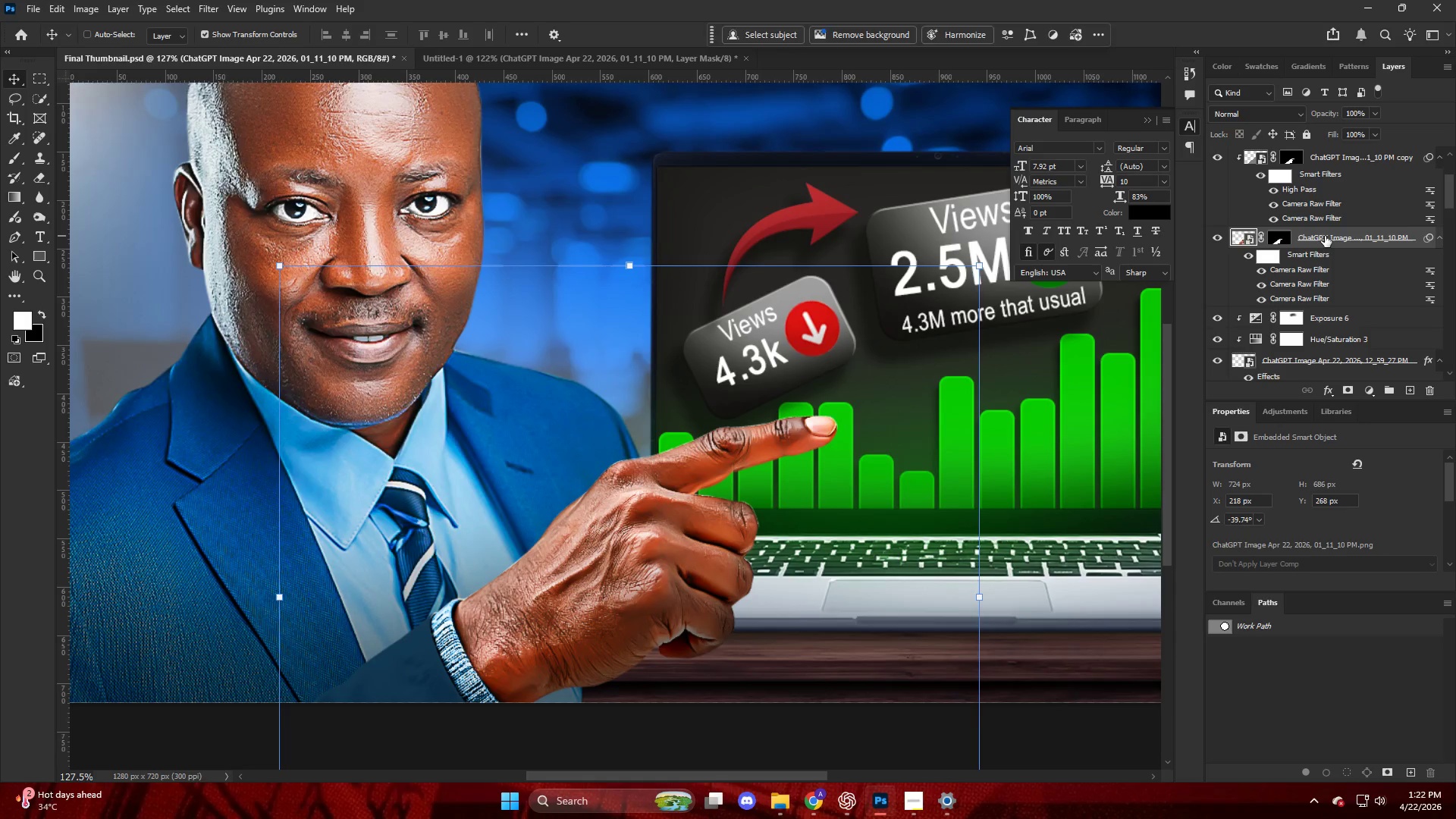 
key(Control+Shift+A)
 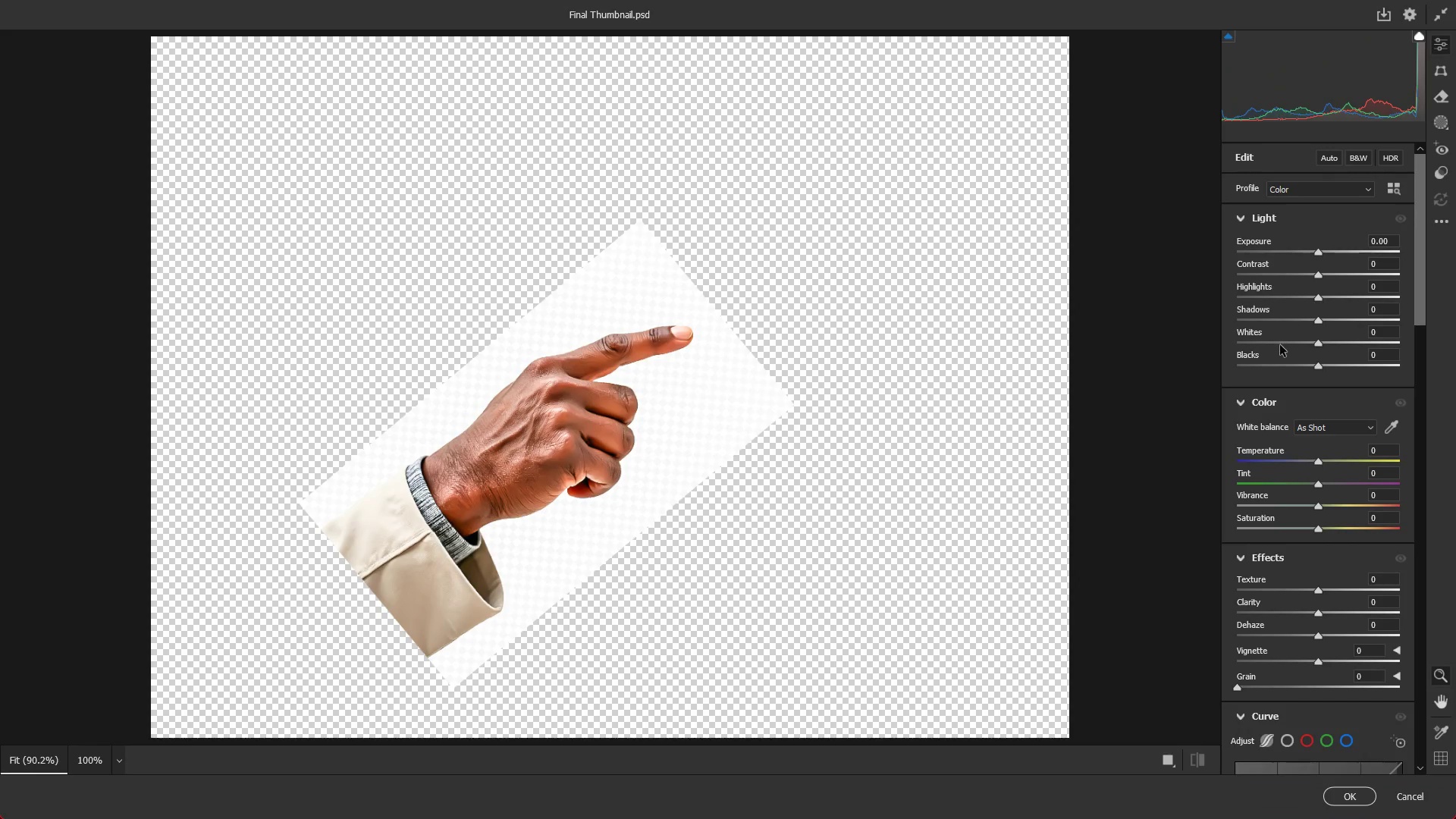 
scroll: coordinate [1304, 502], scroll_direction: down, amount: 12.0
 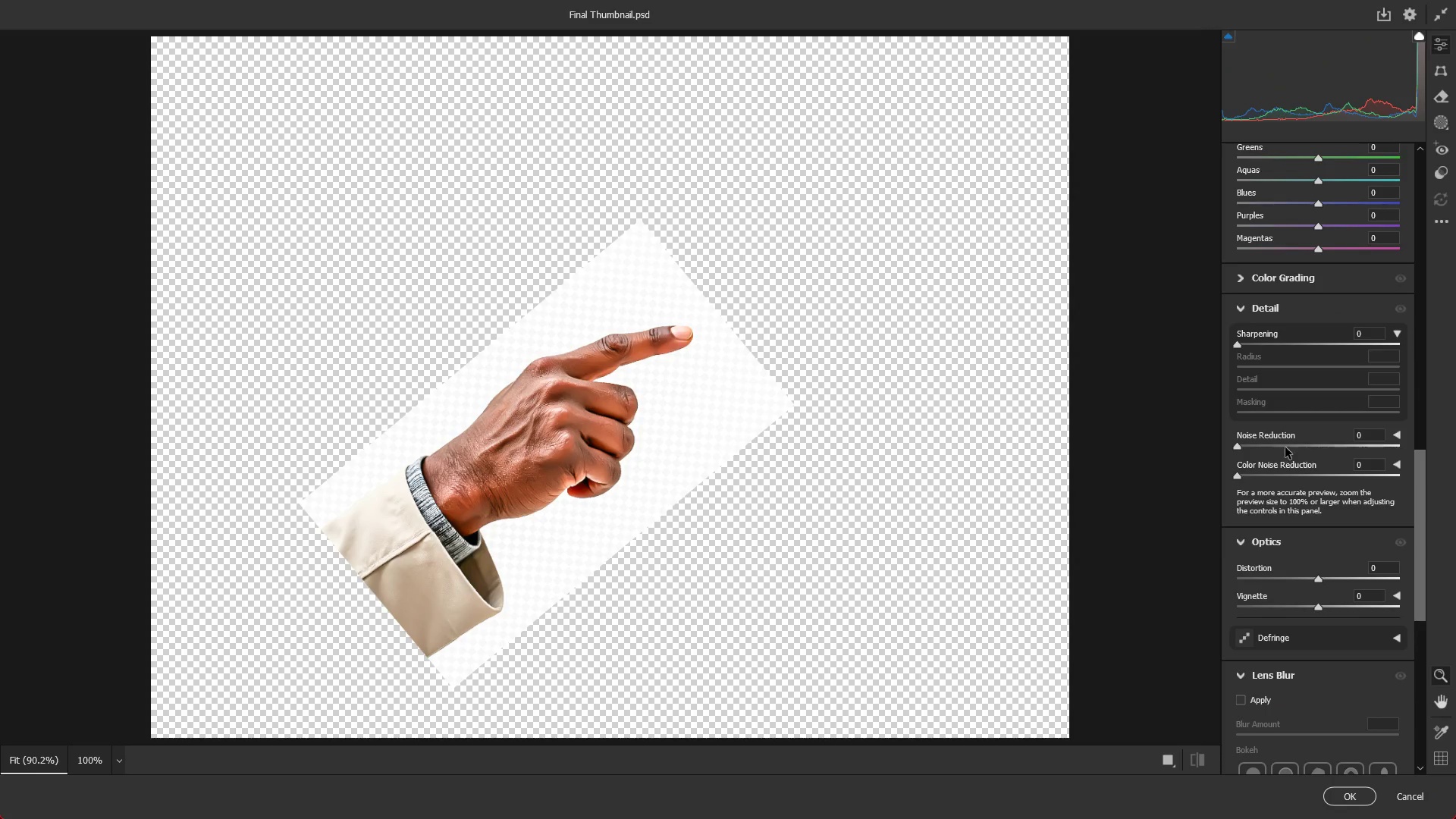 
left_click_drag(start_coordinate=[1291, 444], to_coordinate=[1455, 459])
 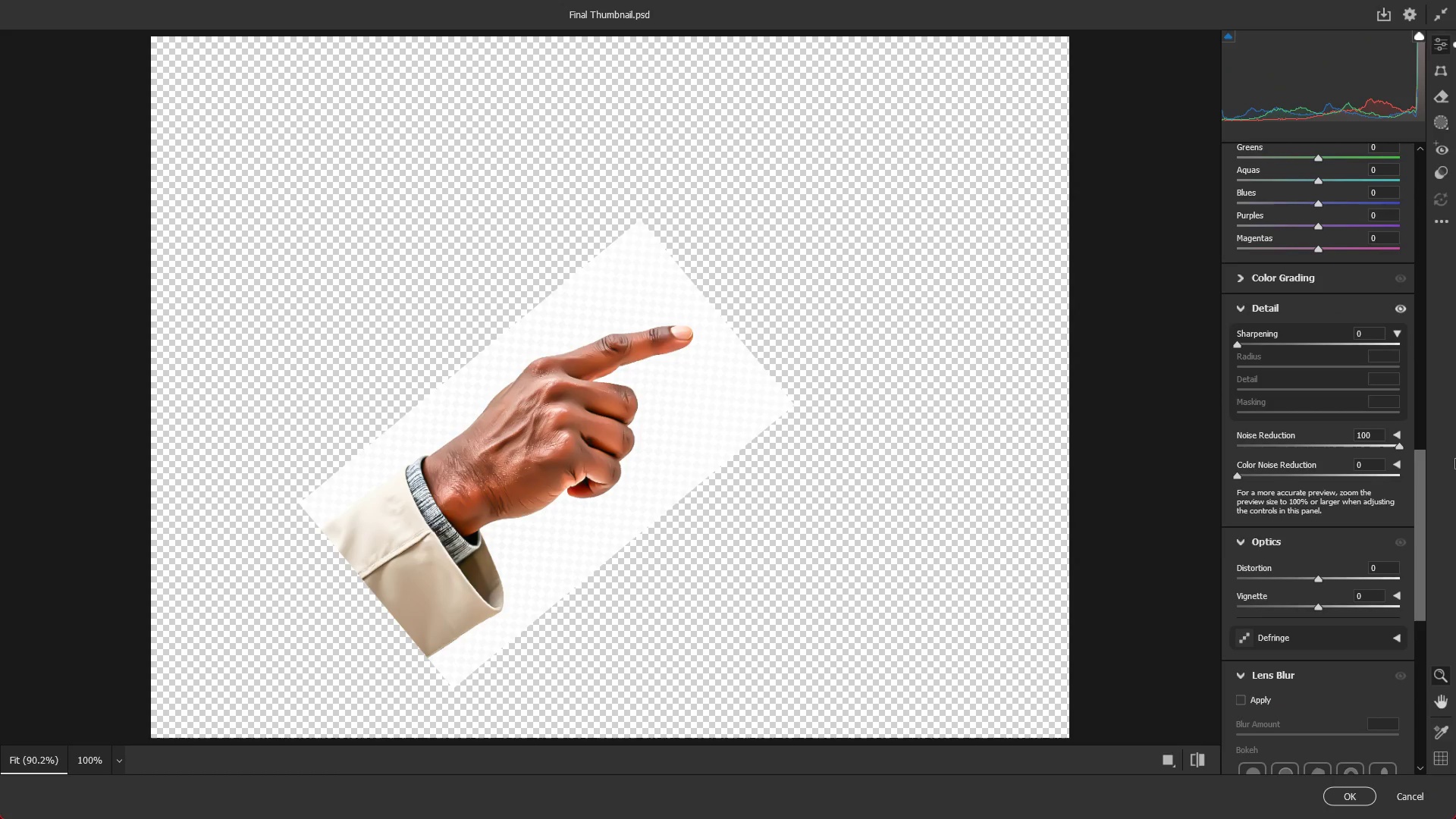 
key(NumpadEnter)
 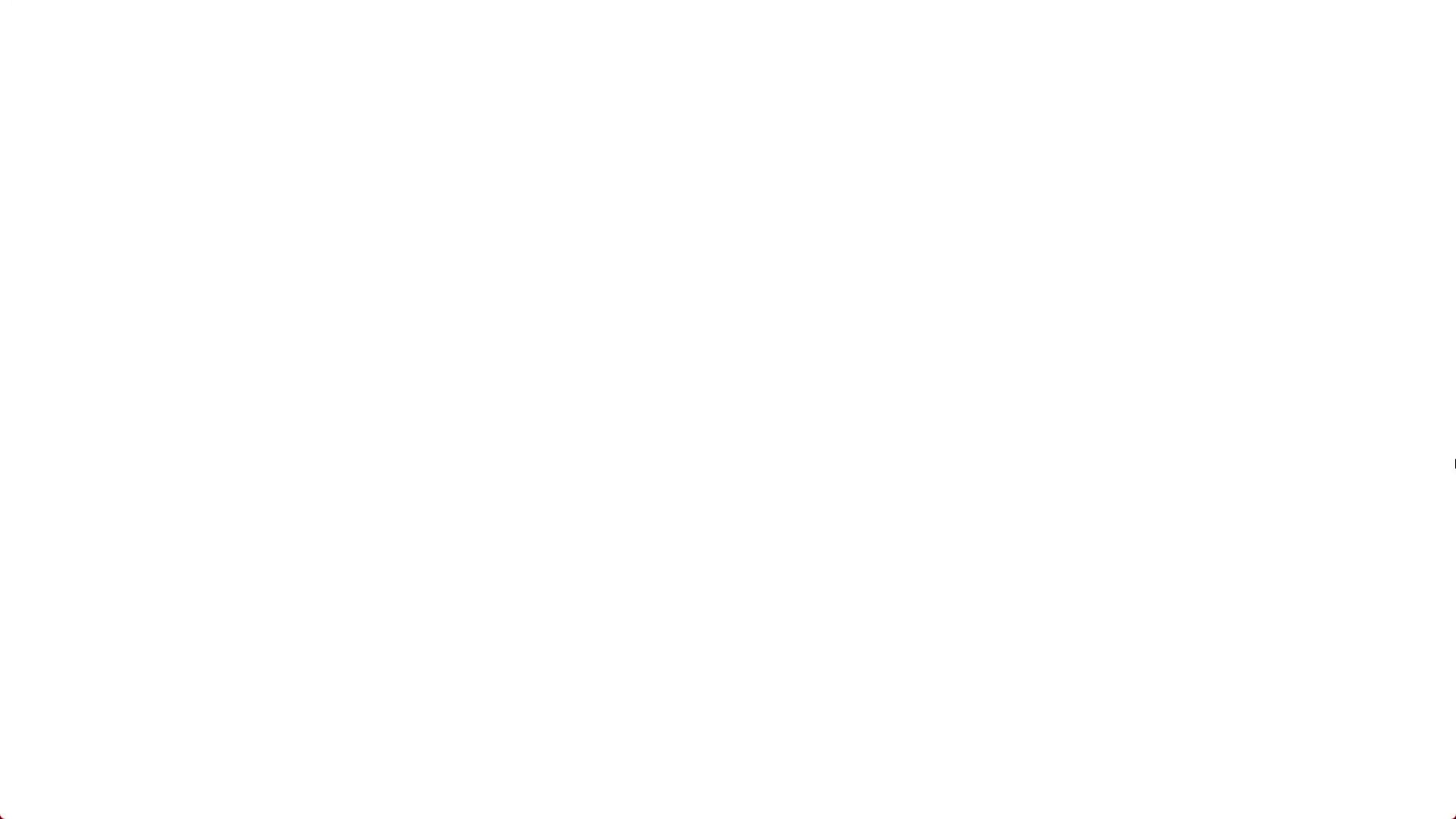 
key(NumpadEnter)
 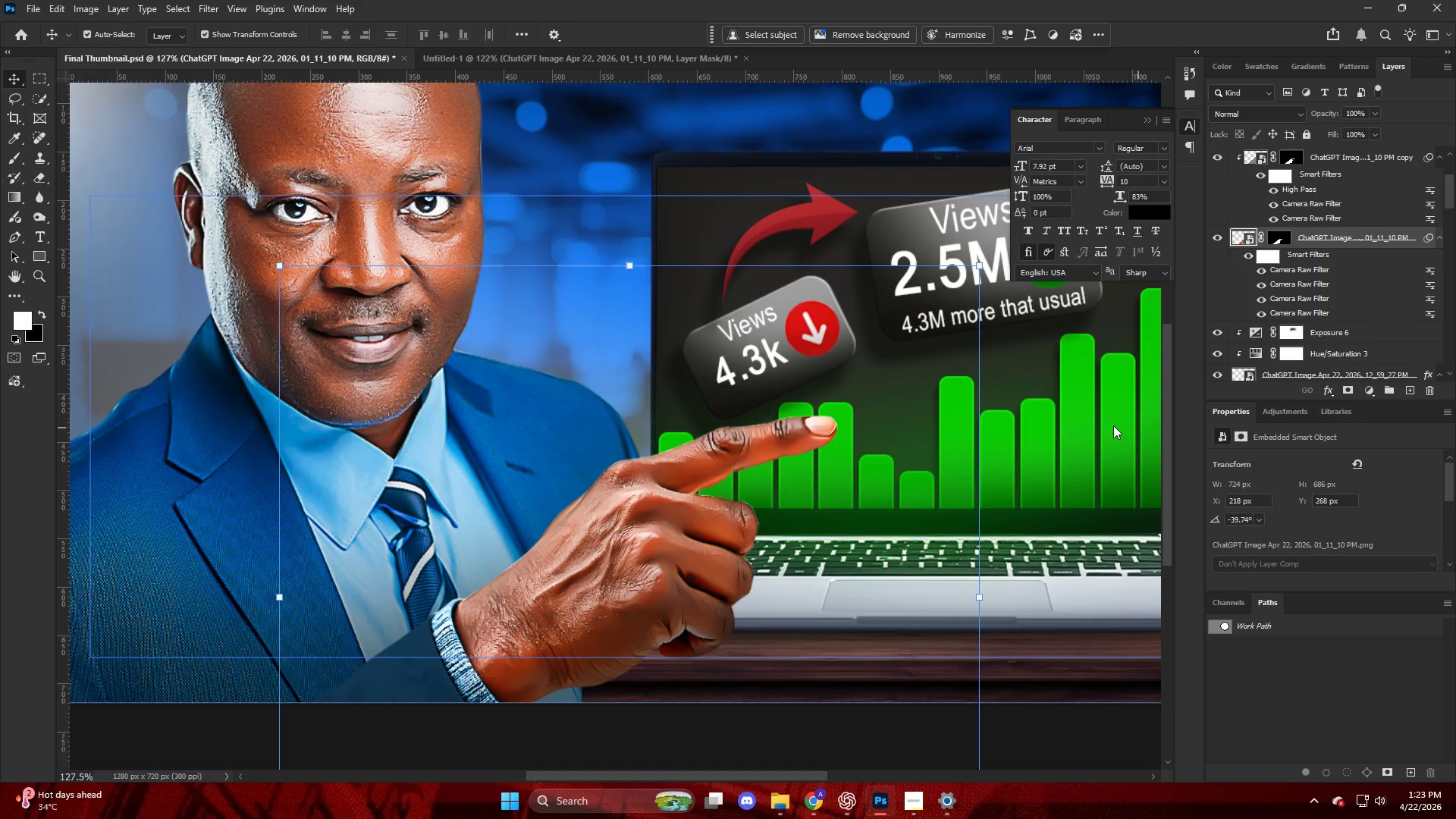 
hold_key(key=AltLeft, duration=0.41)
scroll: coordinate [724, 448], scroll_direction: down, amount: 11.0
 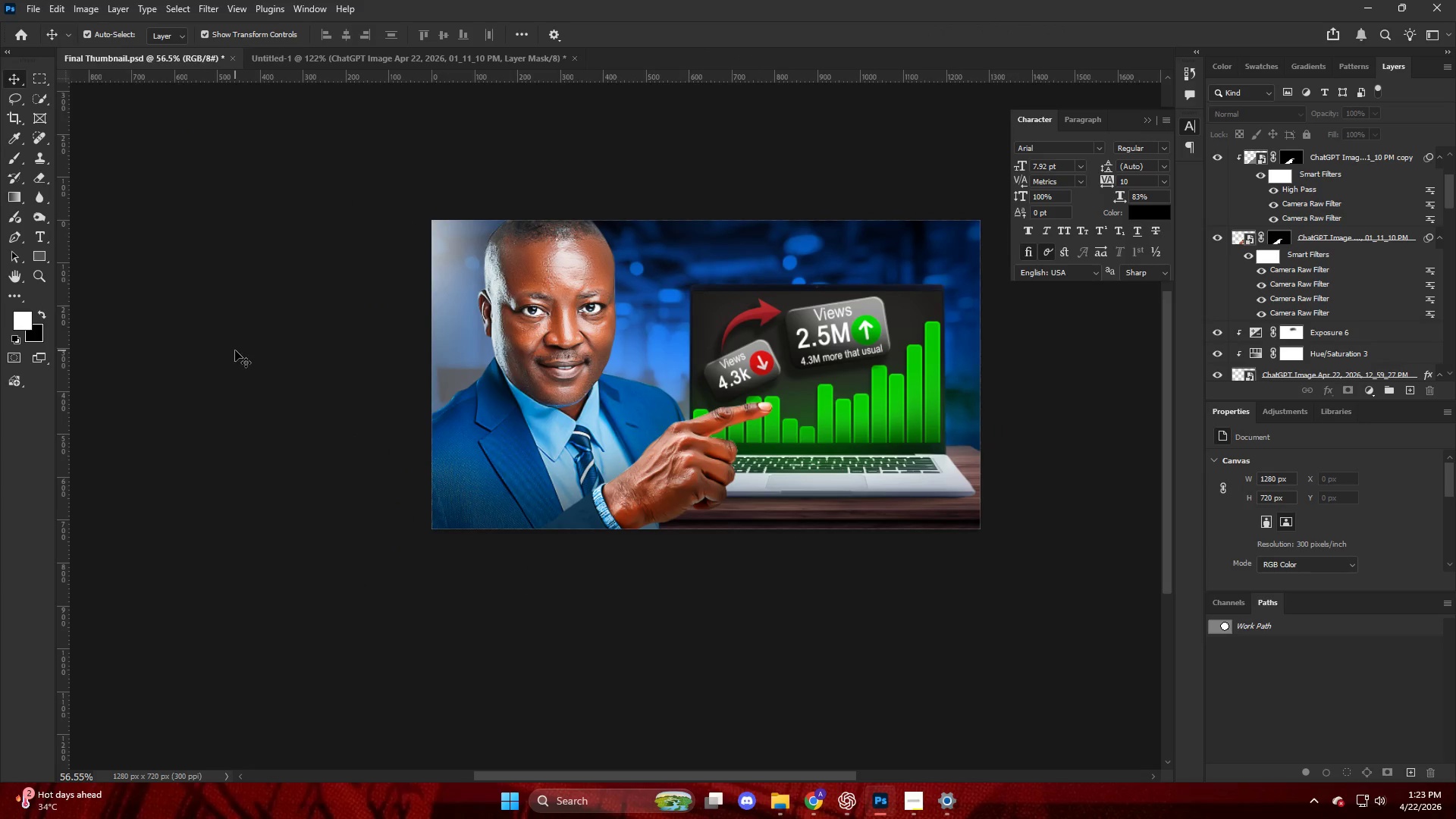 
hold_key(key=AltLeft, duration=0.36)
scroll: coordinate [246, 350], scroll_direction: down, amount: 5.0
 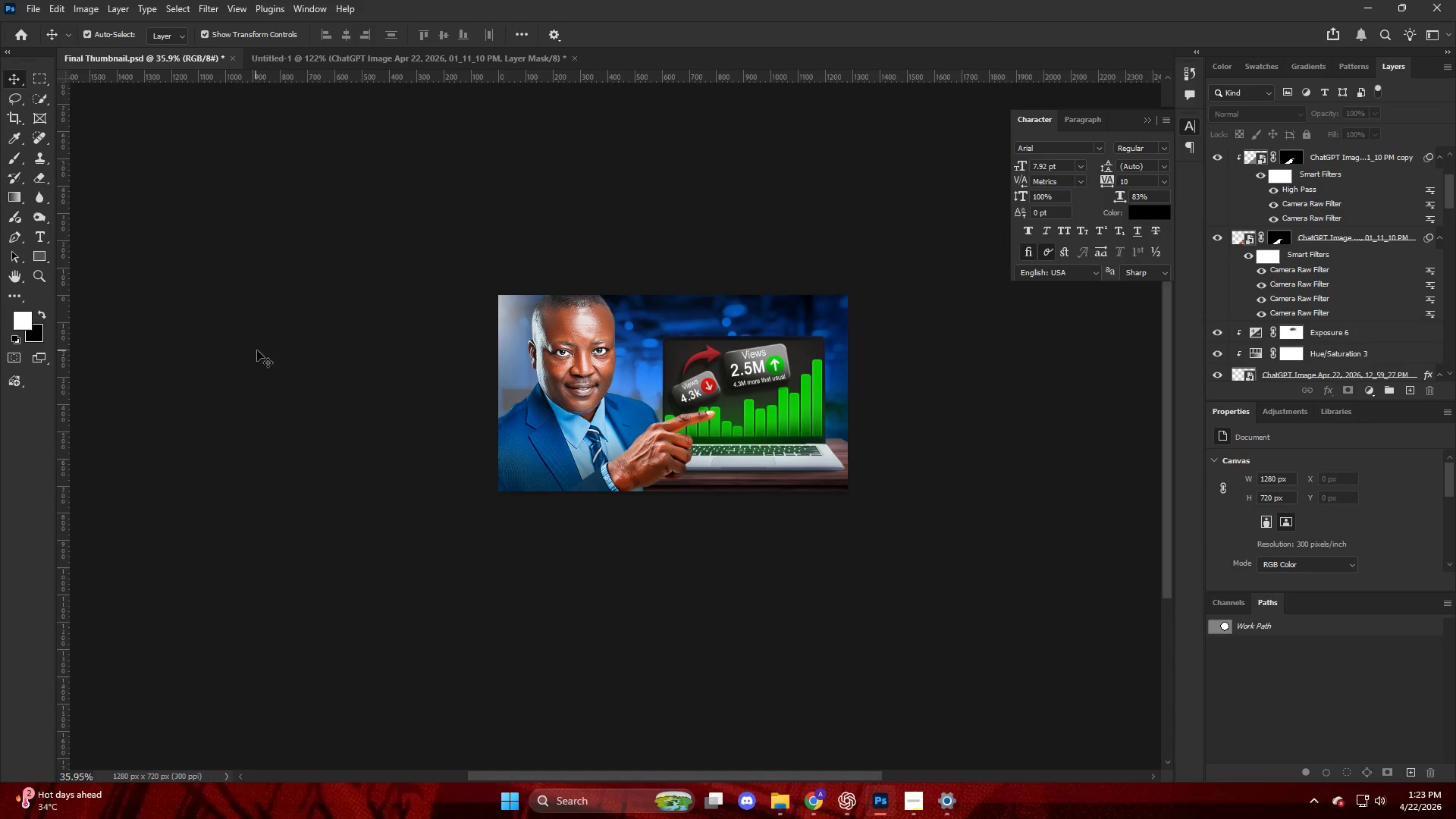 
hold_key(key=AltLeft, duration=0.53)
 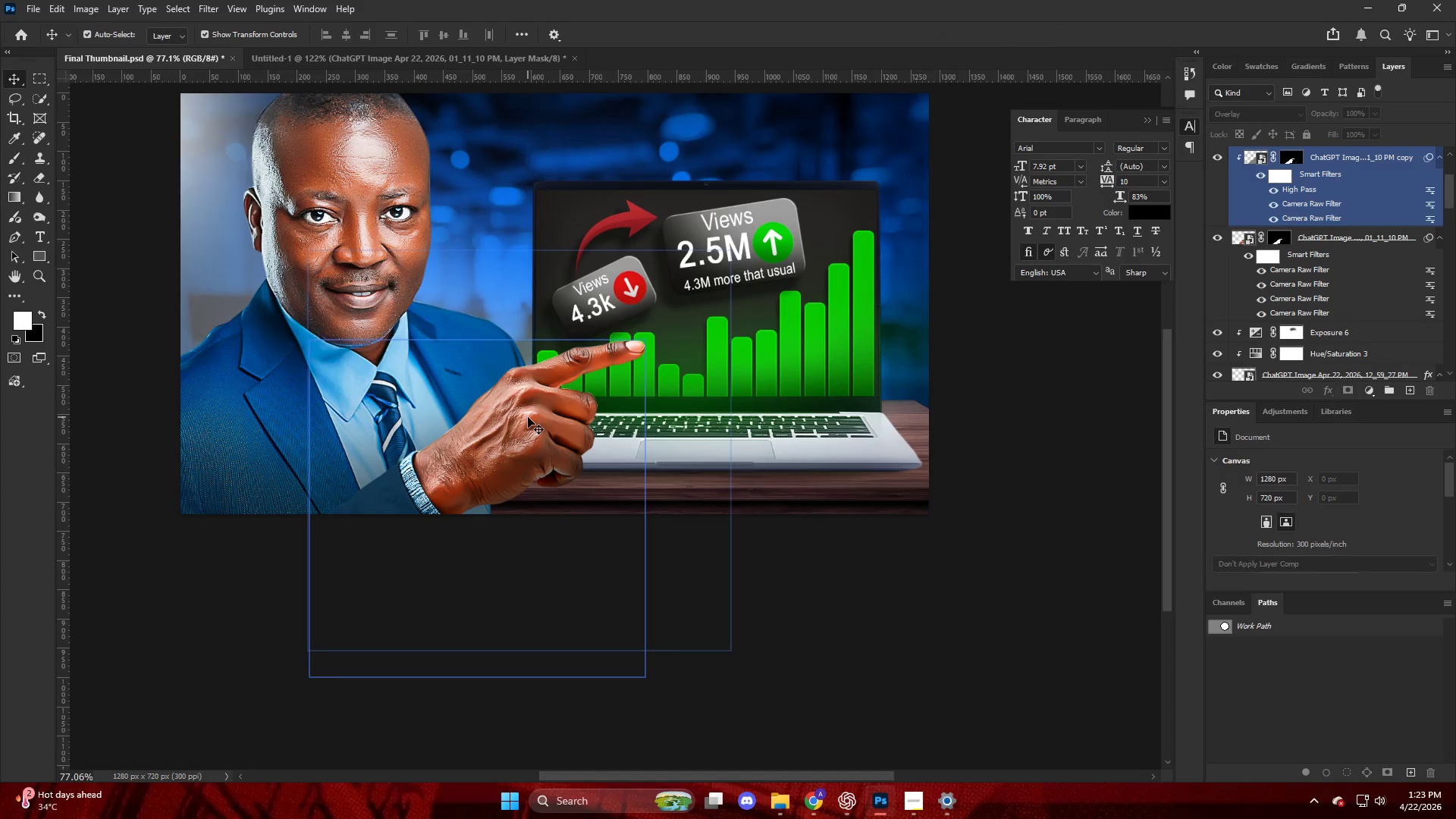 
key(V)
 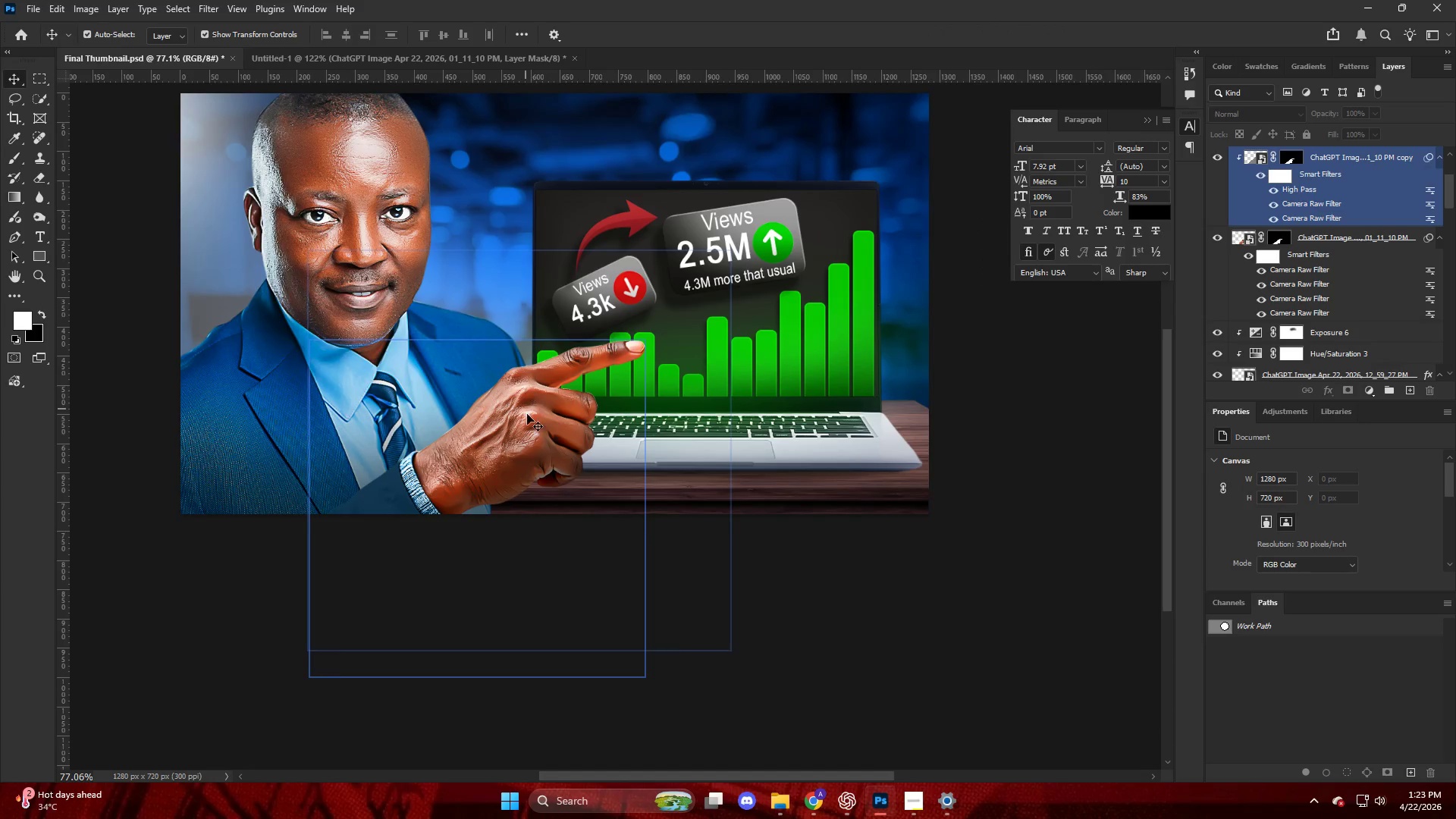 
scroll: coordinate [781, 451], scroll_direction: up, amount: 8.0
 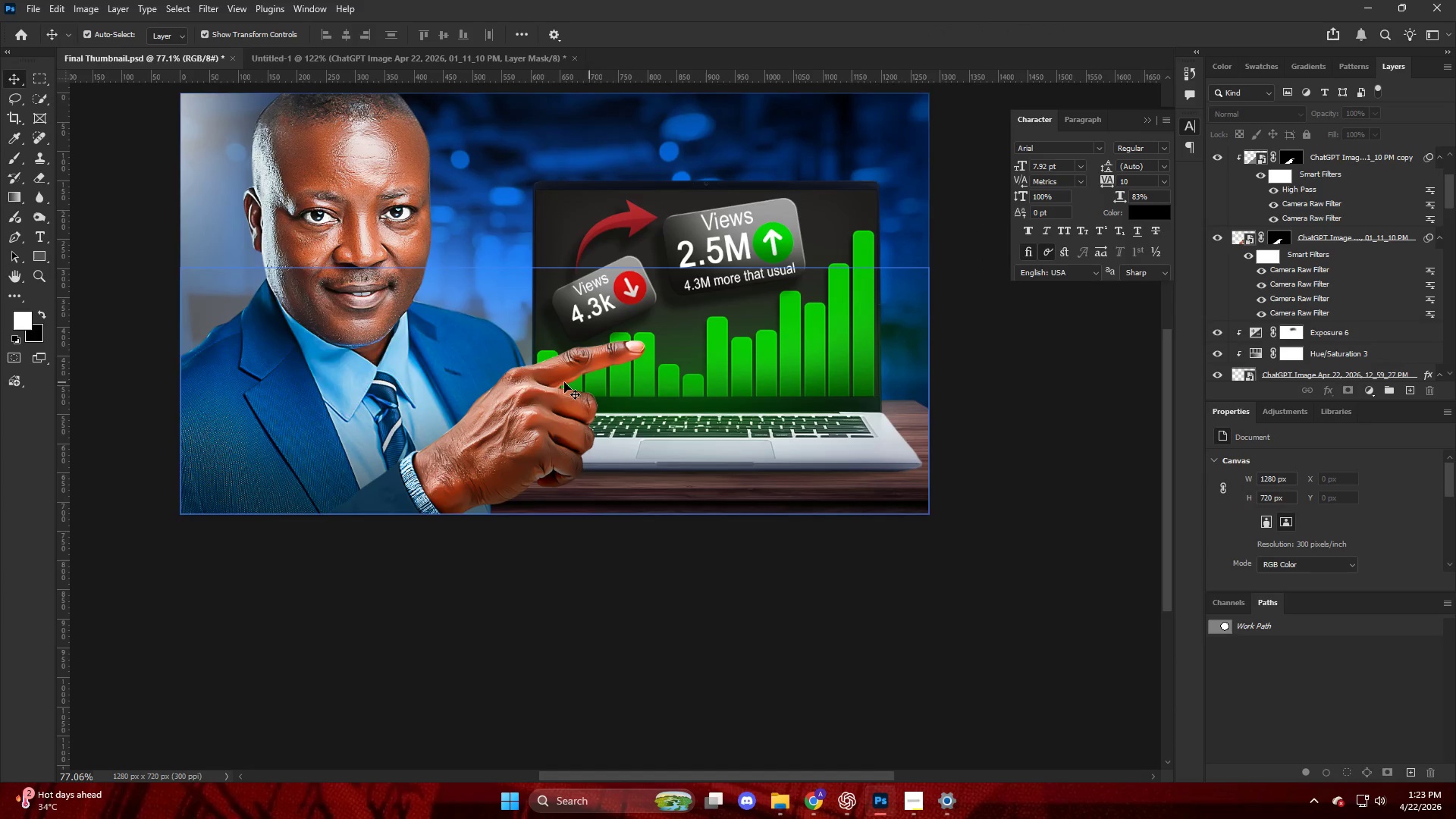 
left_click([528, 417])
 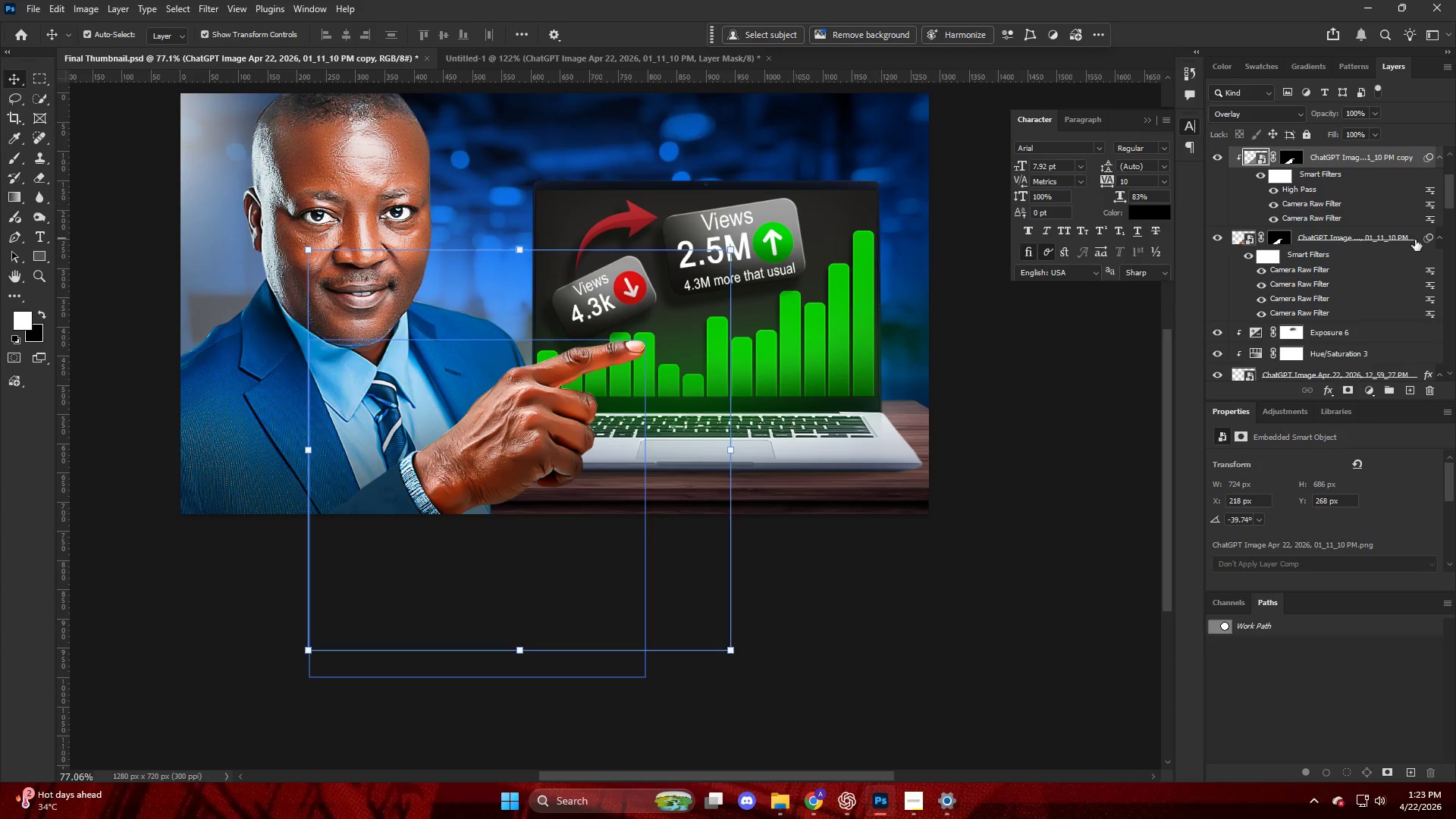 
scroll: coordinate [1316, 266], scroll_direction: down, amount: 1.0
 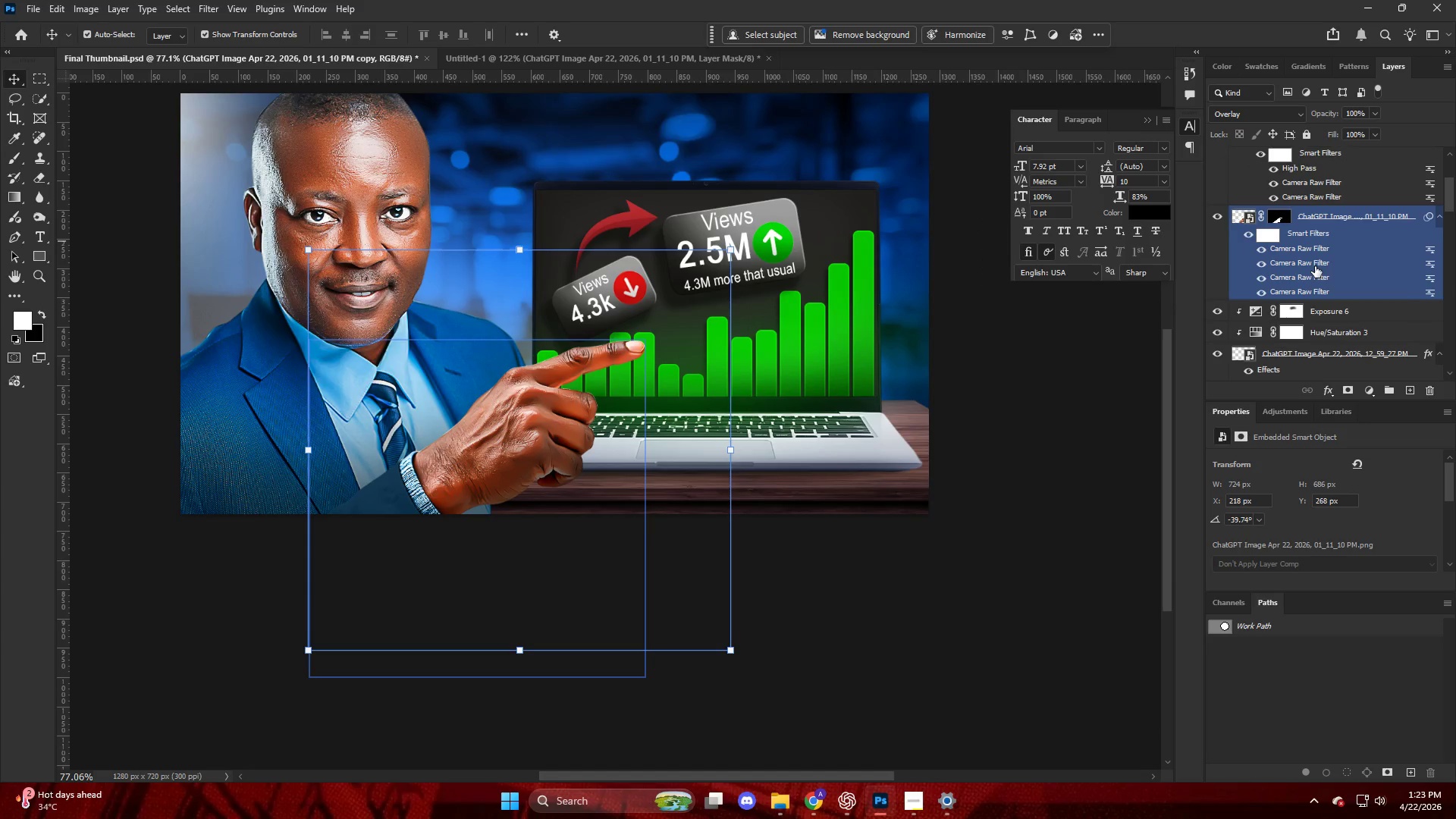 
left_click([1315, 266])
 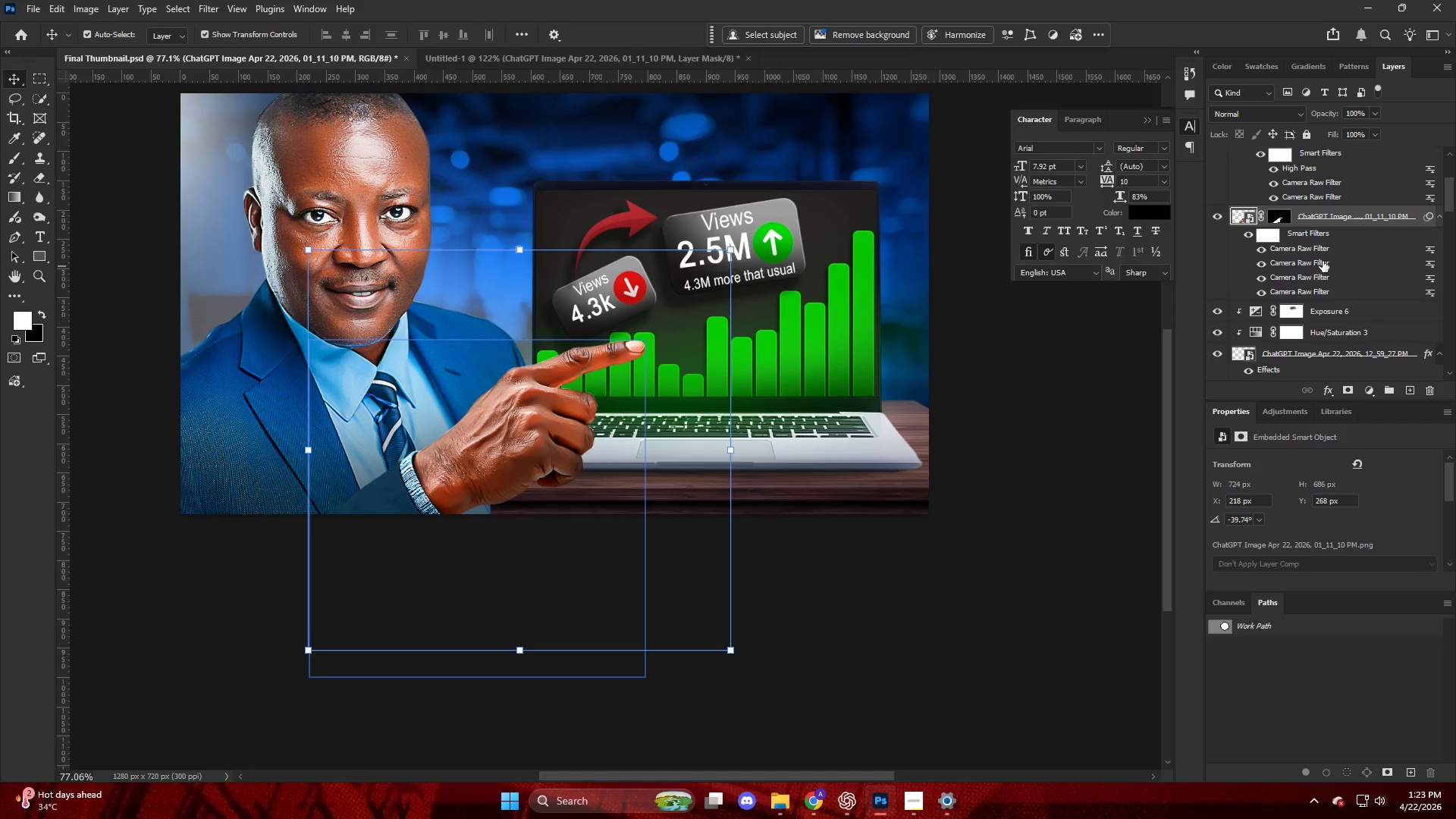 
hold_key(key=ShiftLeft, duration=0.52)
left_click([1339, 153])
 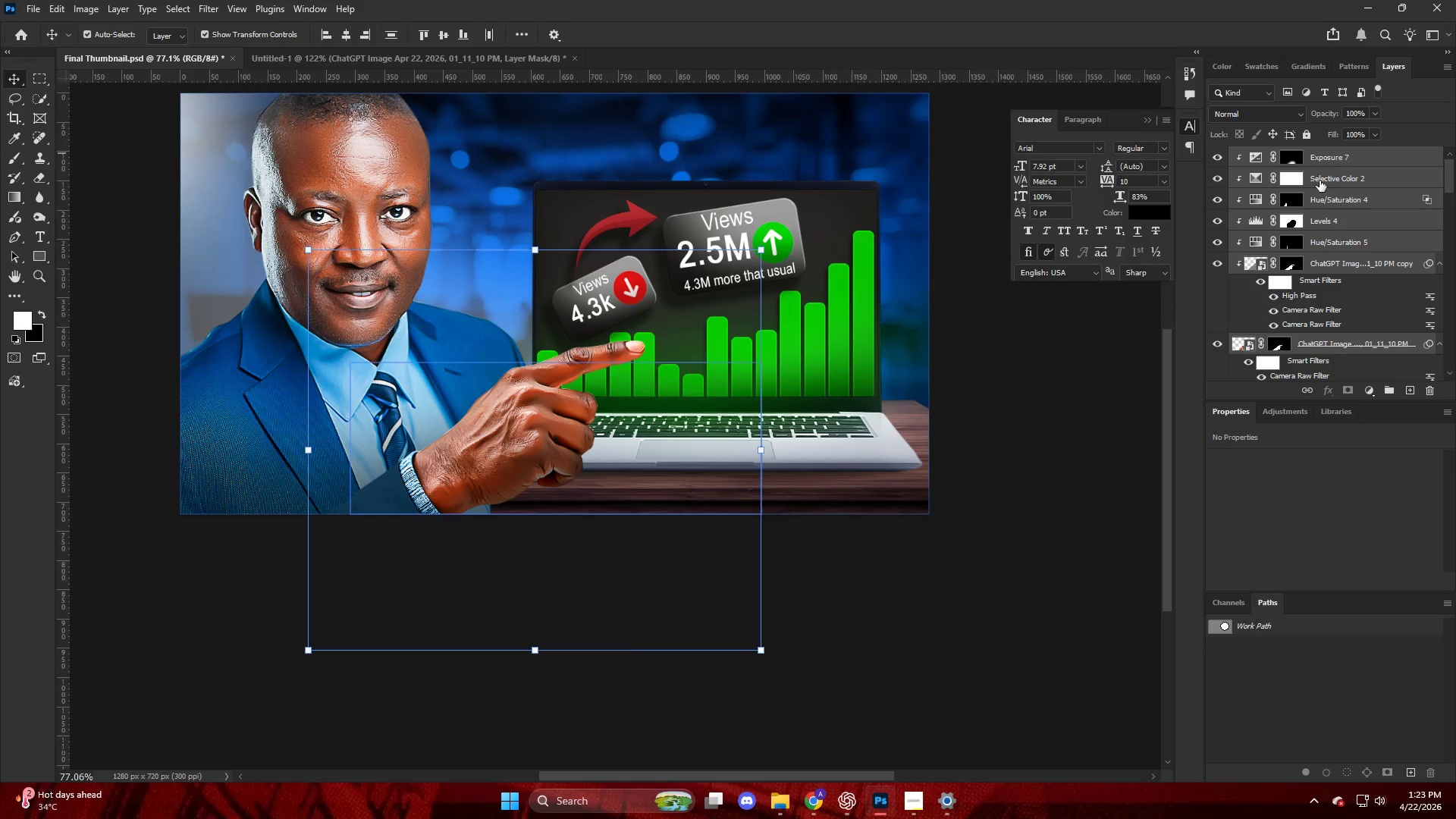 
scroll: coordinate [1323, 260], scroll_direction: up, amount: 15.0
 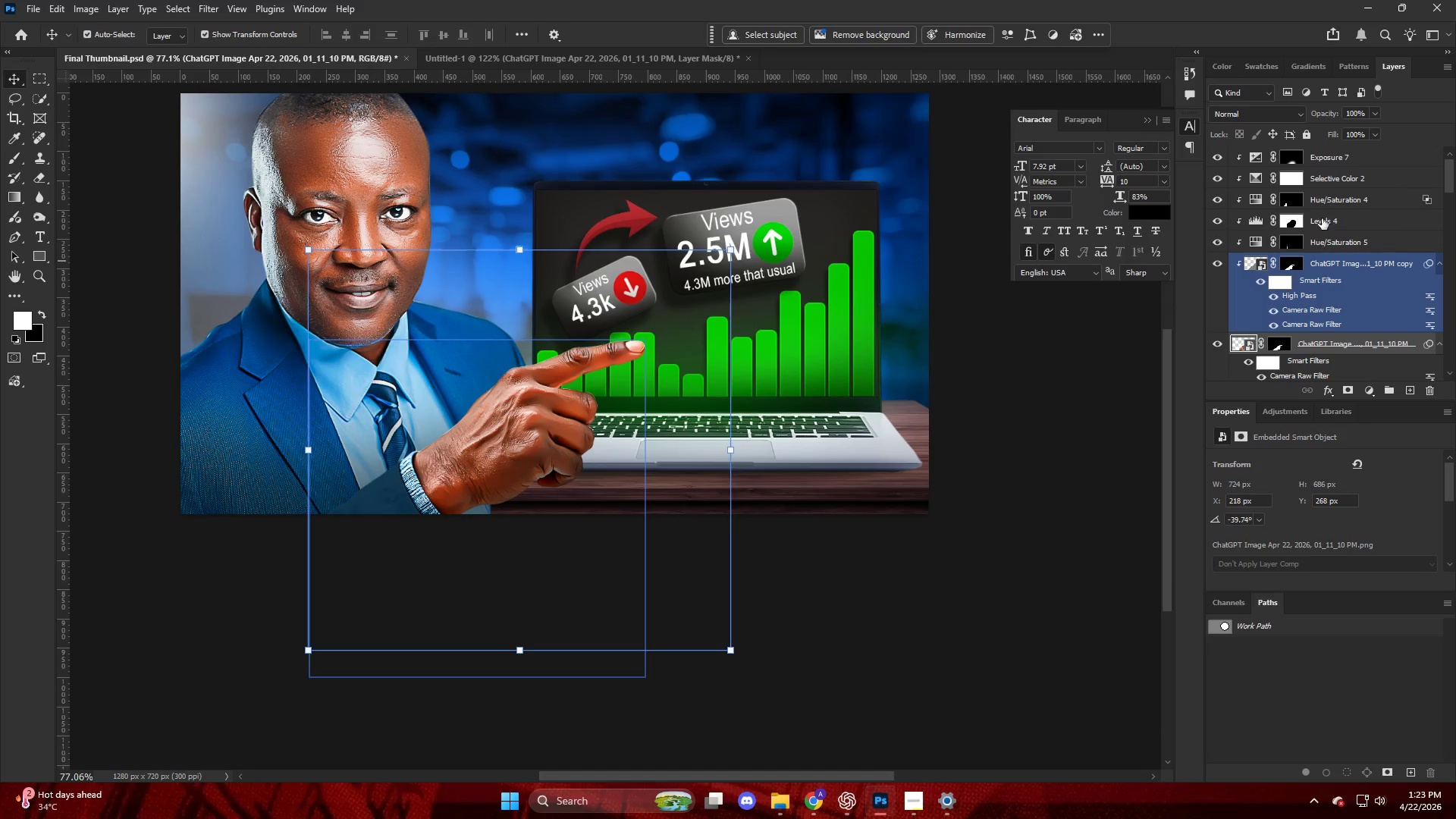 
key(Control+T)
 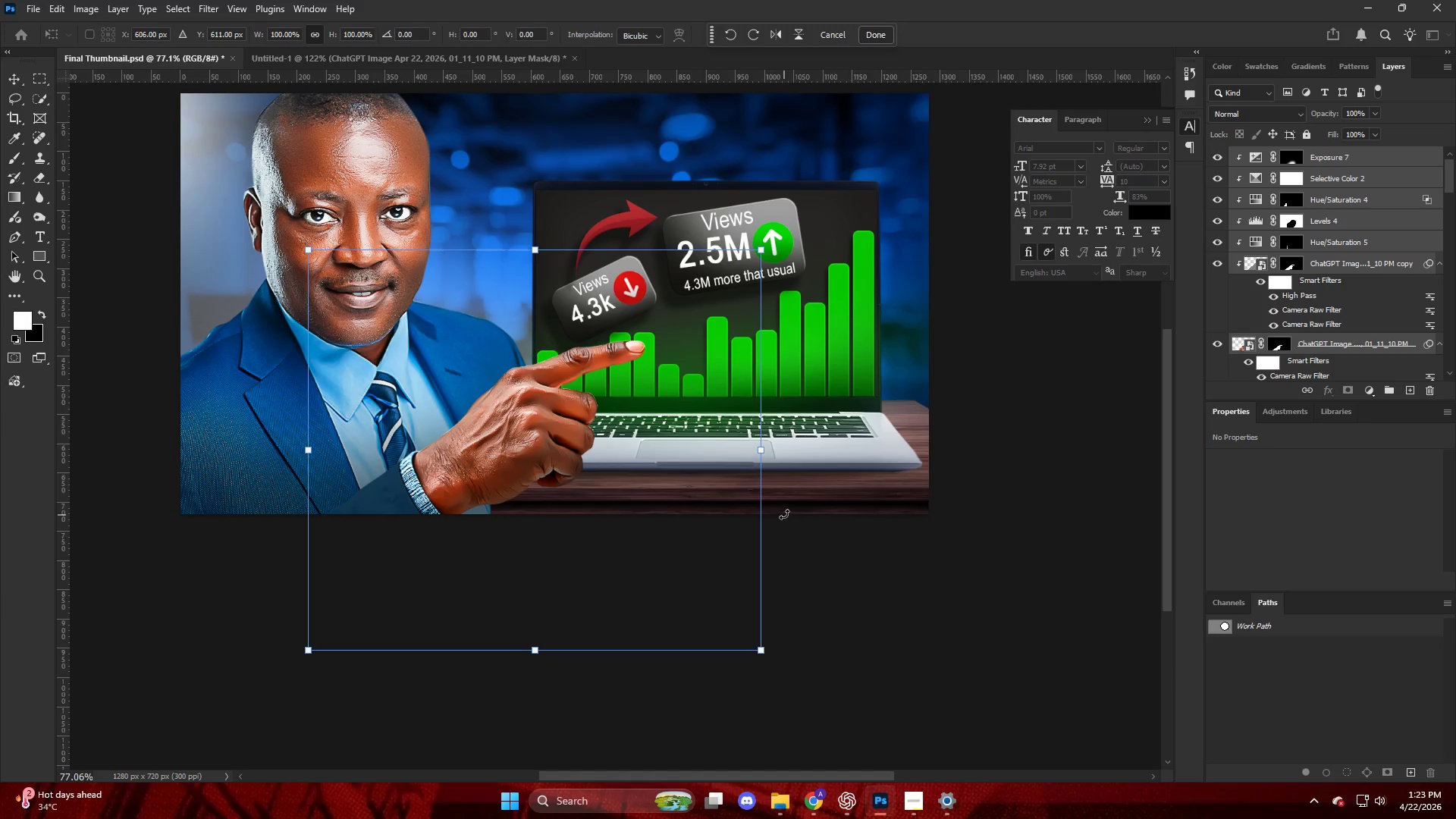 
key(Control+T)
 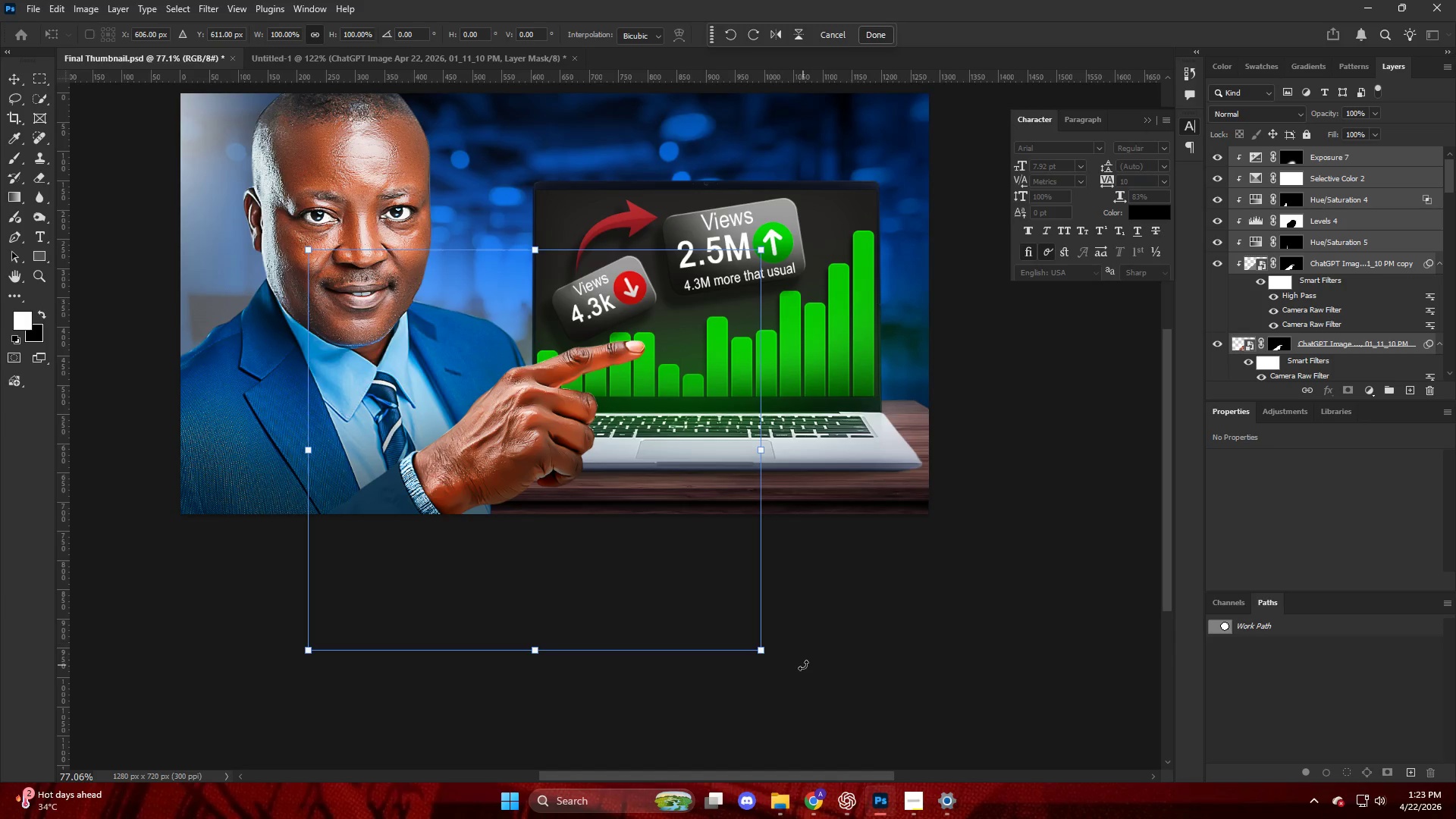 
left_click_drag(start_coordinate=[799, 665], to_coordinate=[837, 650])
 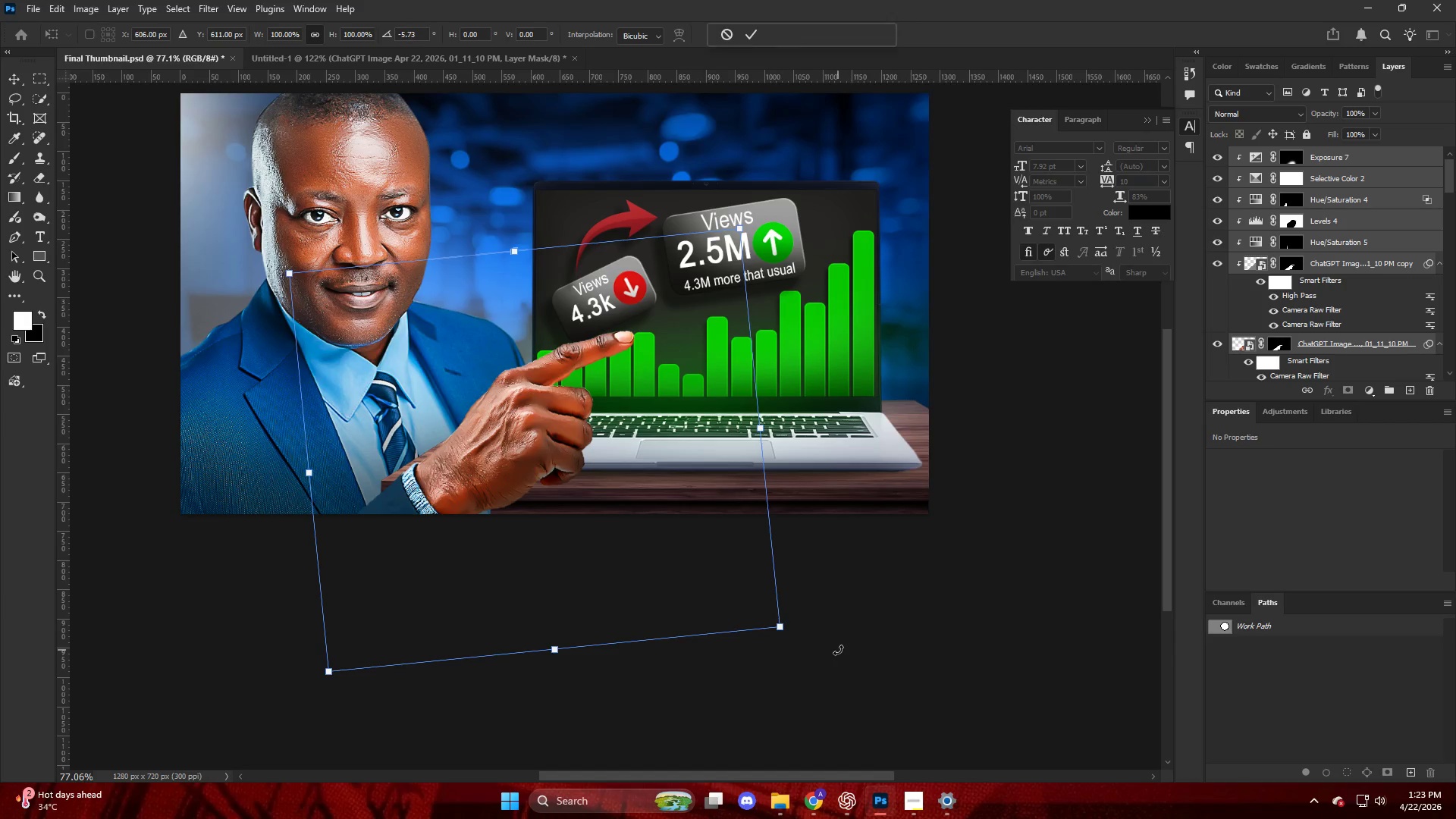 
key(Alt+AltLeft)
 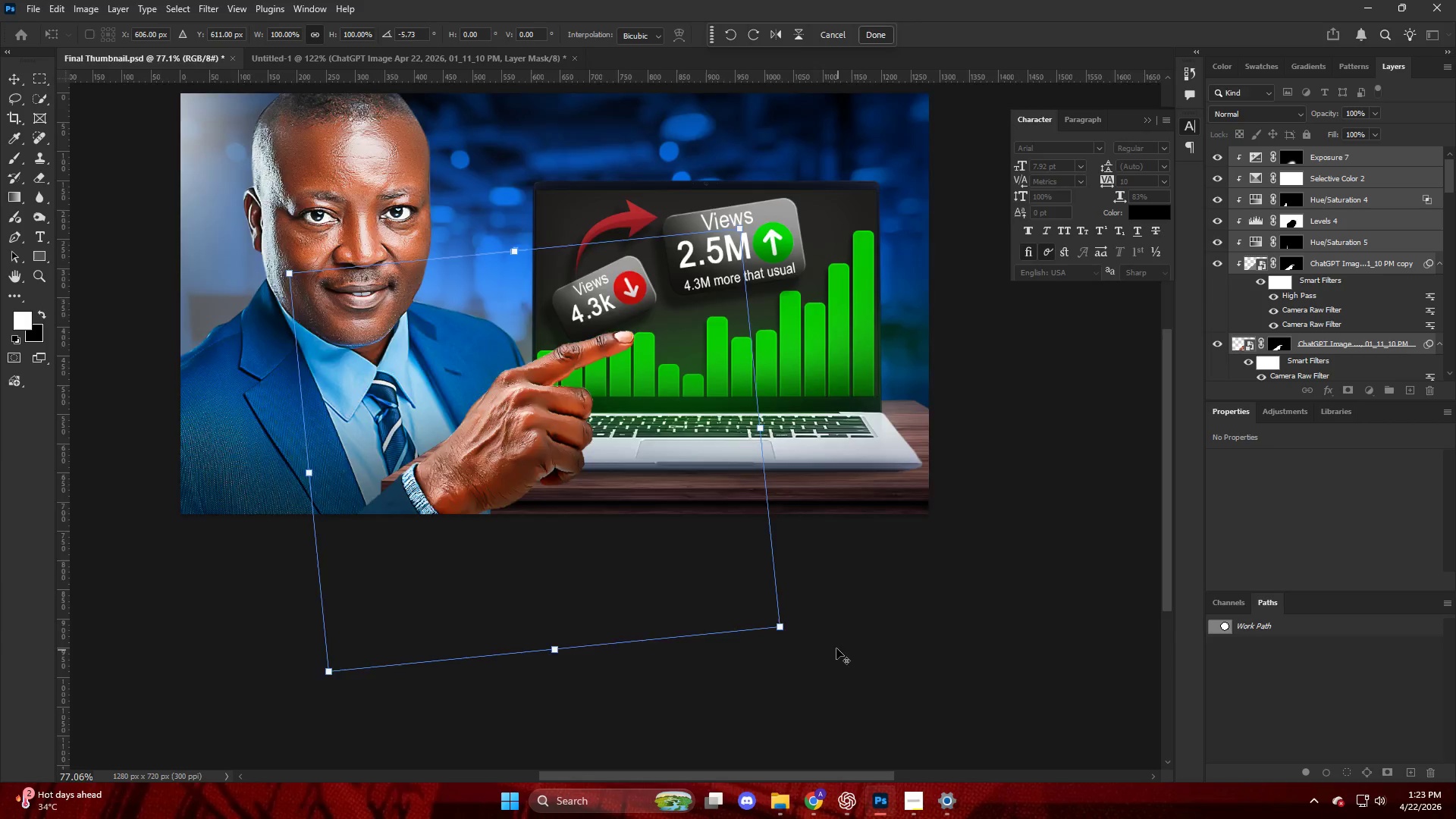 
scroll: coordinate [830, 642], scroll_direction: down, amount: 6.0
 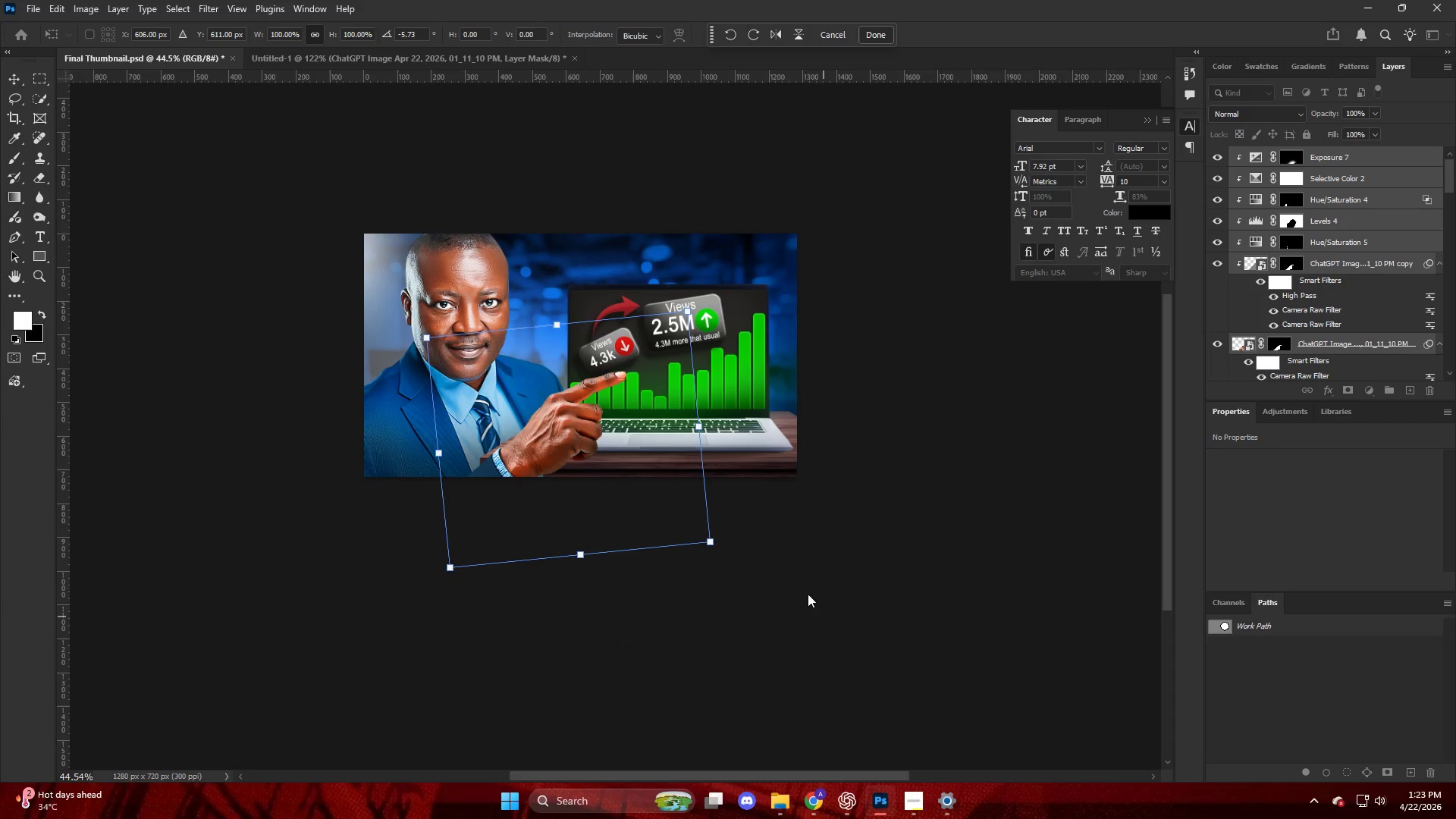 
hold_key(key=AltLeft, duration=0.47)
 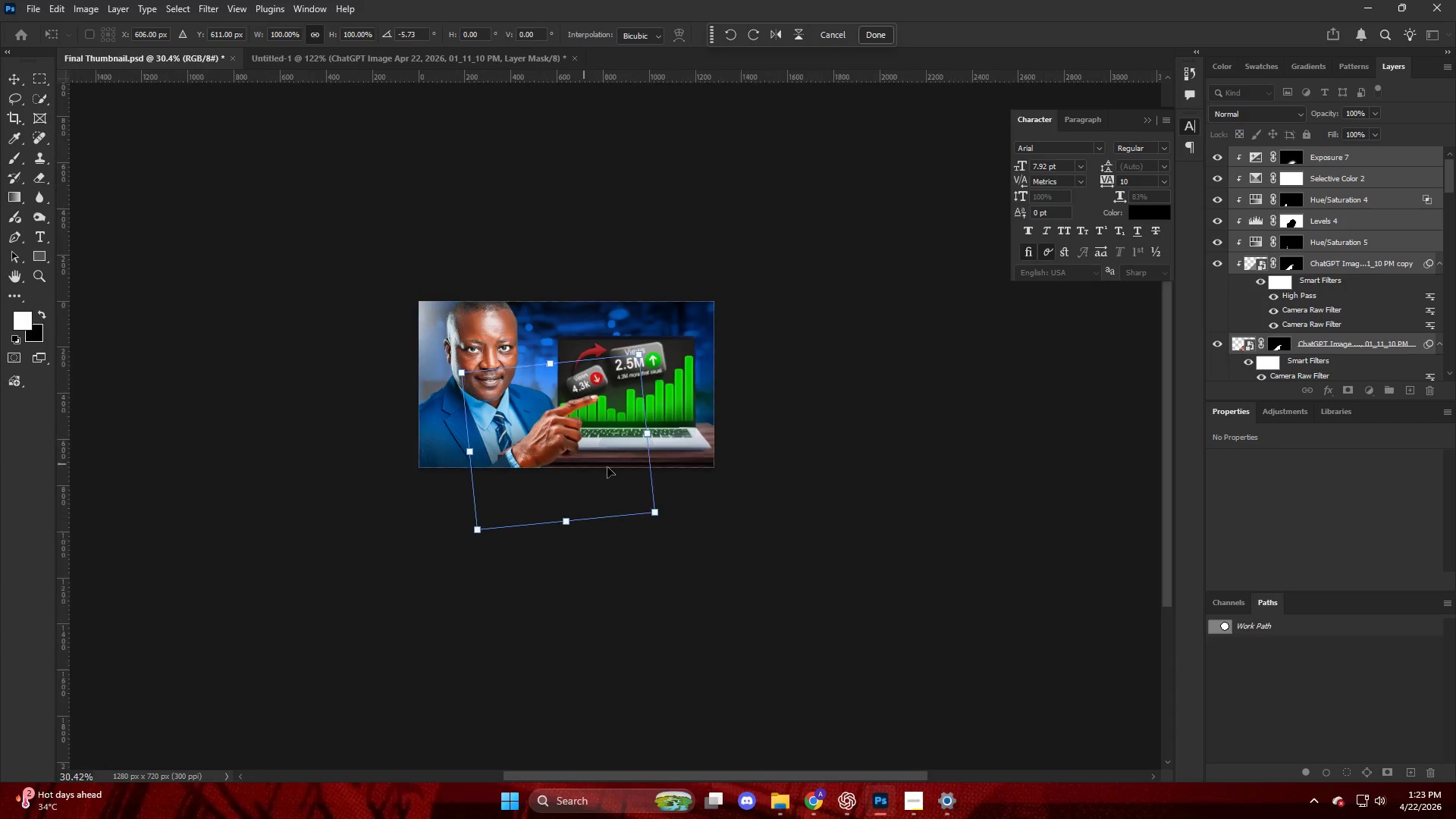 
key(Alt+AltLeft)
 